 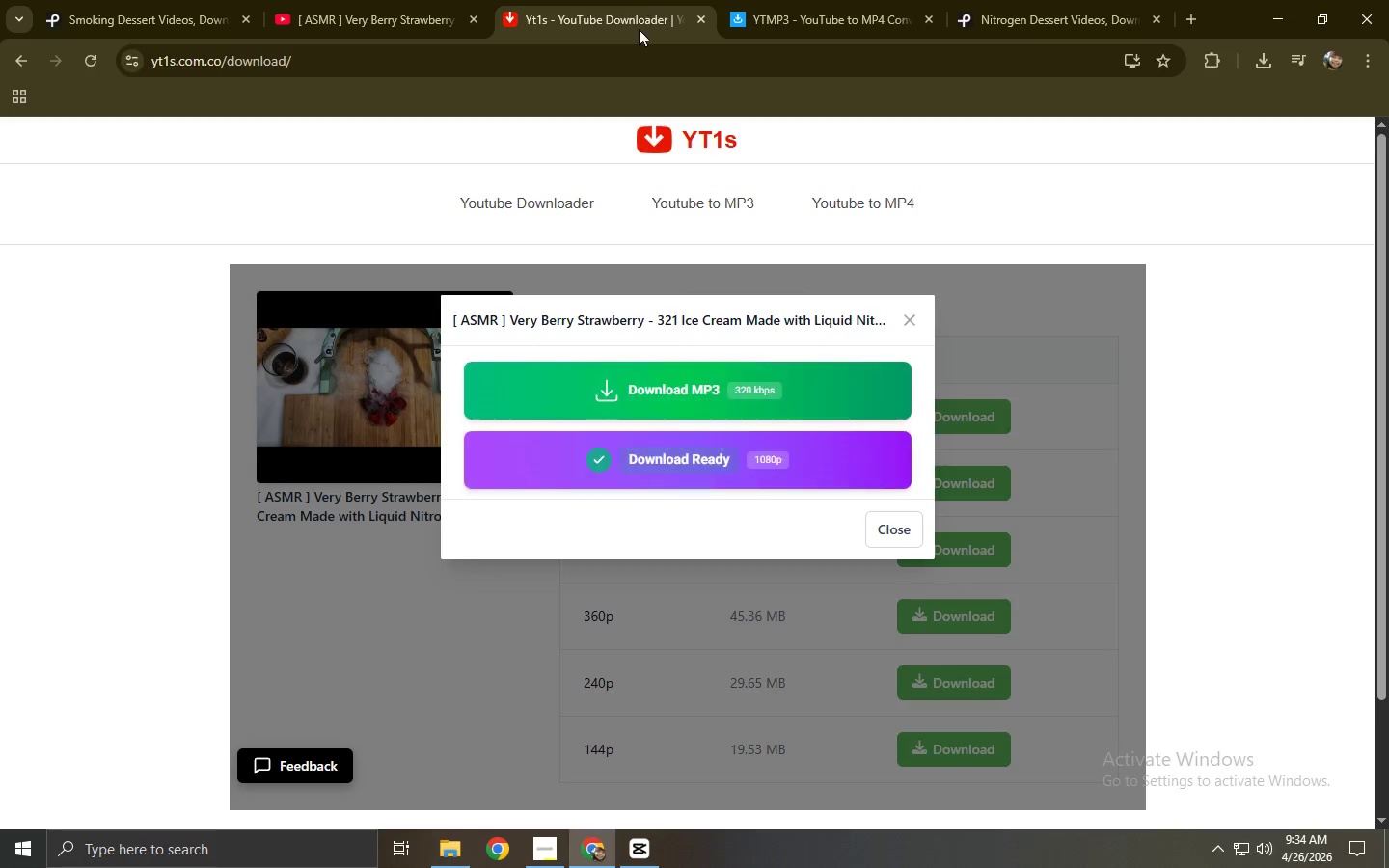 
left_click([738, 456])
 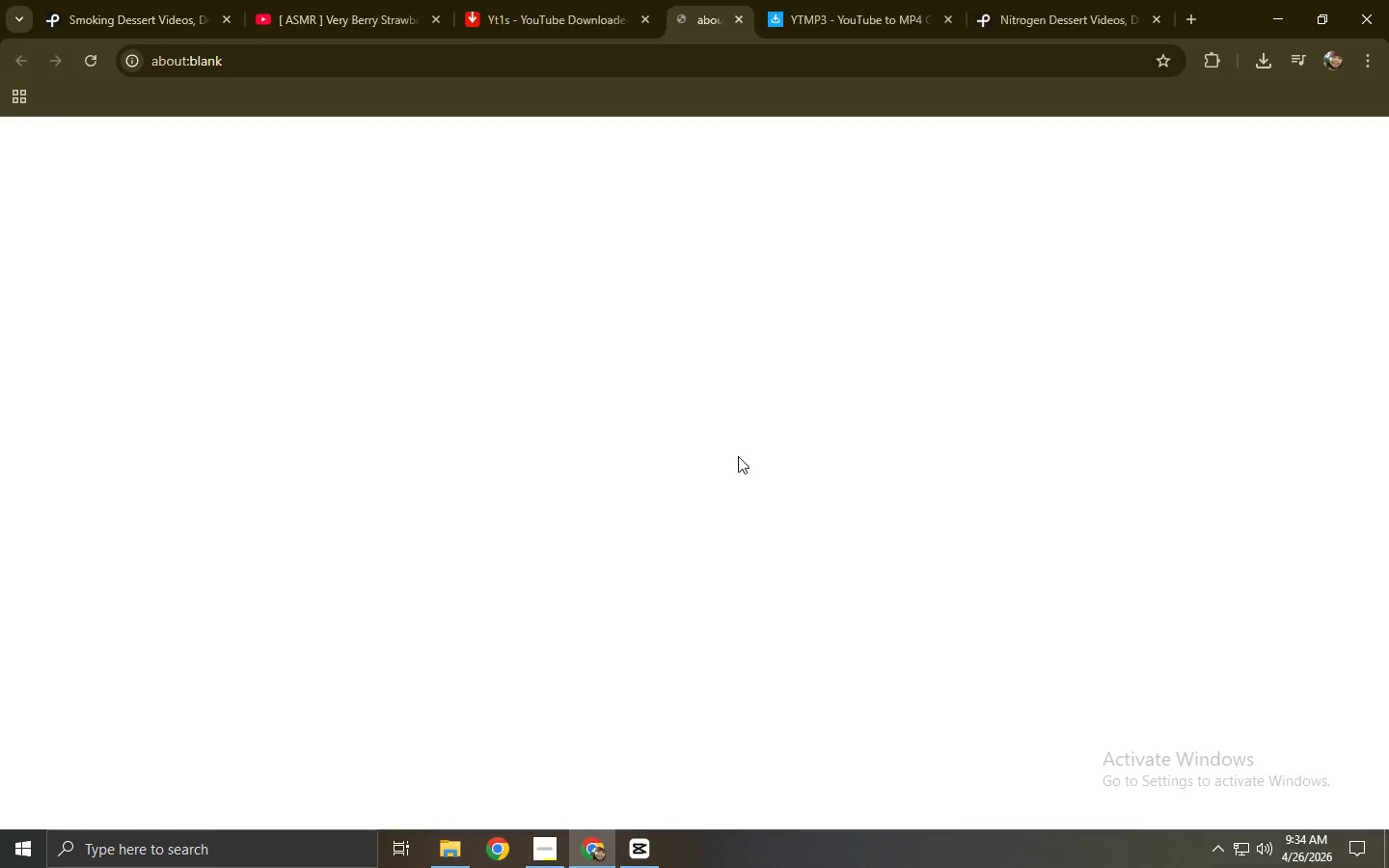 
key(Control+ControlLeft)
 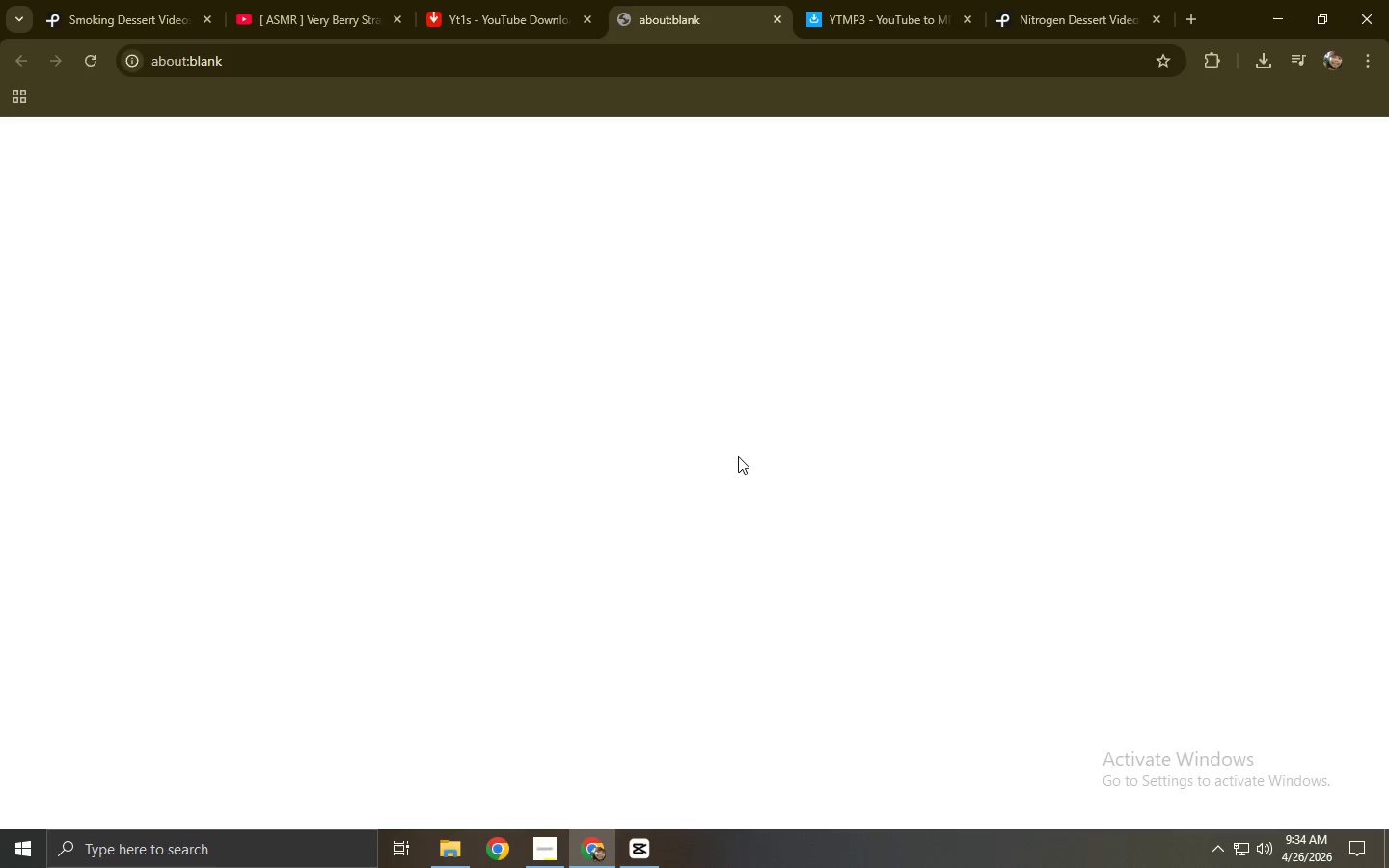 
key(Control+W)
 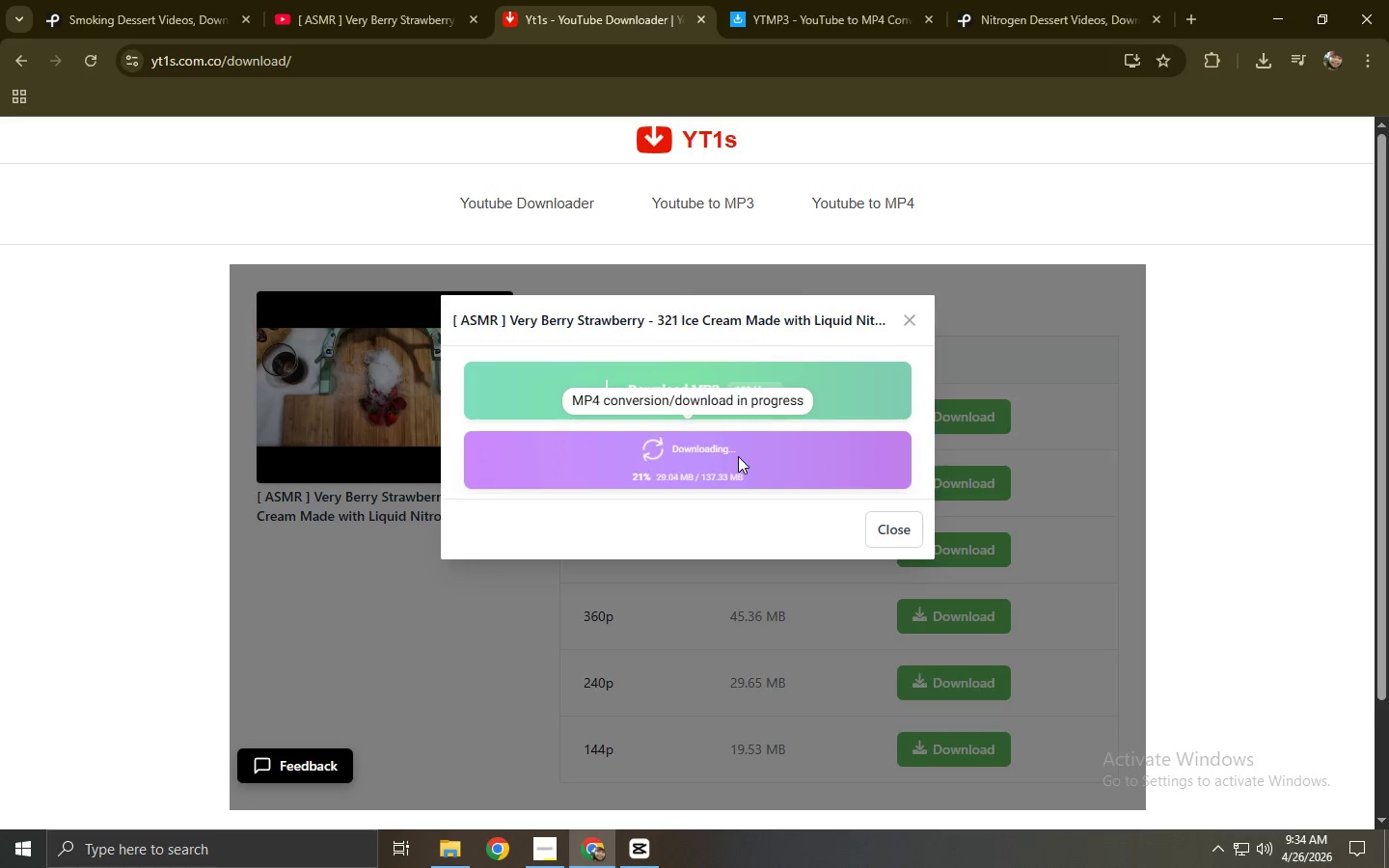 
wait(6.72)
 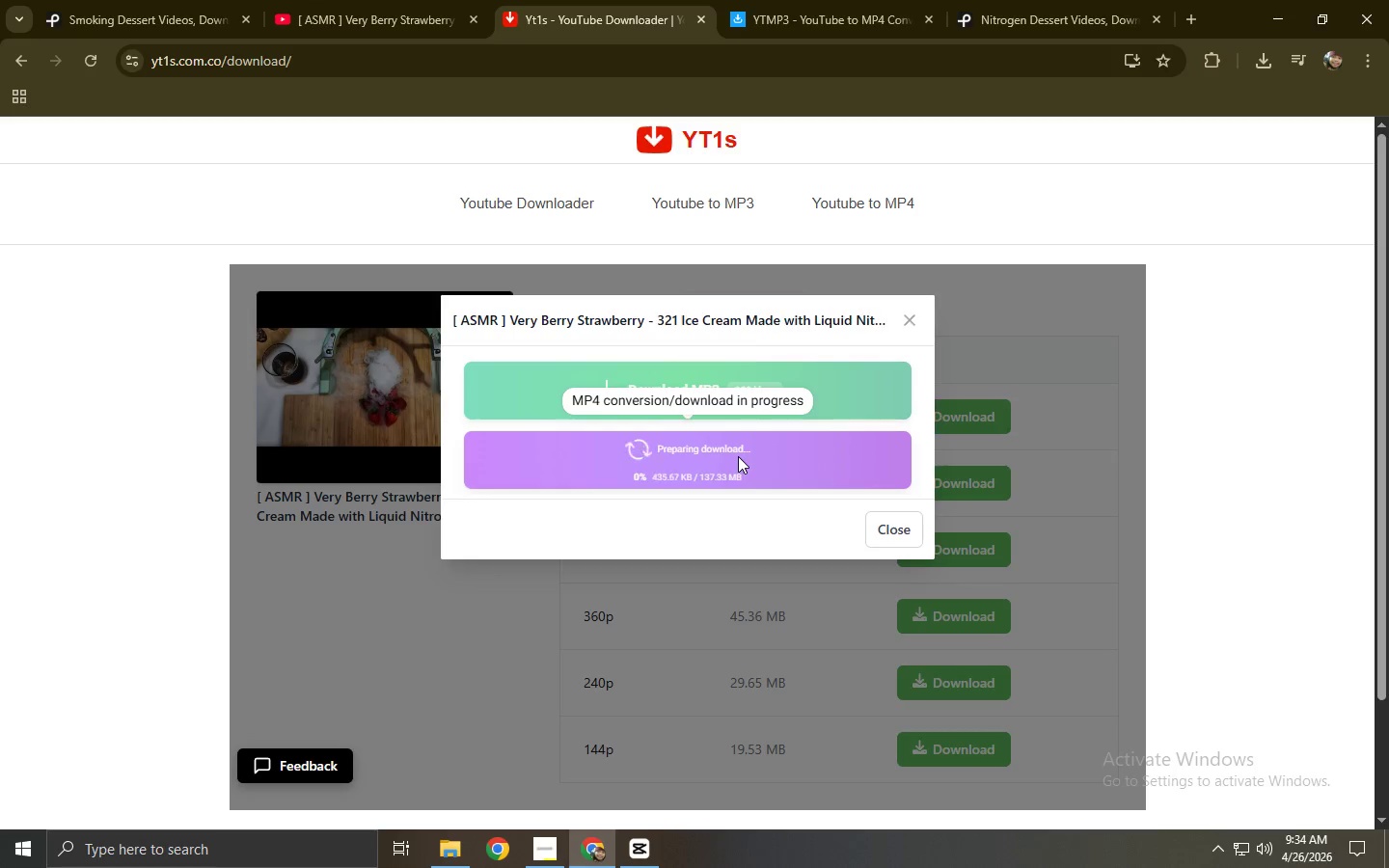 
left_click([256, 0])
 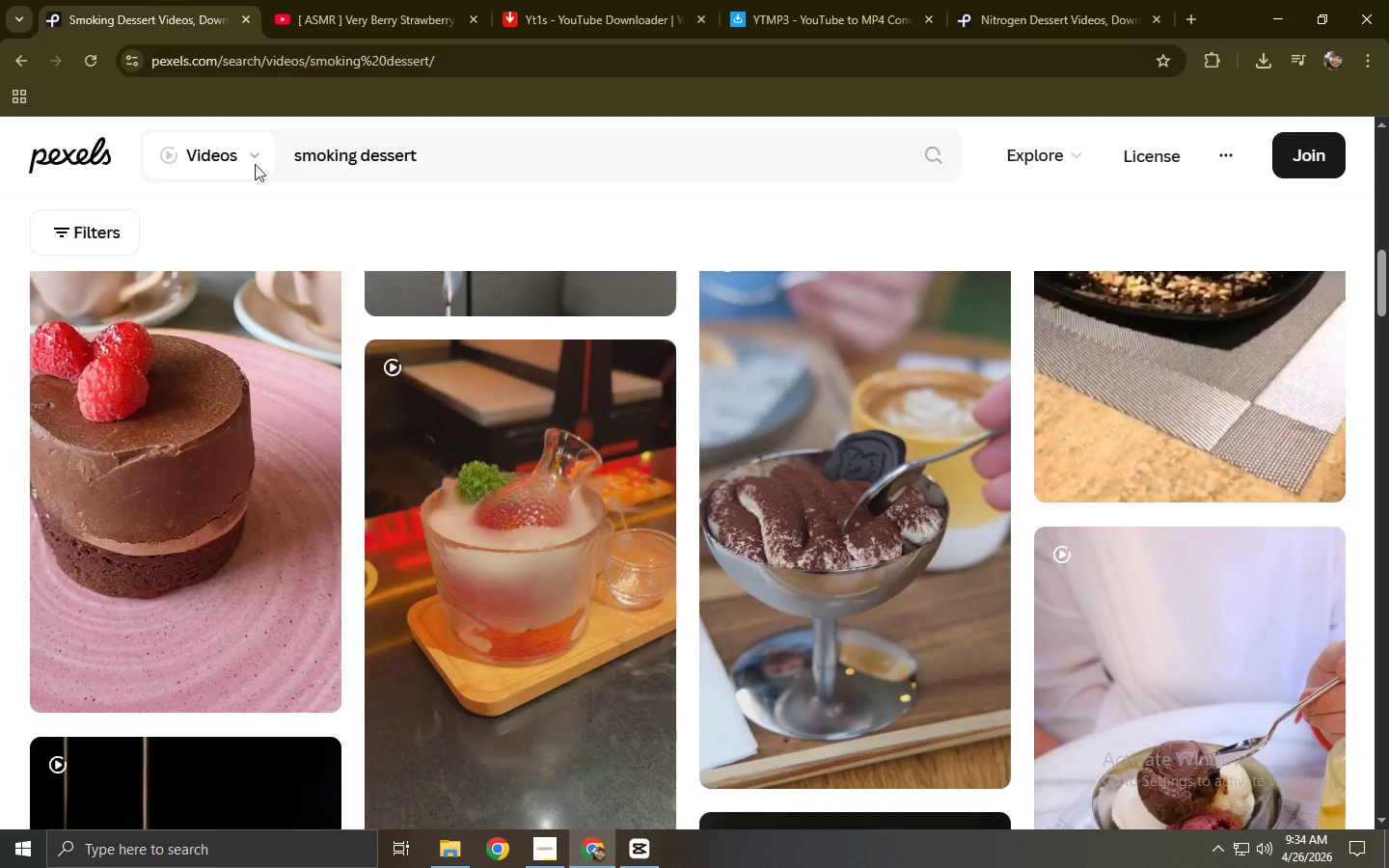 
scroll: coordinate [131, 442], scroll_direction: down, amount: 25.0
 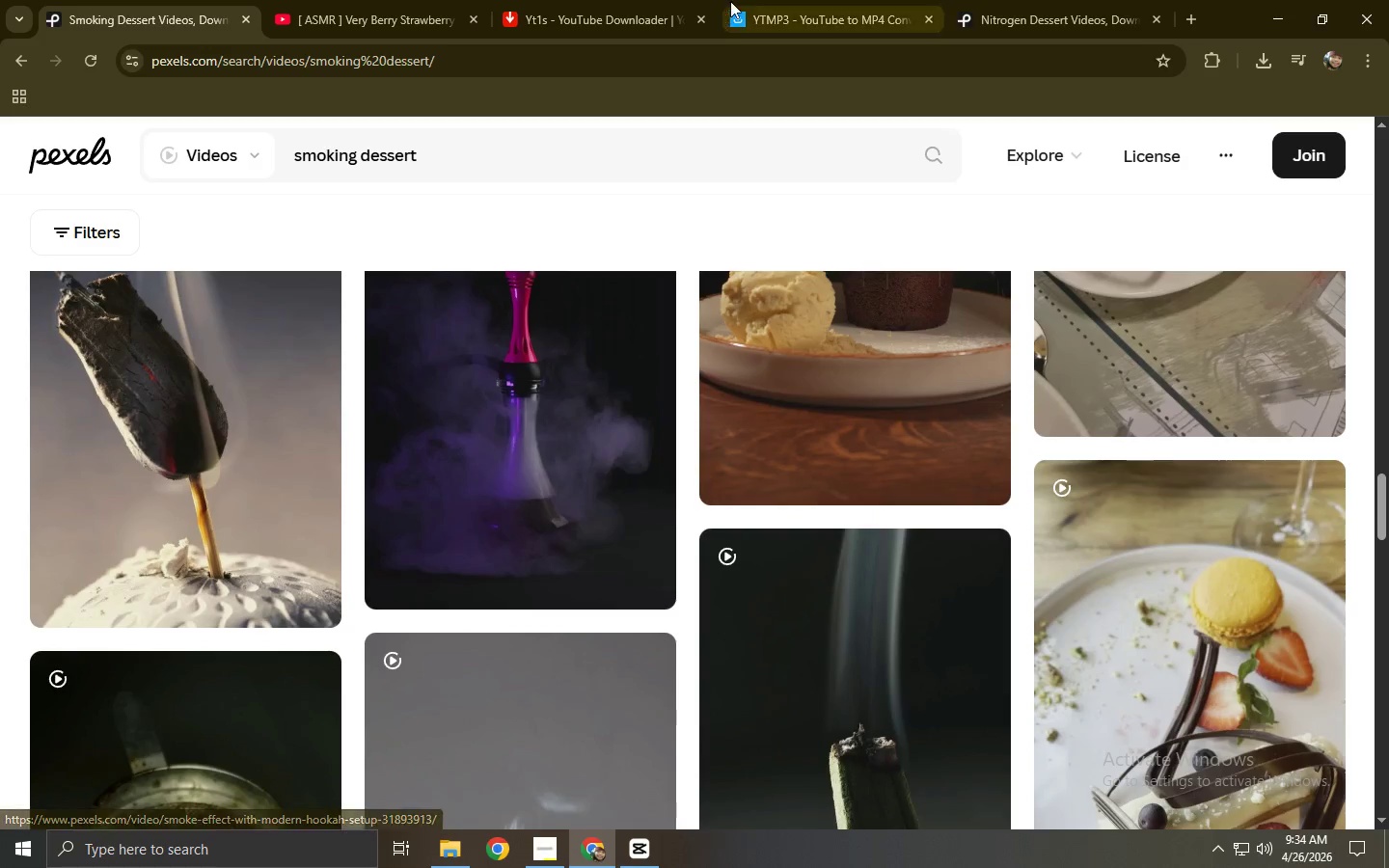 
left_click([640, 0])
 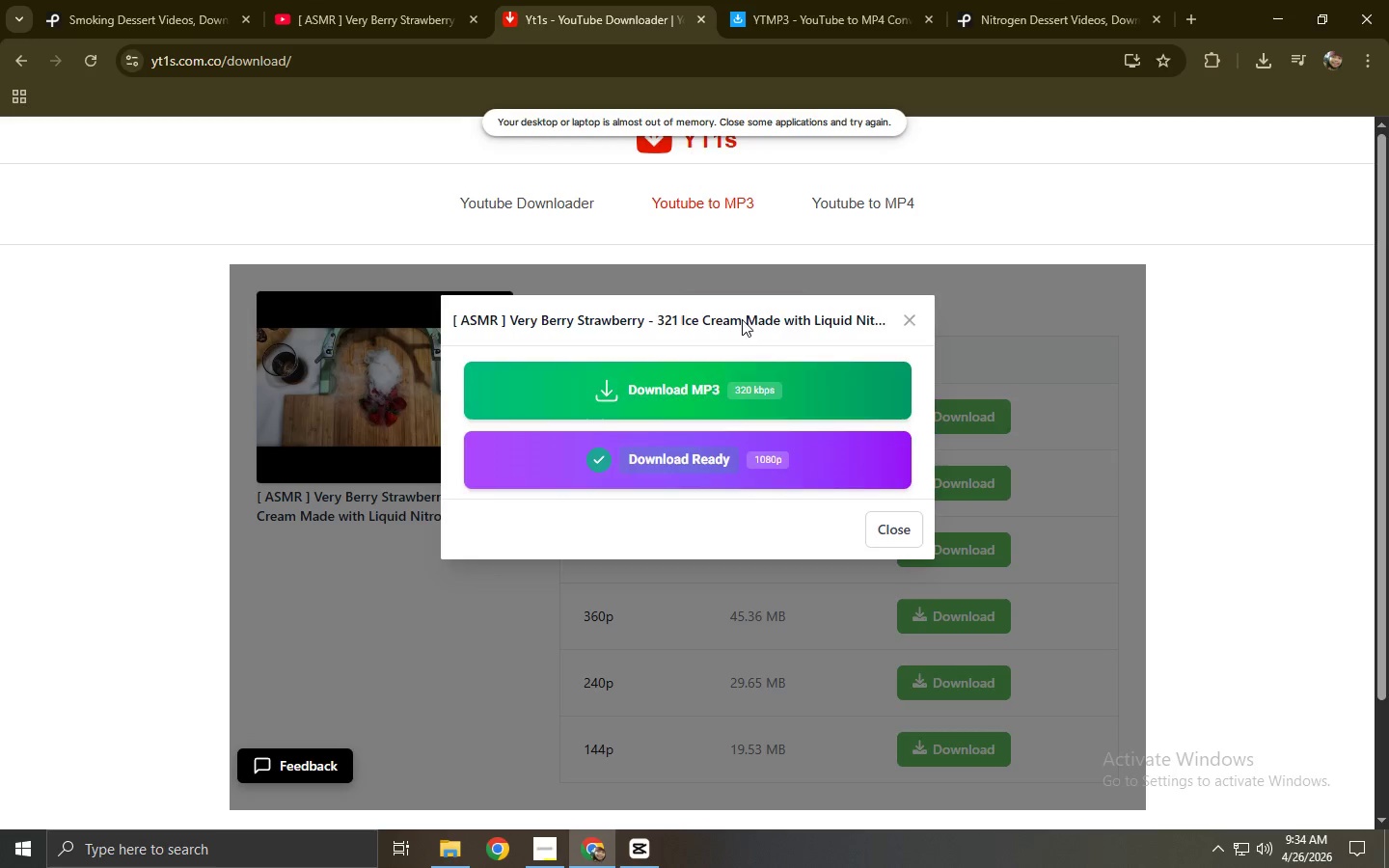 
left_click([773, 471])
 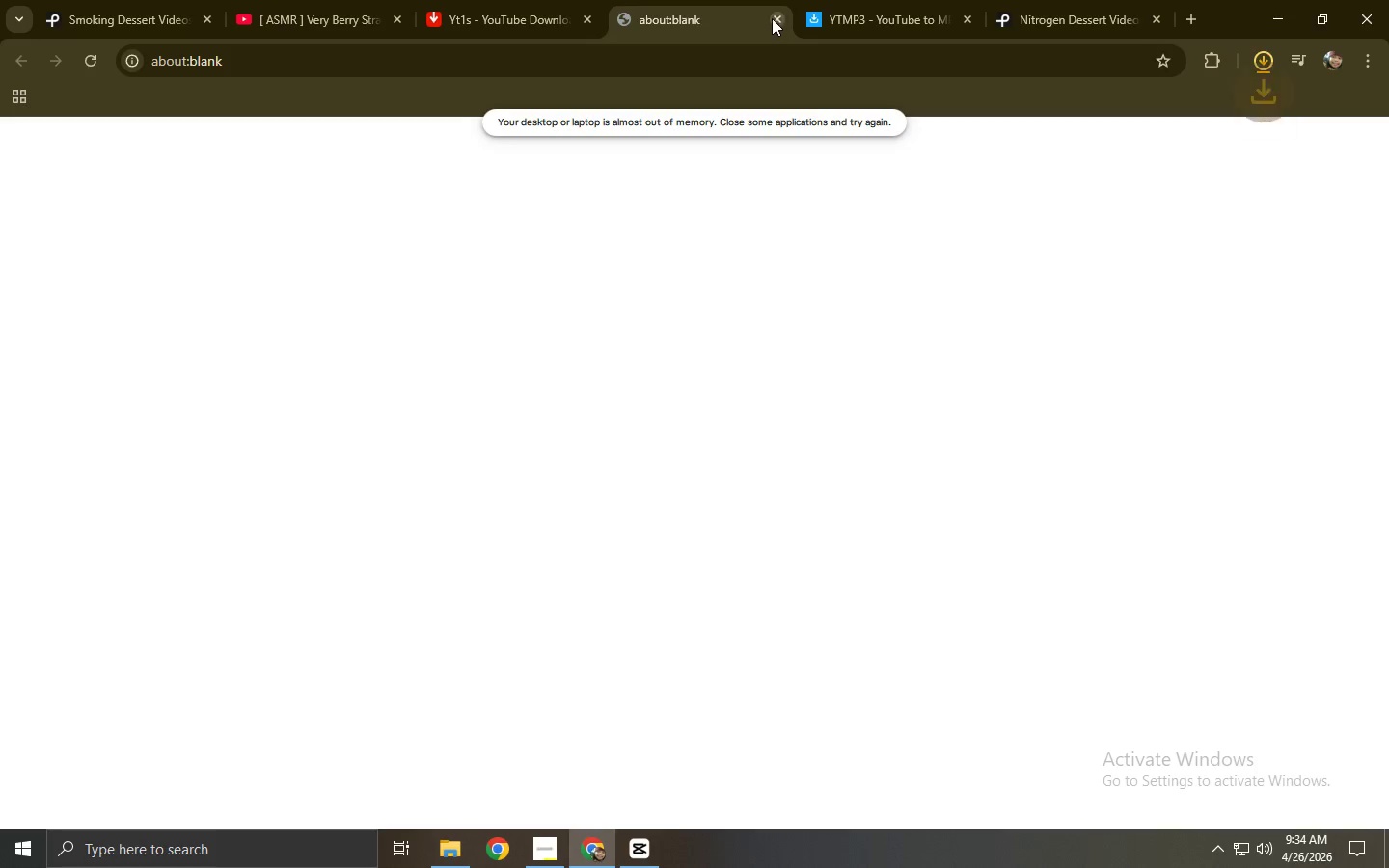 
left_click([776, 18])
 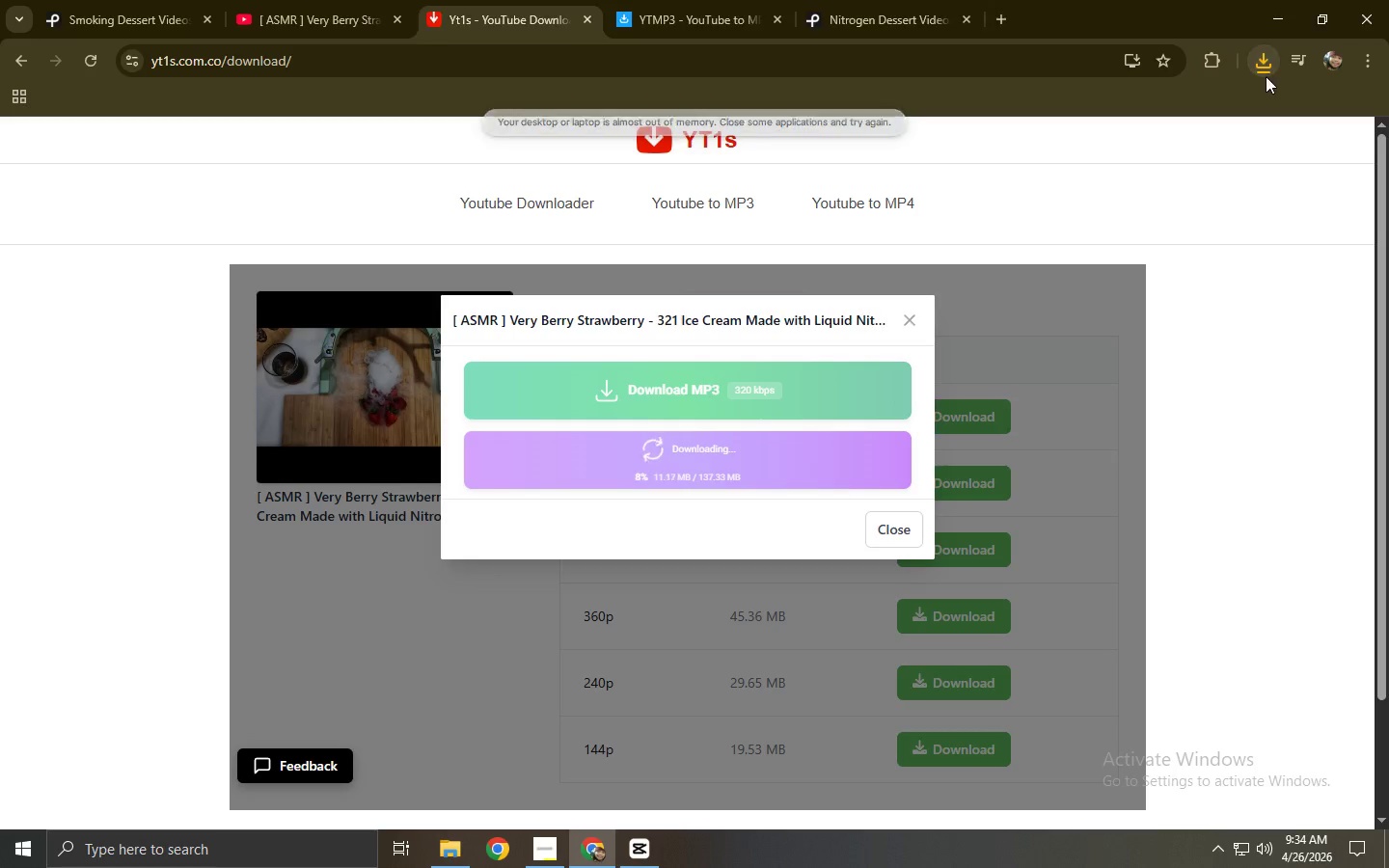 
left_click([1255, 56])
 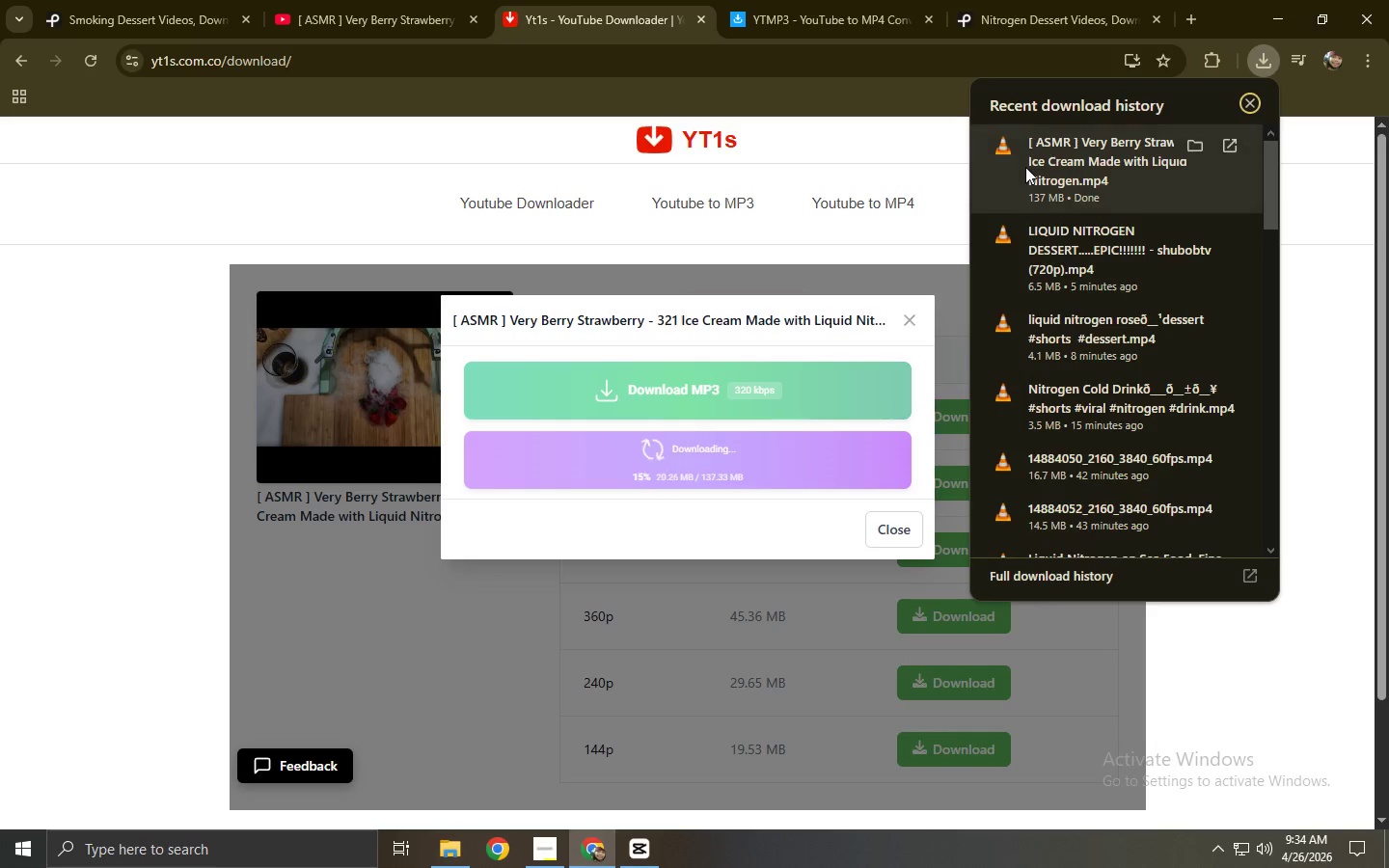 
left_click_drag(start_coordinate=[1055, 157], to_coordinate=[455, 408])
 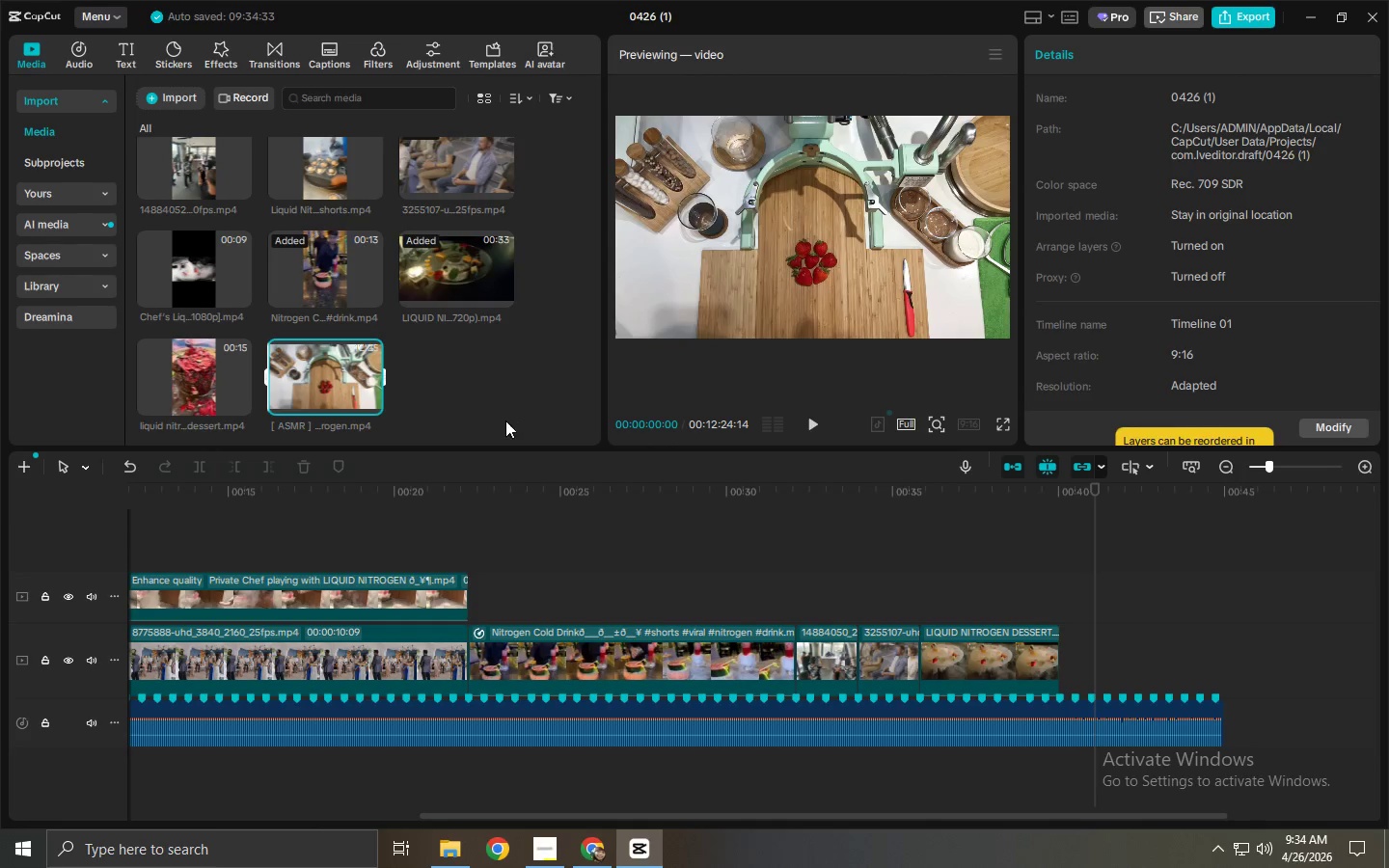 
key(Alt+Tab)
 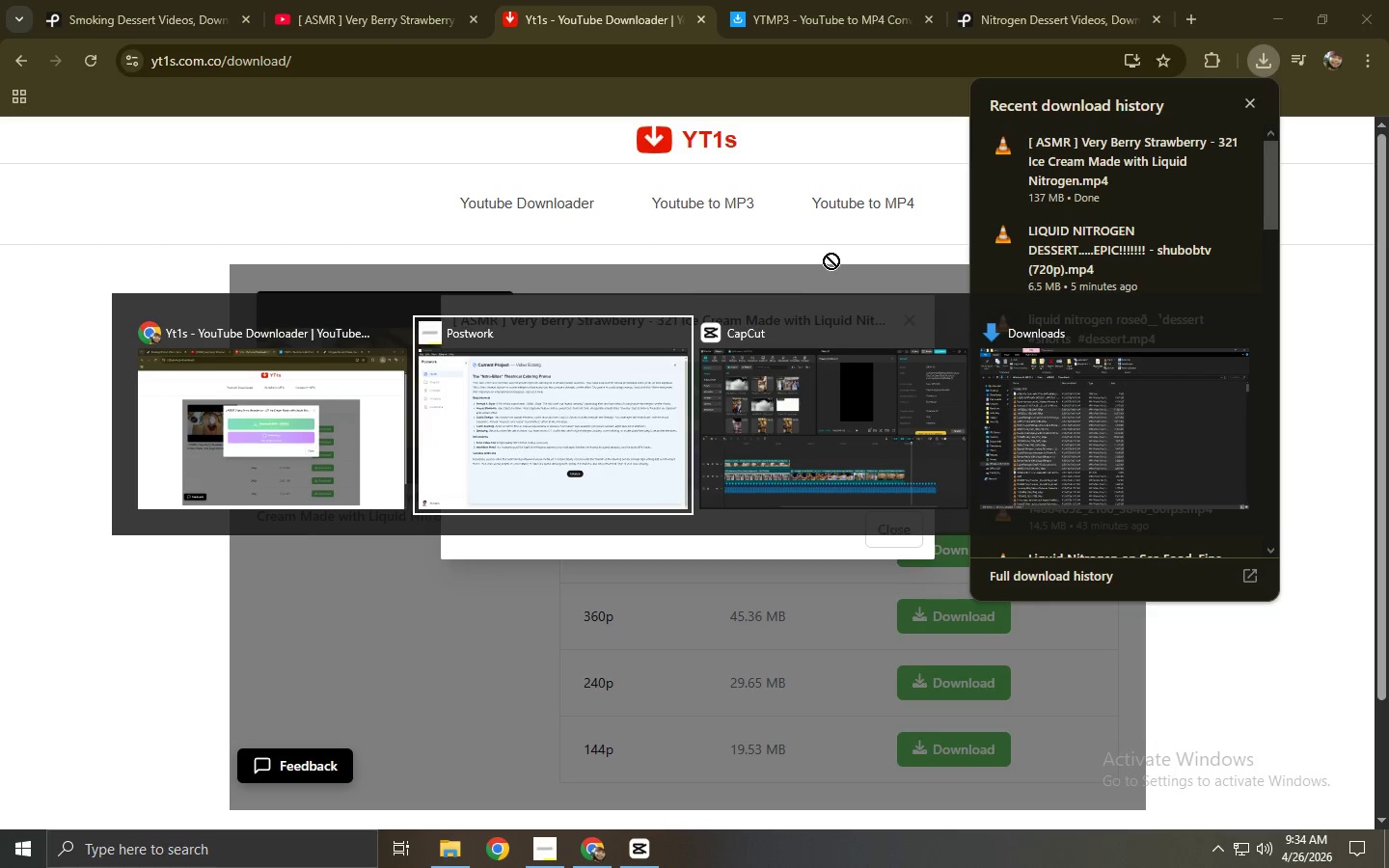 
key(Alt+Tab)
 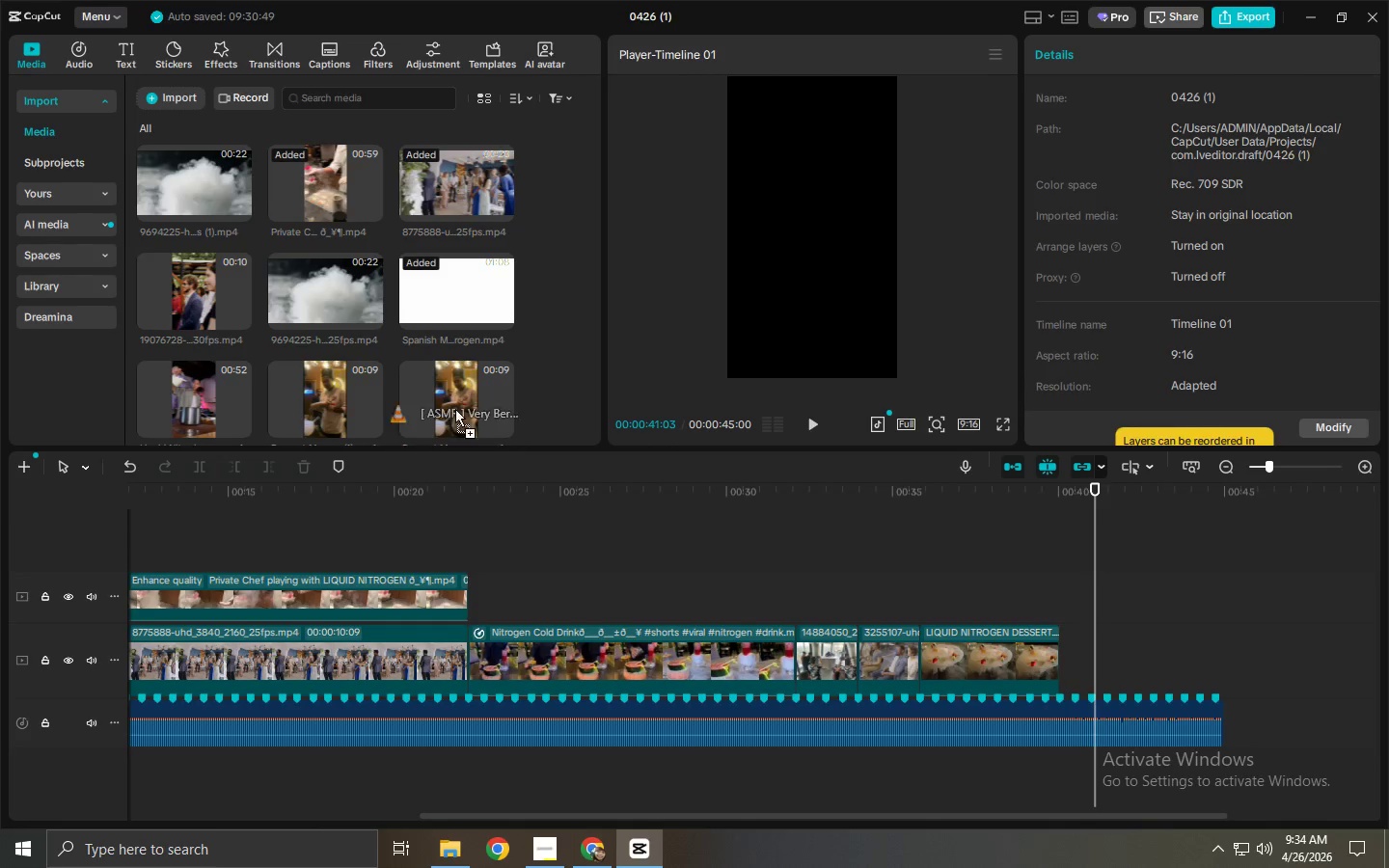 
left_click_drag(start_coordinate=[320, 374], to_coordinate=[1113, 661])
 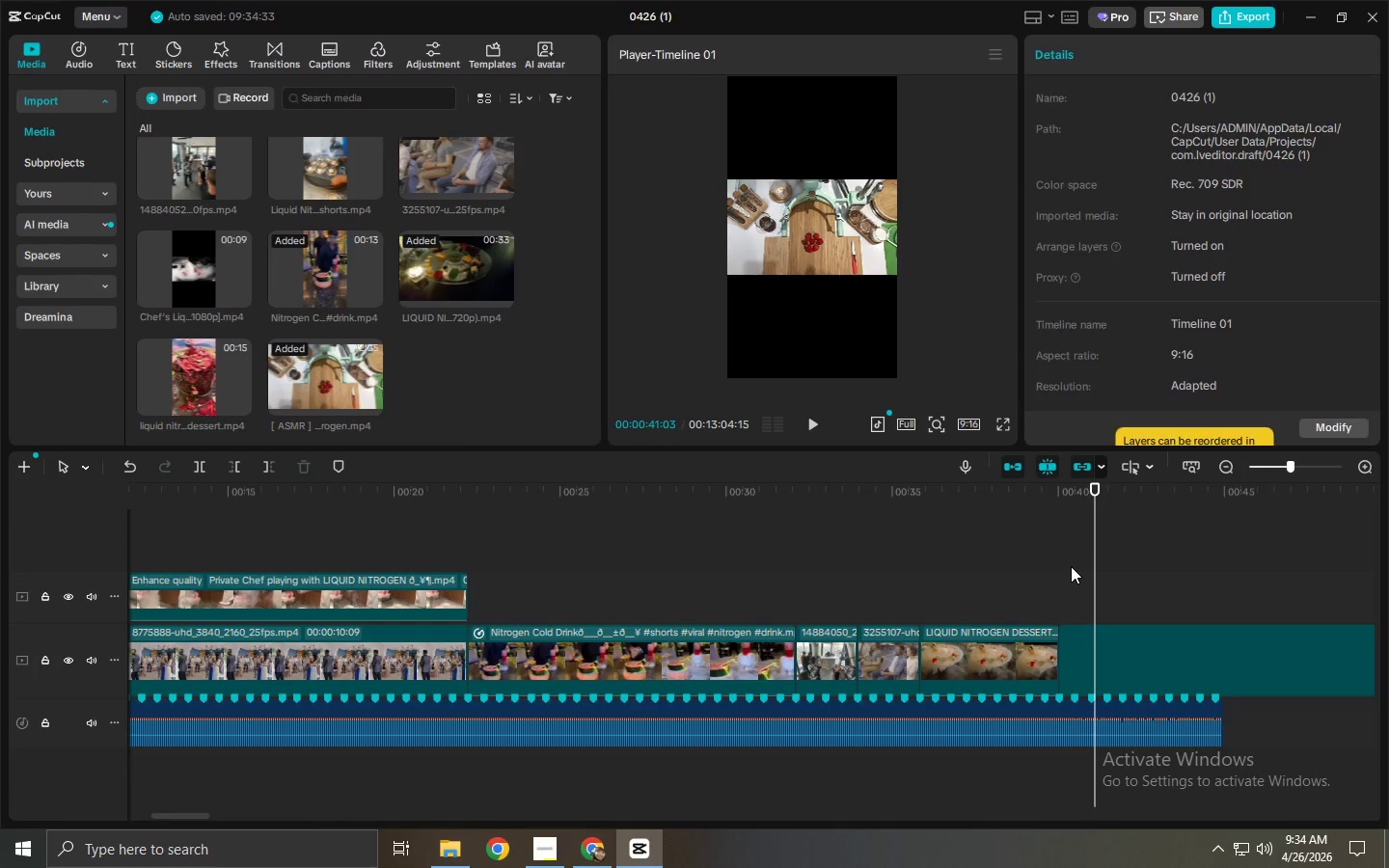 
scroll: coordinate [506, 414], scroll_direction: down, amount: 3.0
 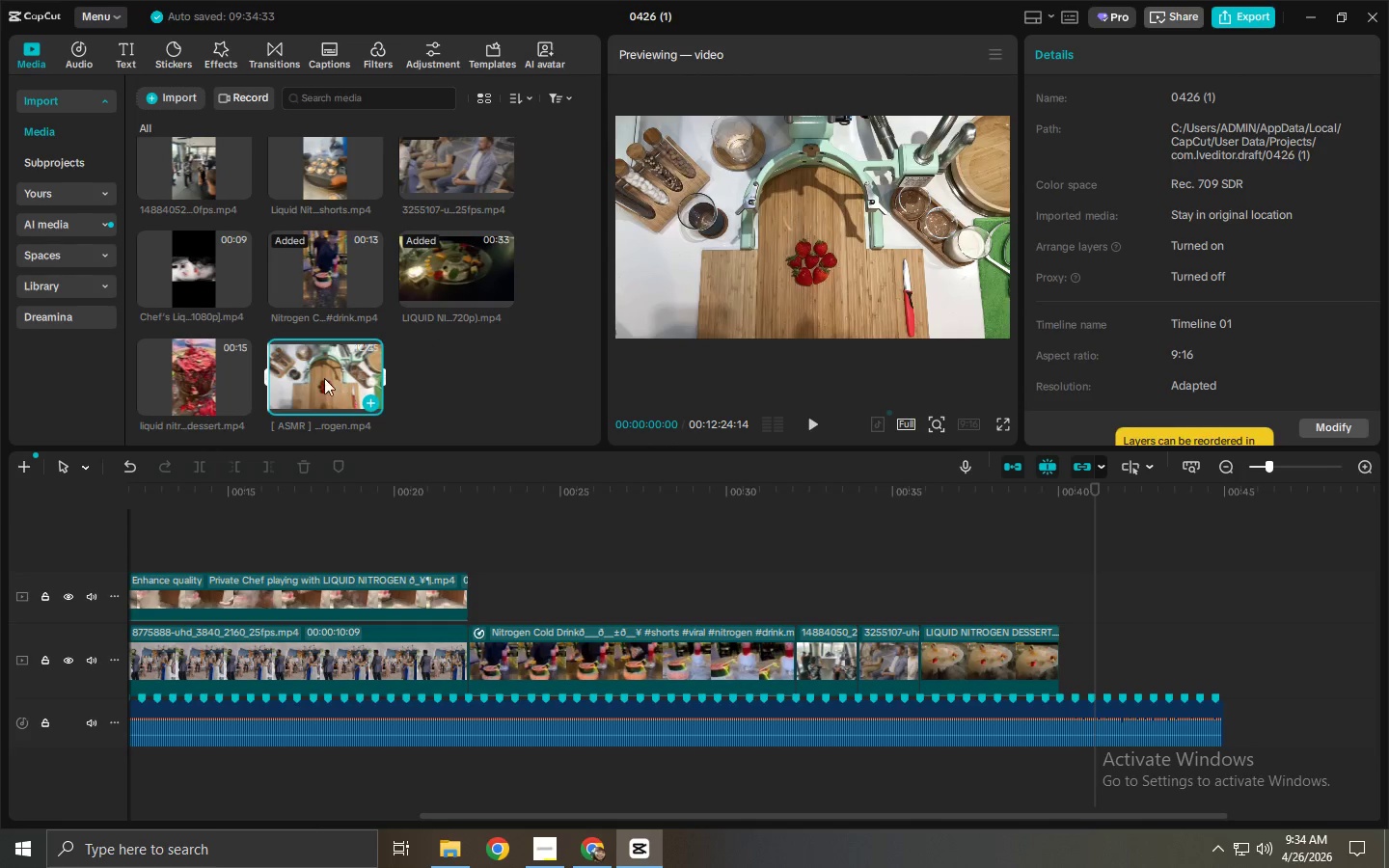 
key(Space)
 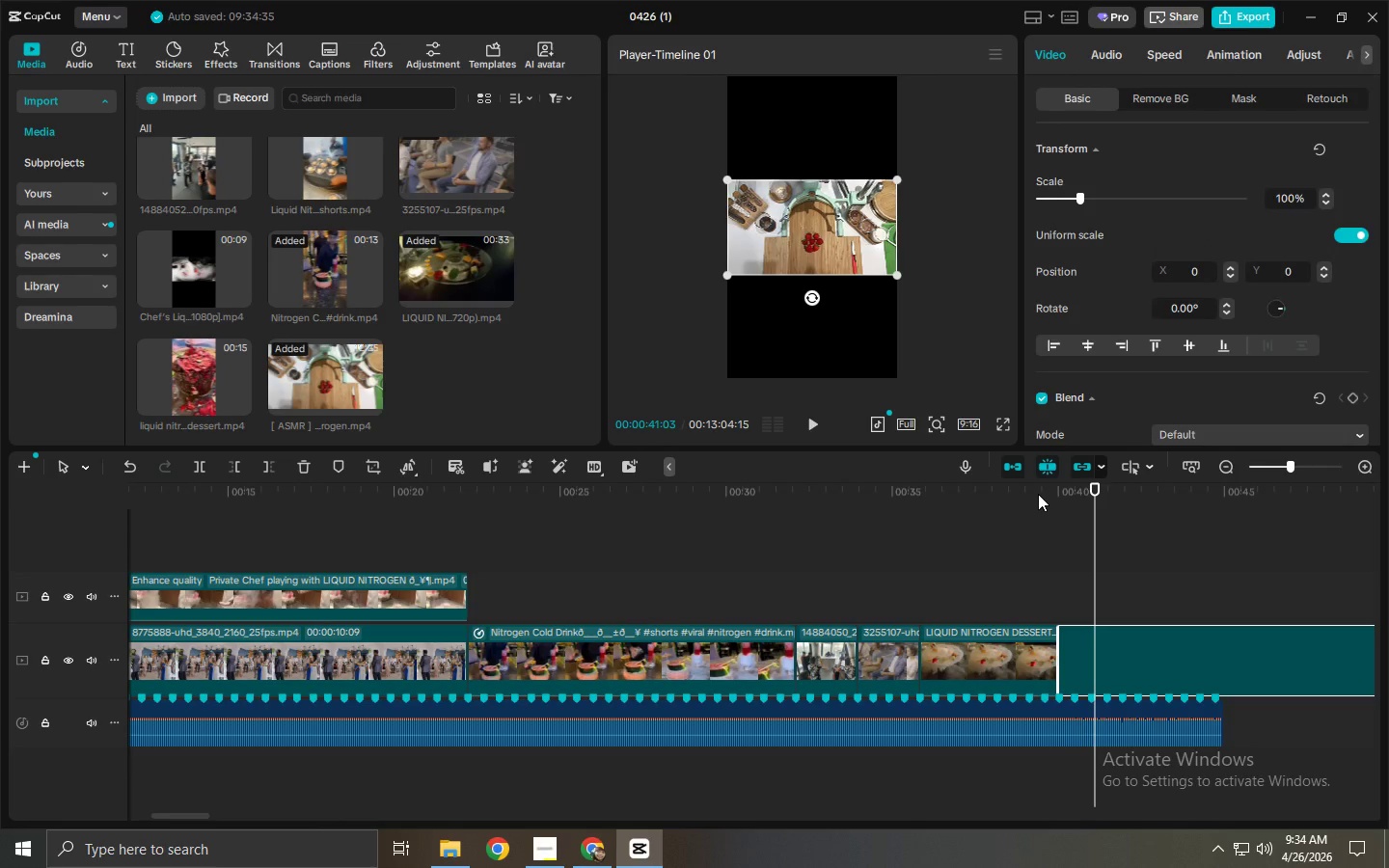 
key(Space)
 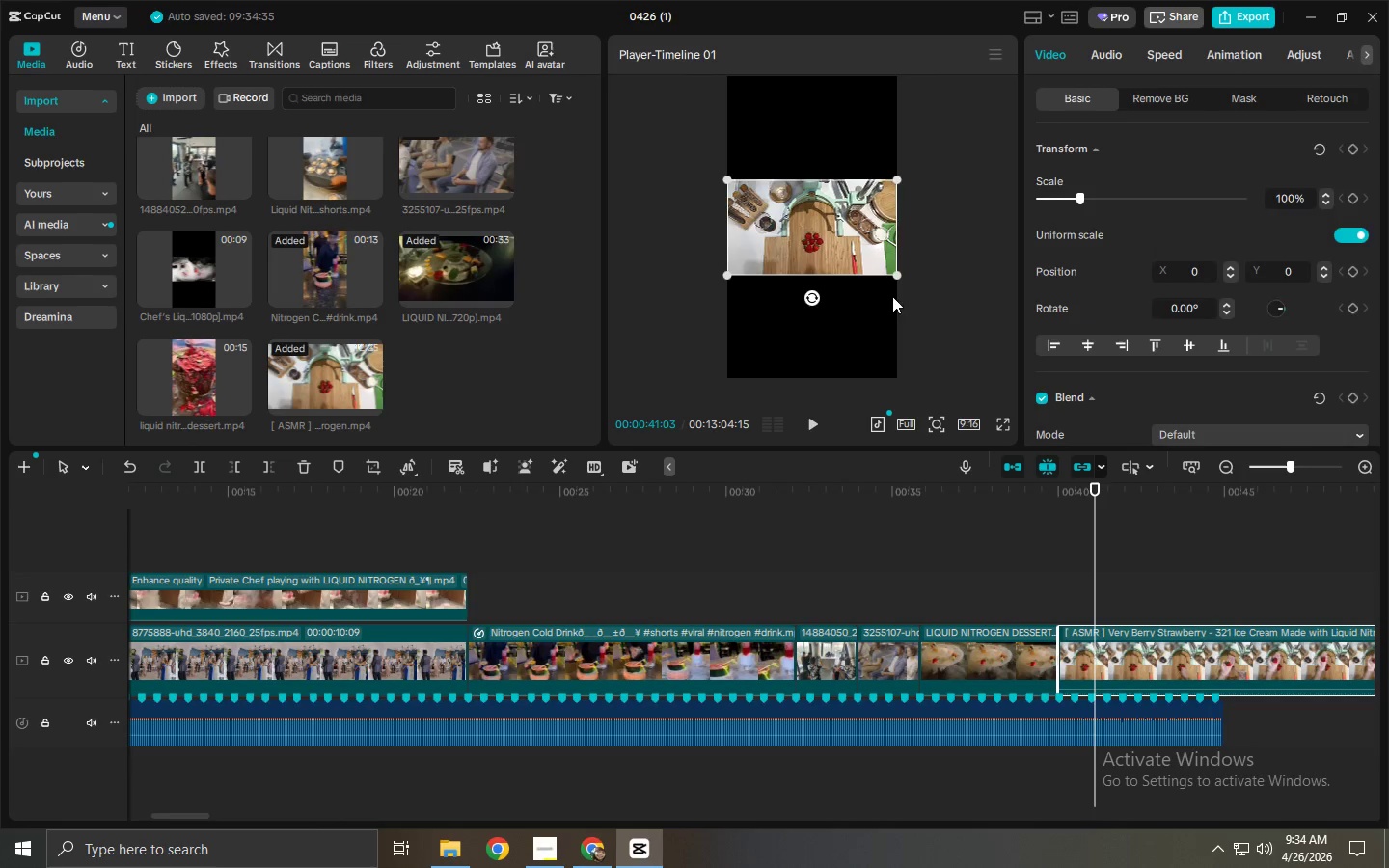 
left_click_drag(start_coordinate=[898, 268], to_coordinate=[1151, 432])
 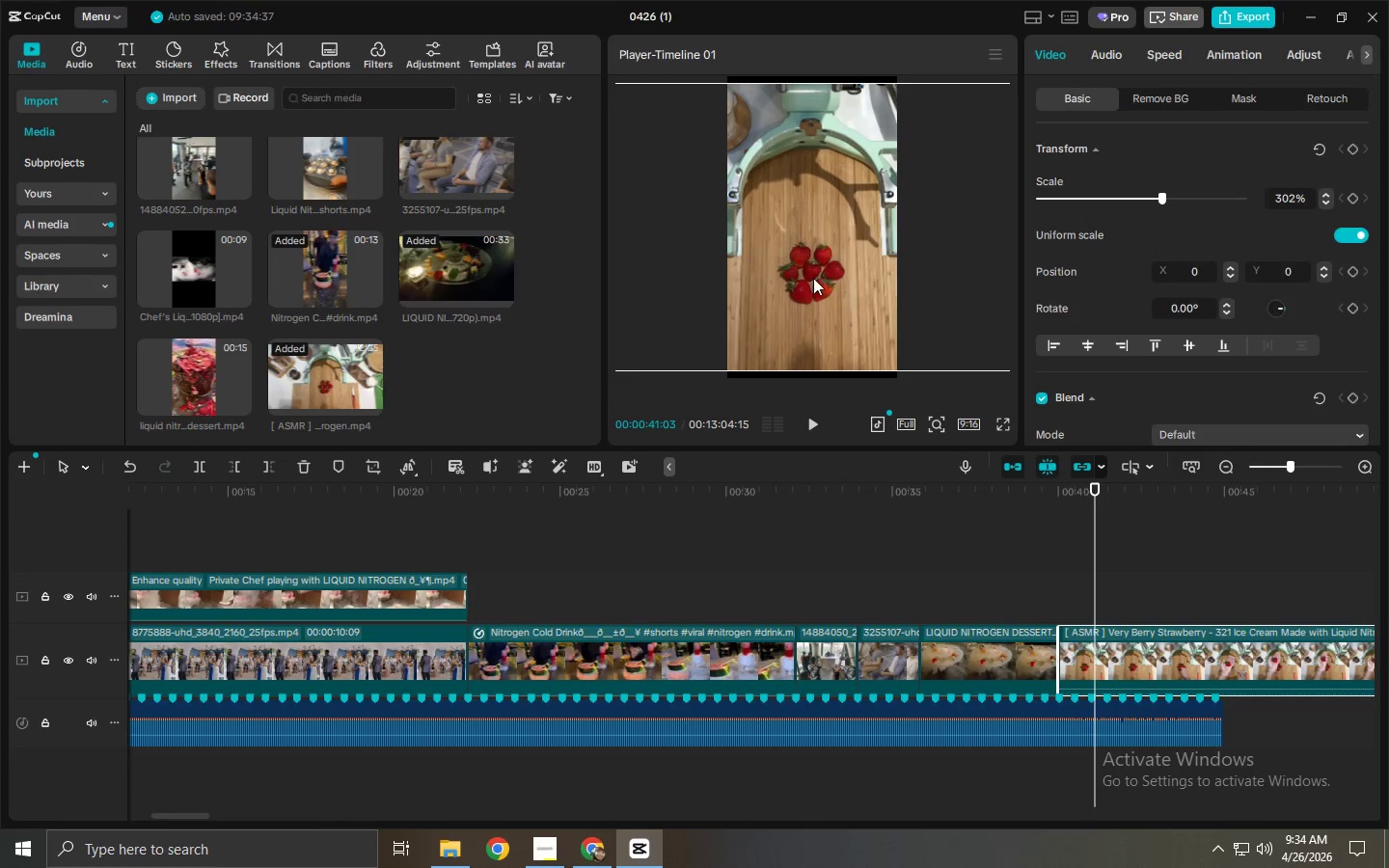 
left_click_drag(start_coordinate=[813, 278], to_coordinate=[822, 284])
 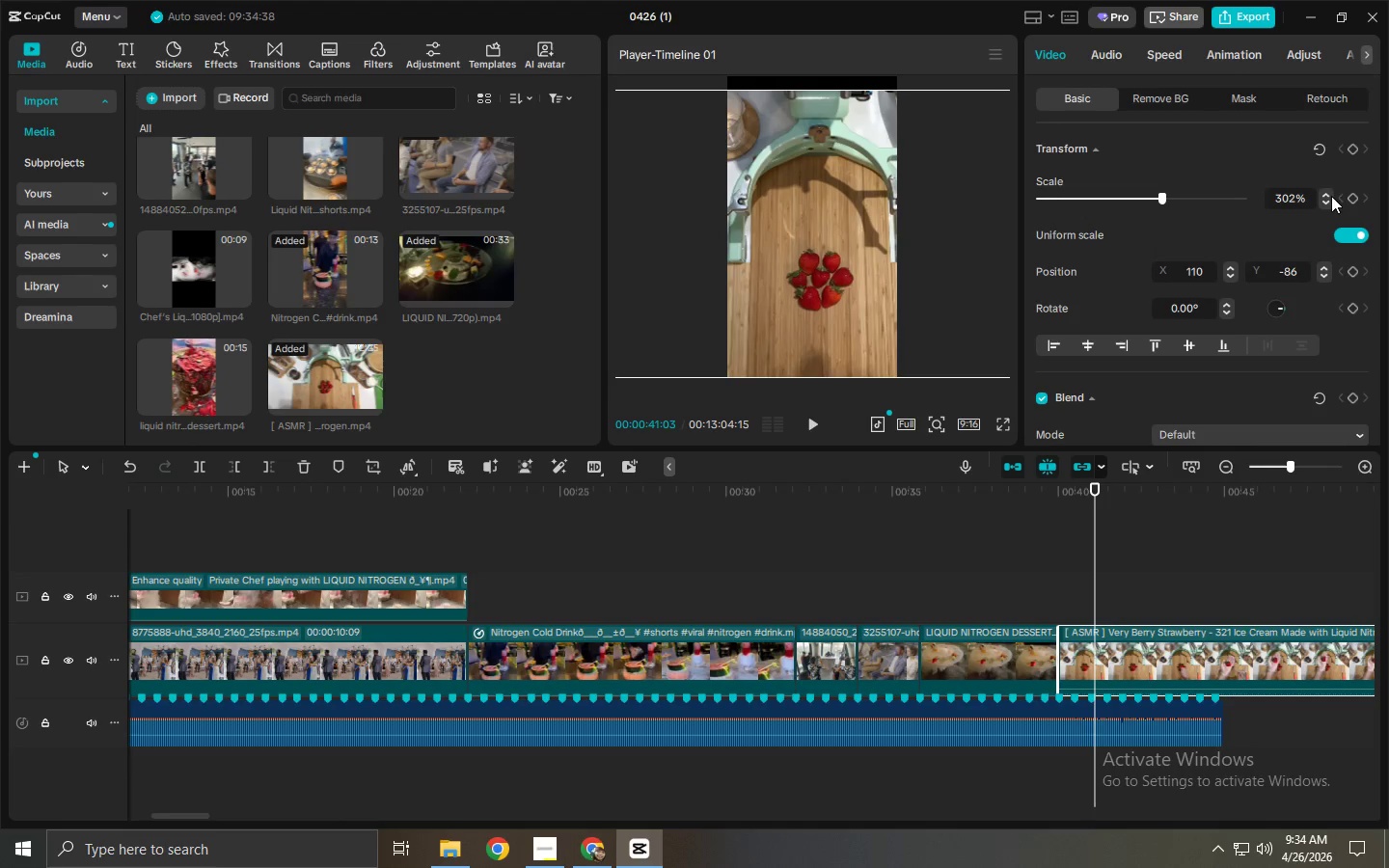 
left_click([1329, 193])
 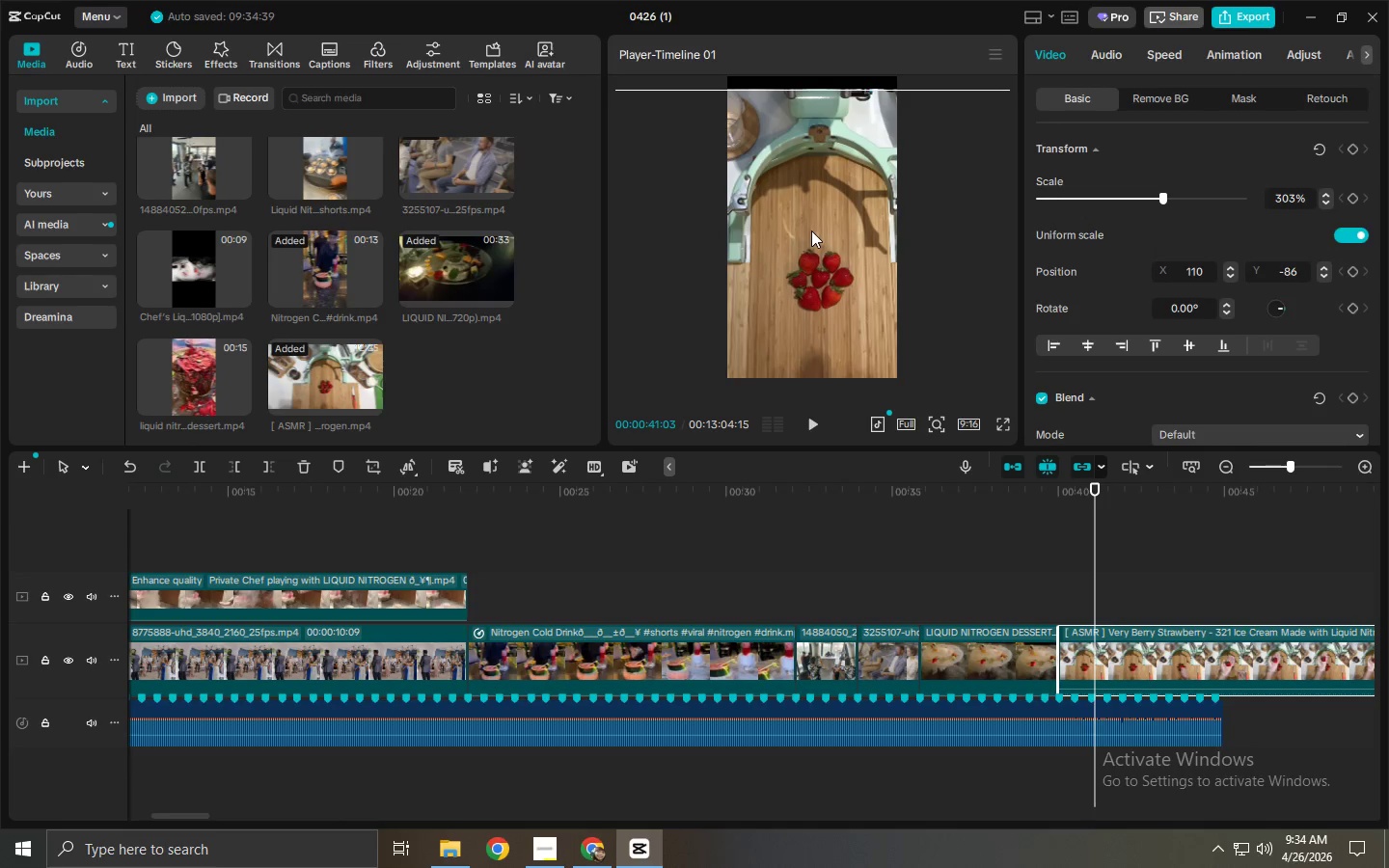 
left_click_drag(start_coordinate=[811, 231], to_coordinate=[805, 221])
 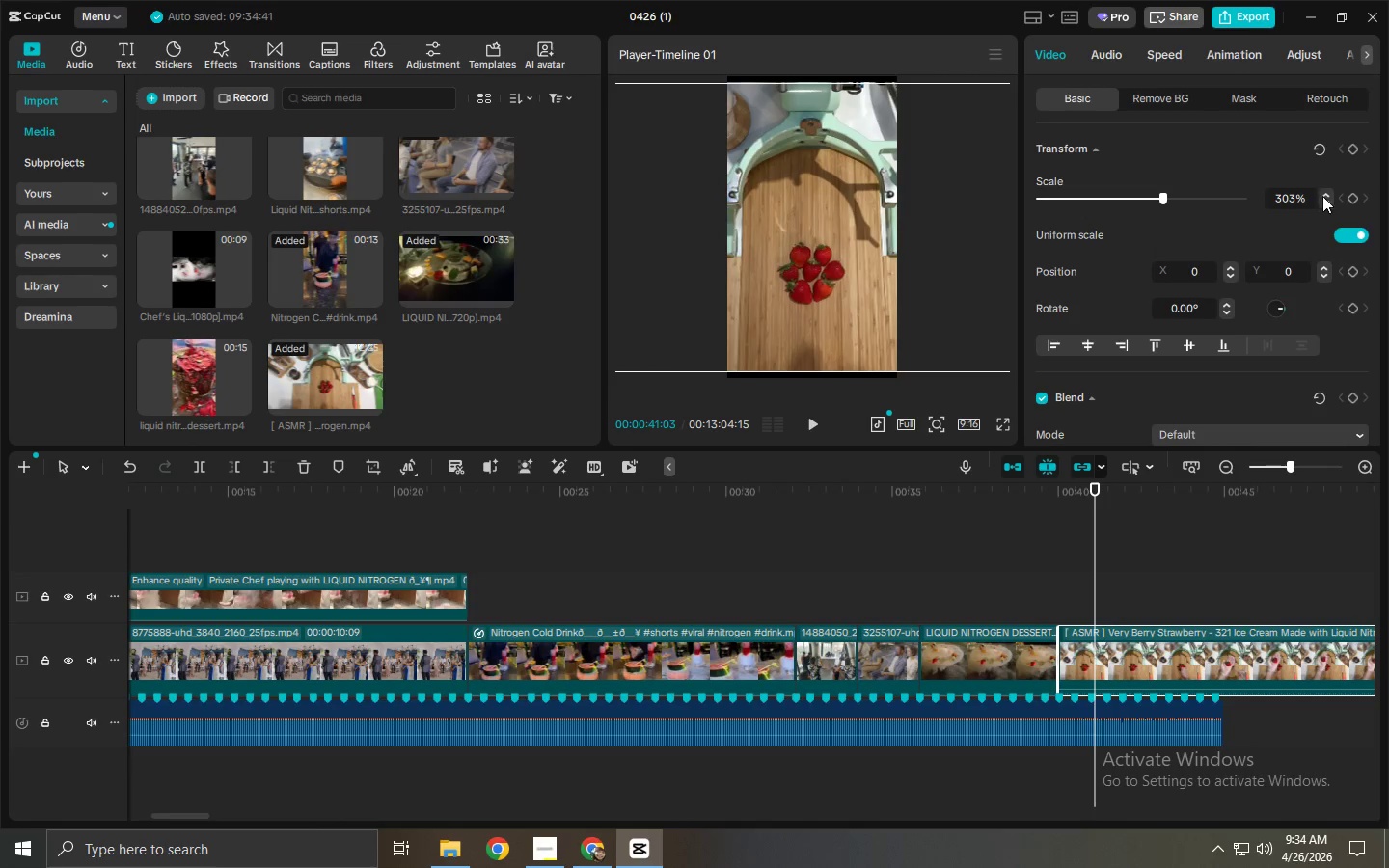 
double_click([1322, 196])
 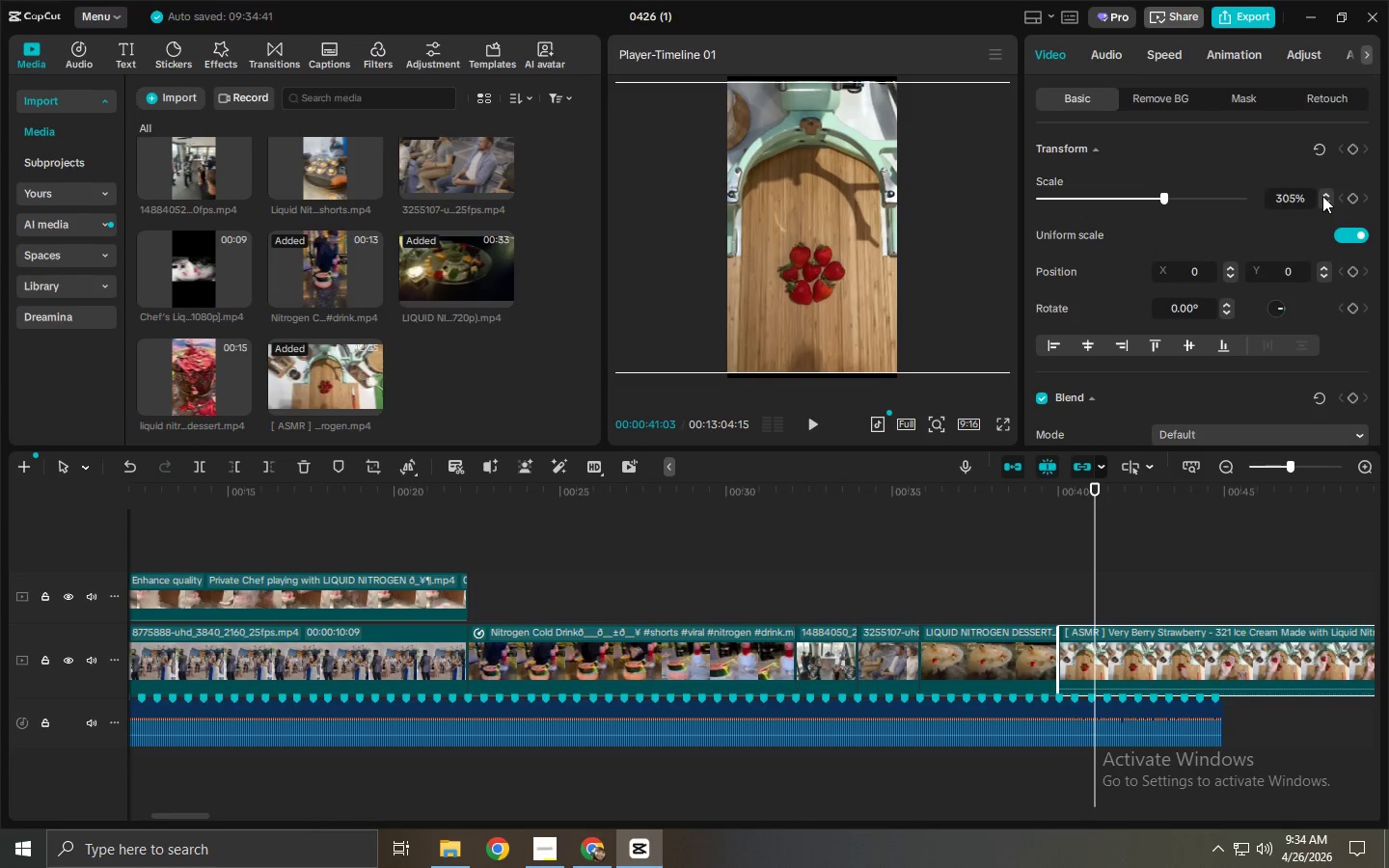 
triple_click([1322, 196])
 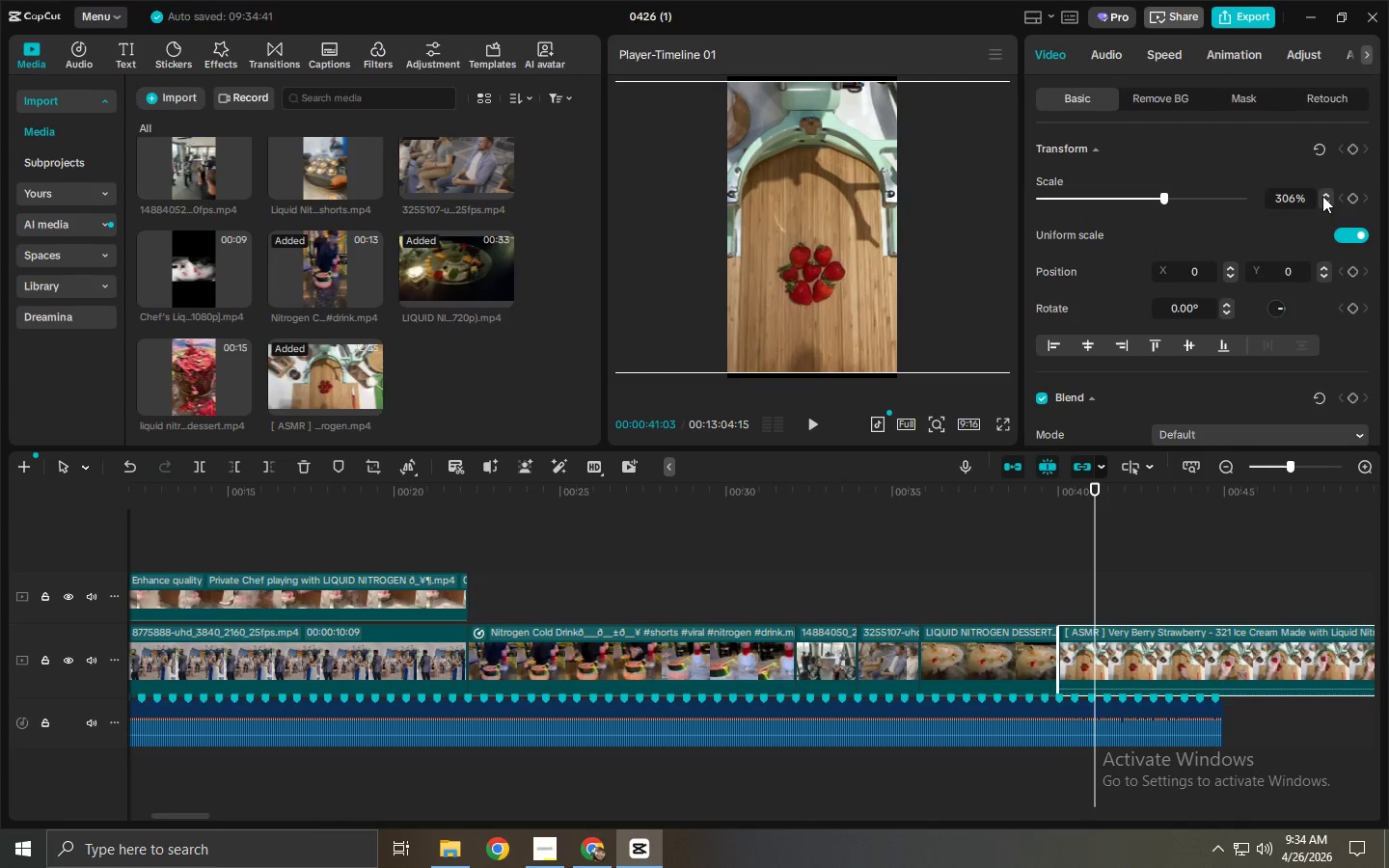 
triple_click([1322, 196])
 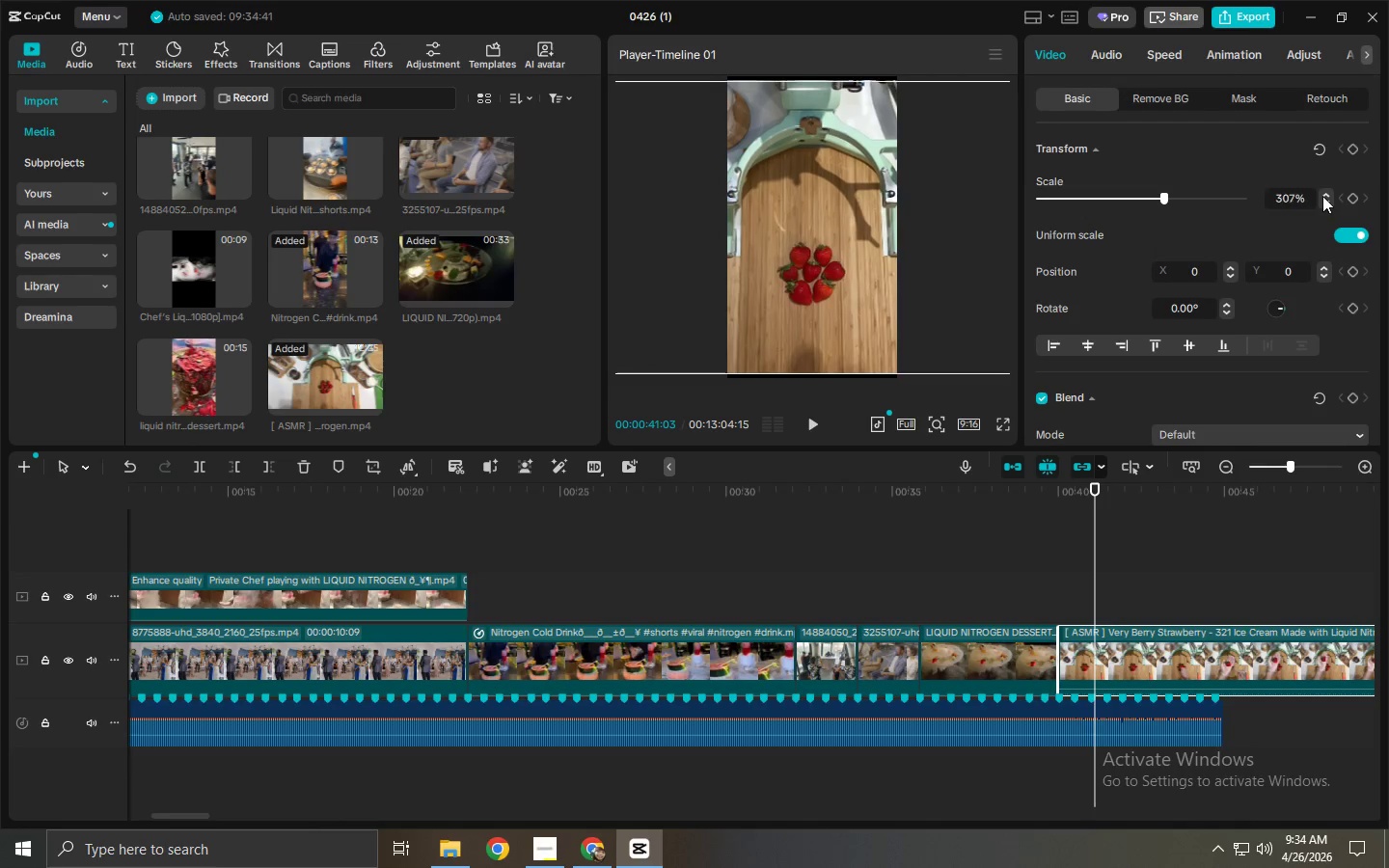 
triple_click([1322, 196])
 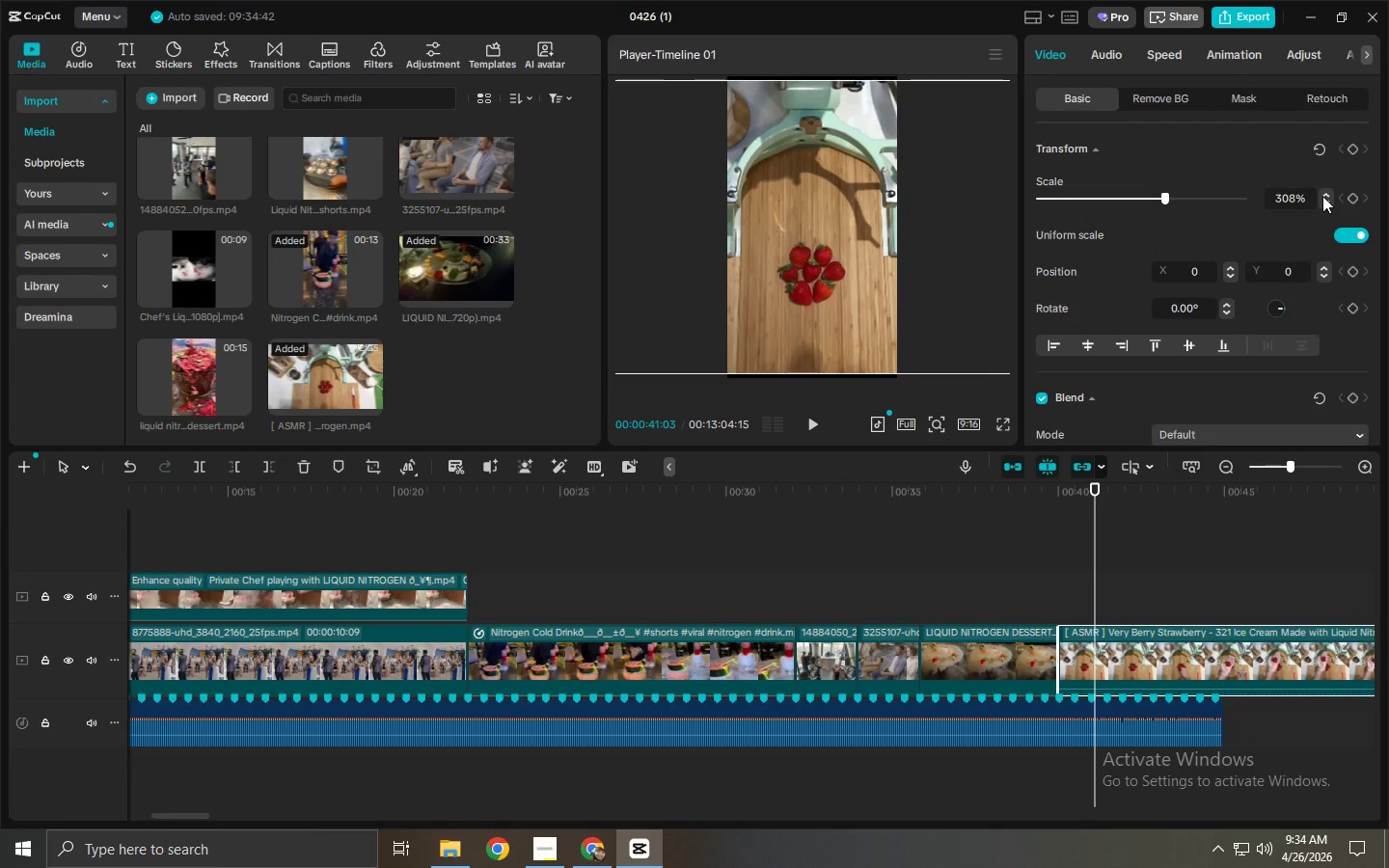 
triple_click([1322, 196])
 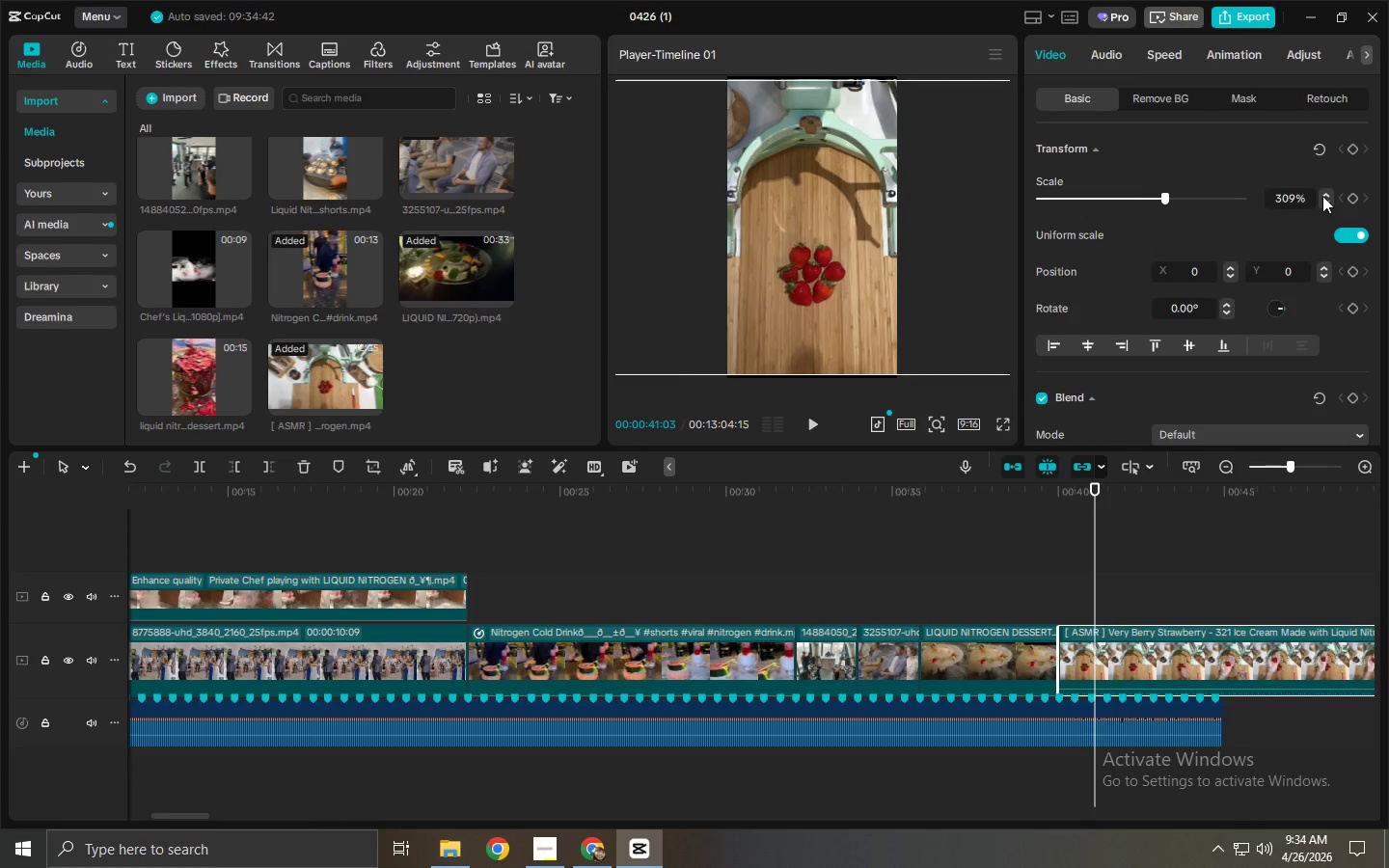 
triple_click([1322, 196])
 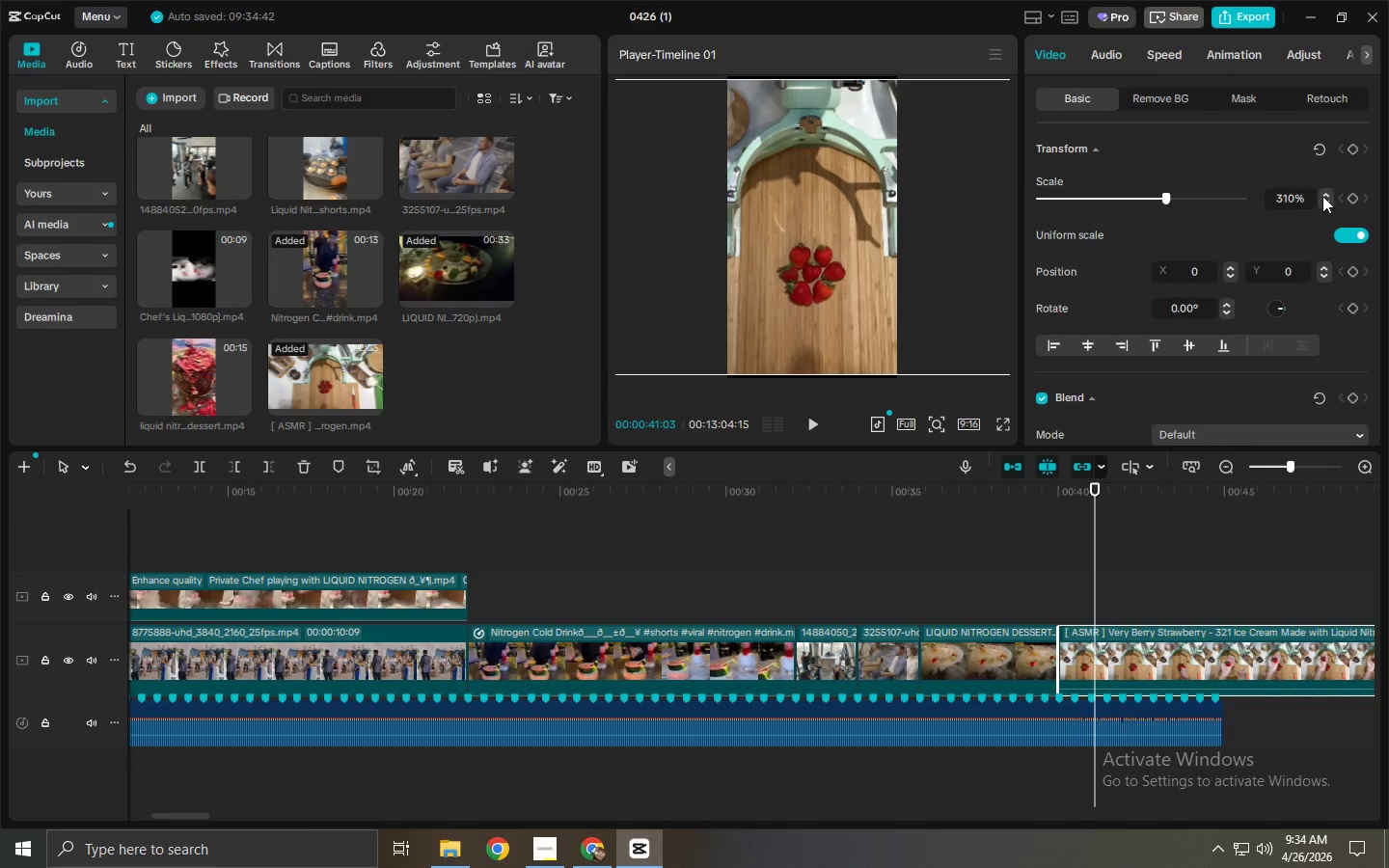 
triple_click([1322, 196])
 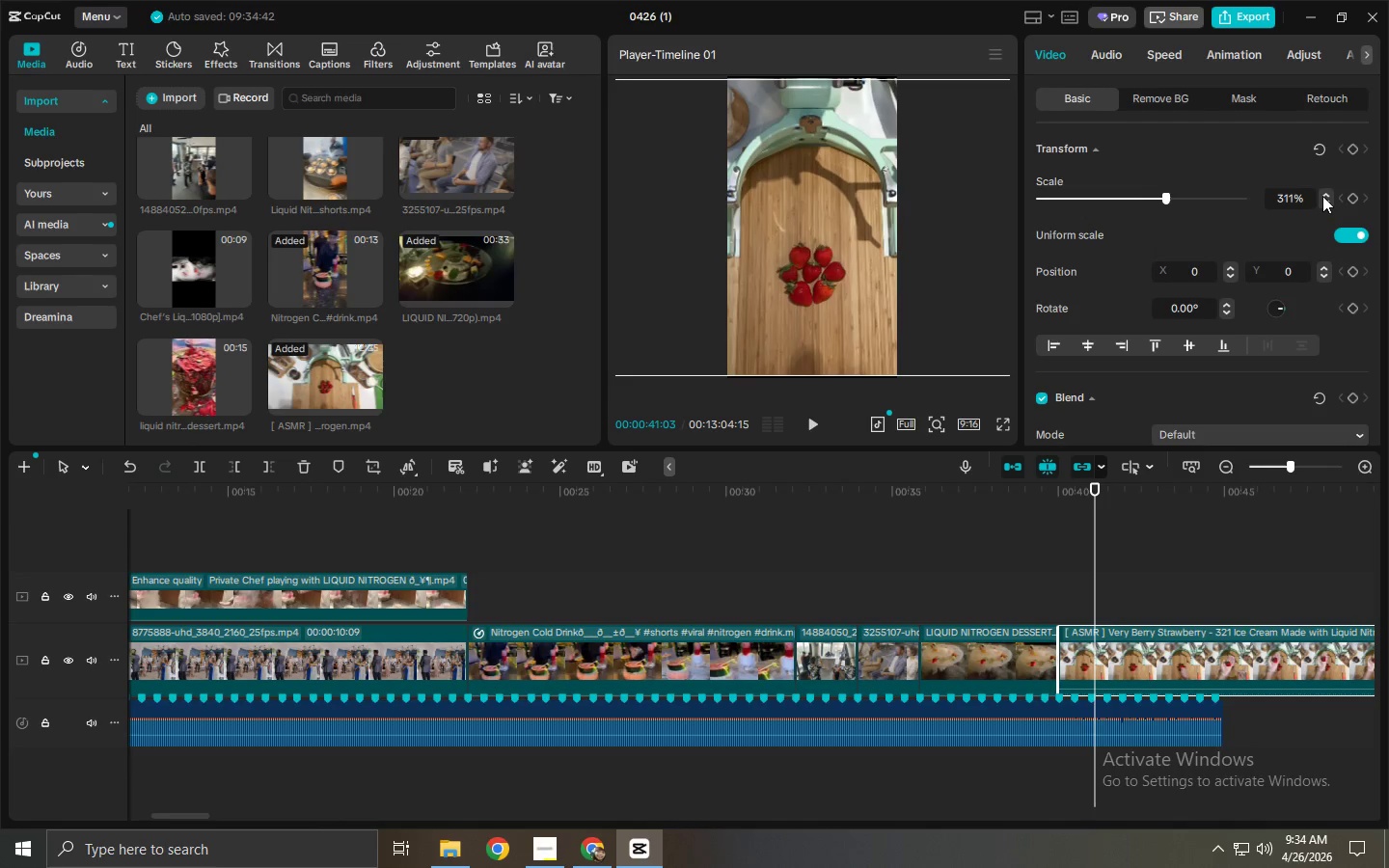 
triple_click([1322, 196])
 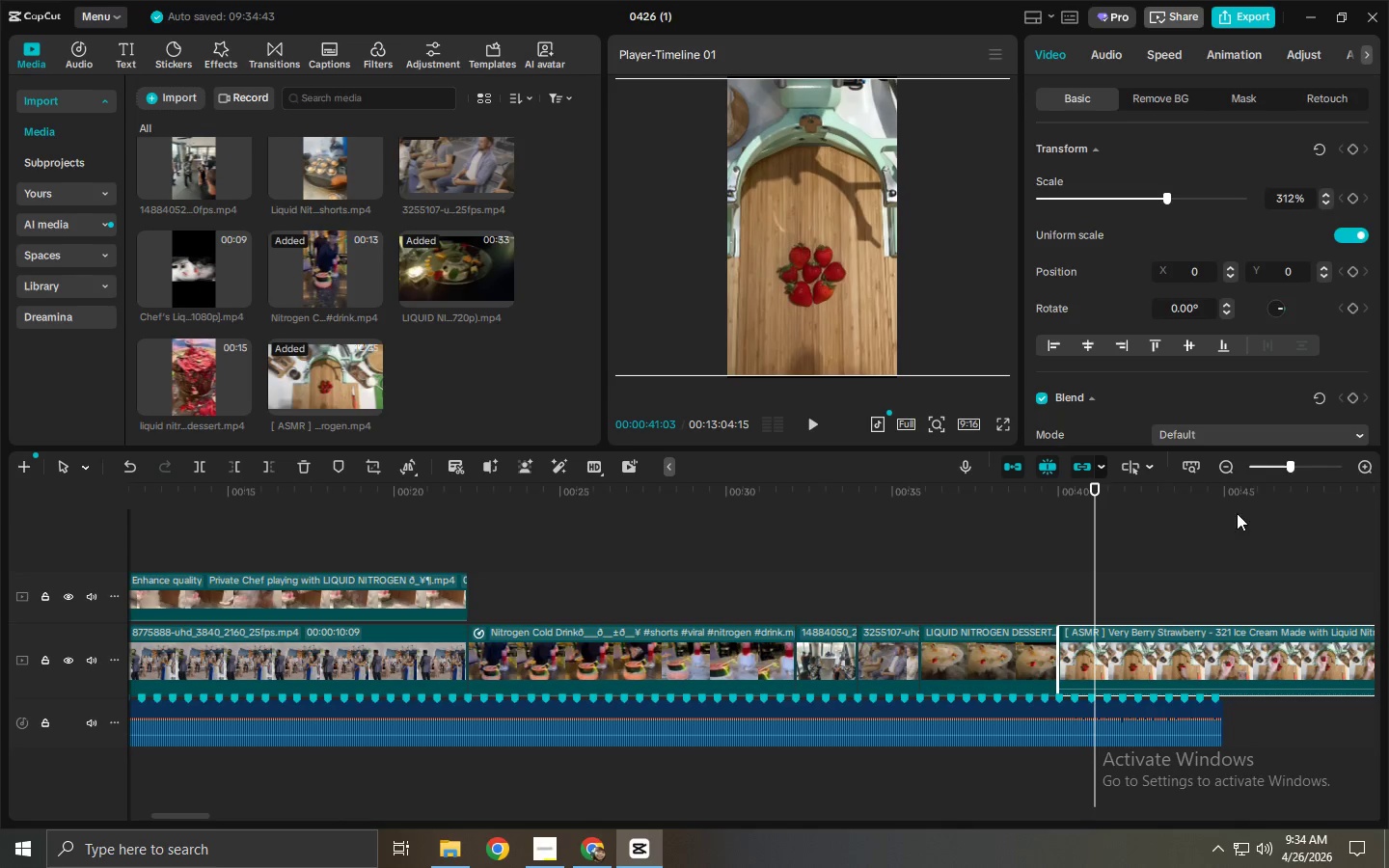 
hold_key(key=ControlLeft, duration=0.88)
scroll: coordinate [1173, 497], scroll_direction: down, amount: 6.0
 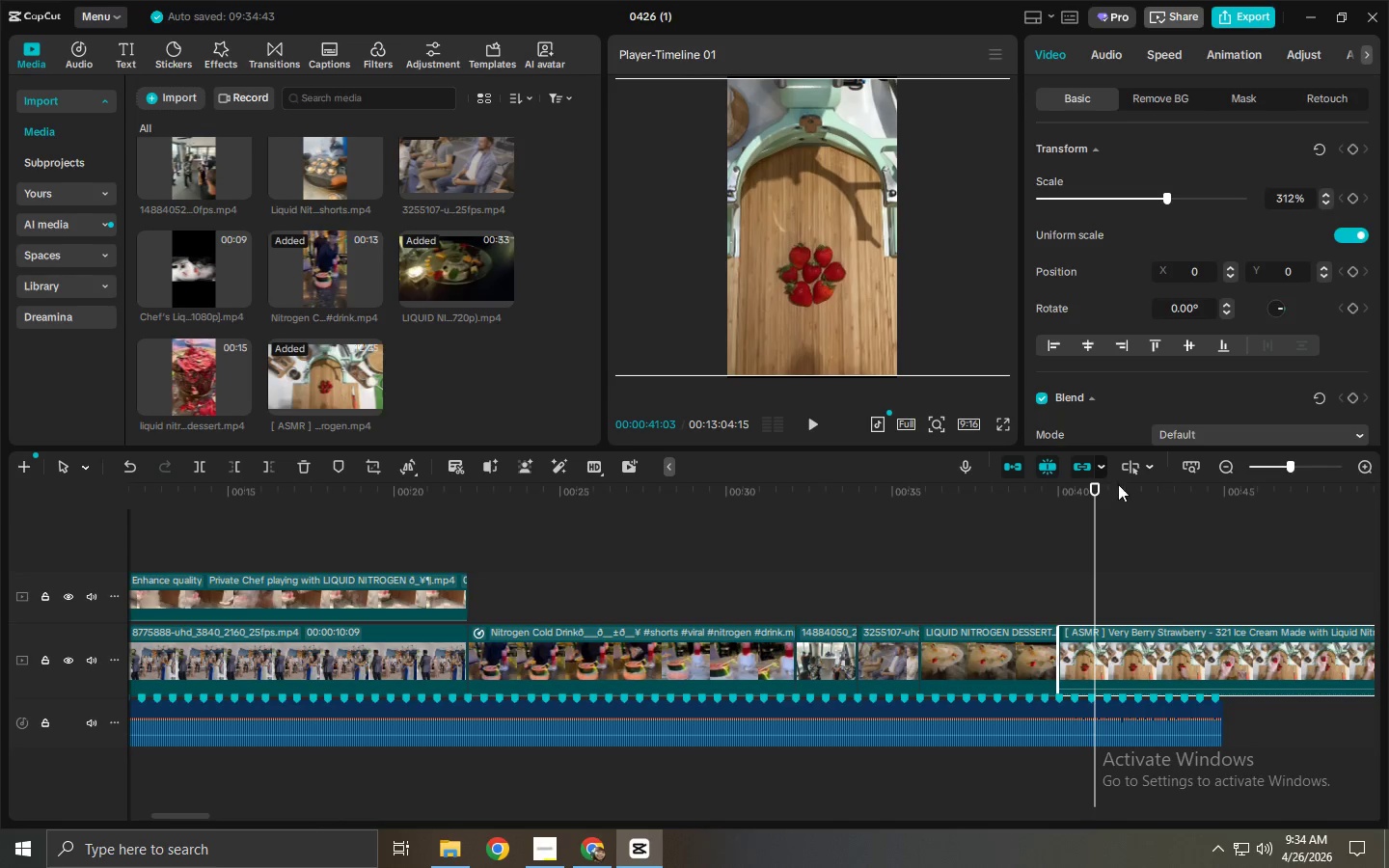 
hold_key(key=ControlLeft, duration=0.52)
scroll: coordinate [1142, 540], scroll_direction: down, amount: 1.0
 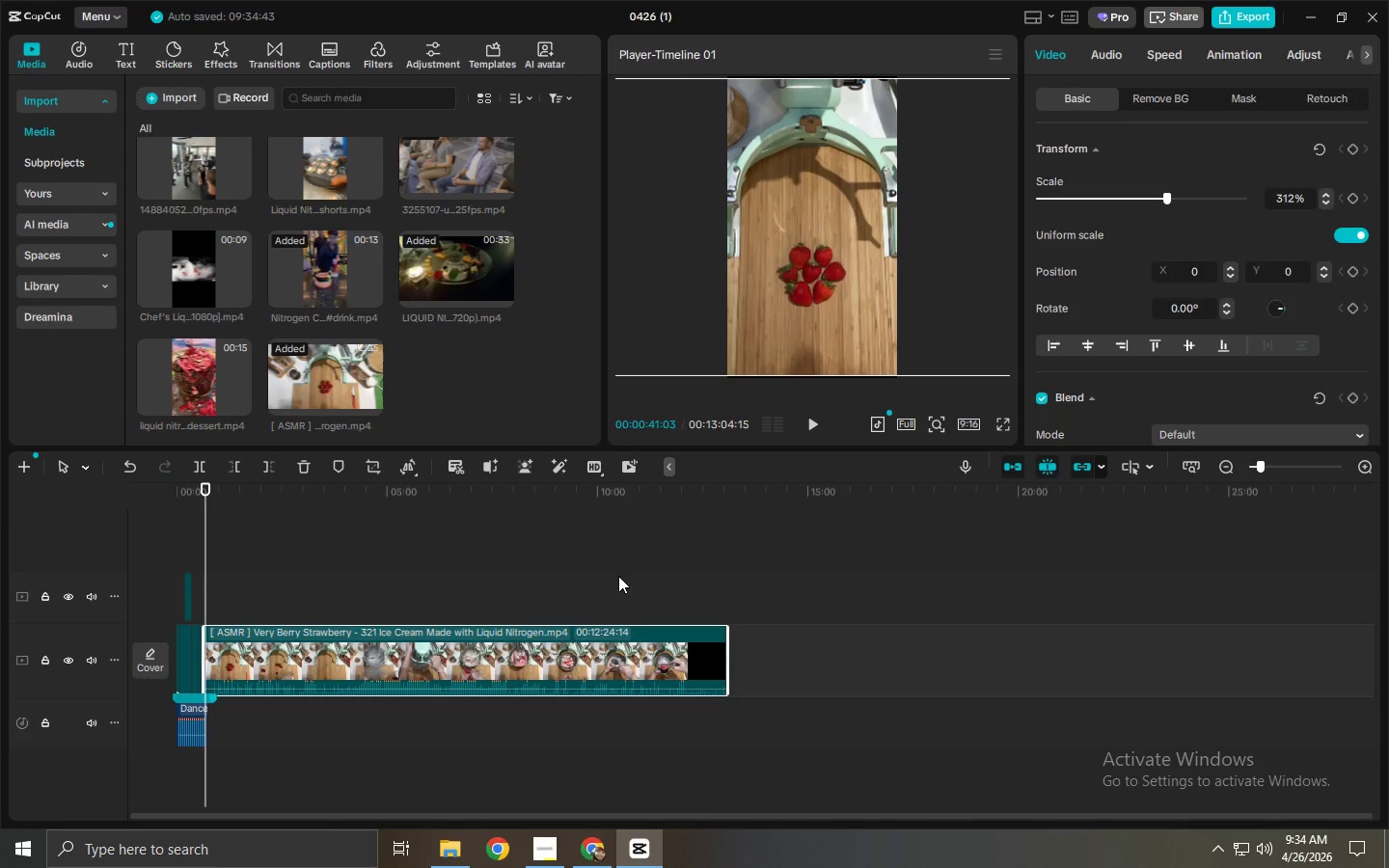 
left_click_drag(start_coordinate=[545, 510], to_coordinate=[589, 511])
 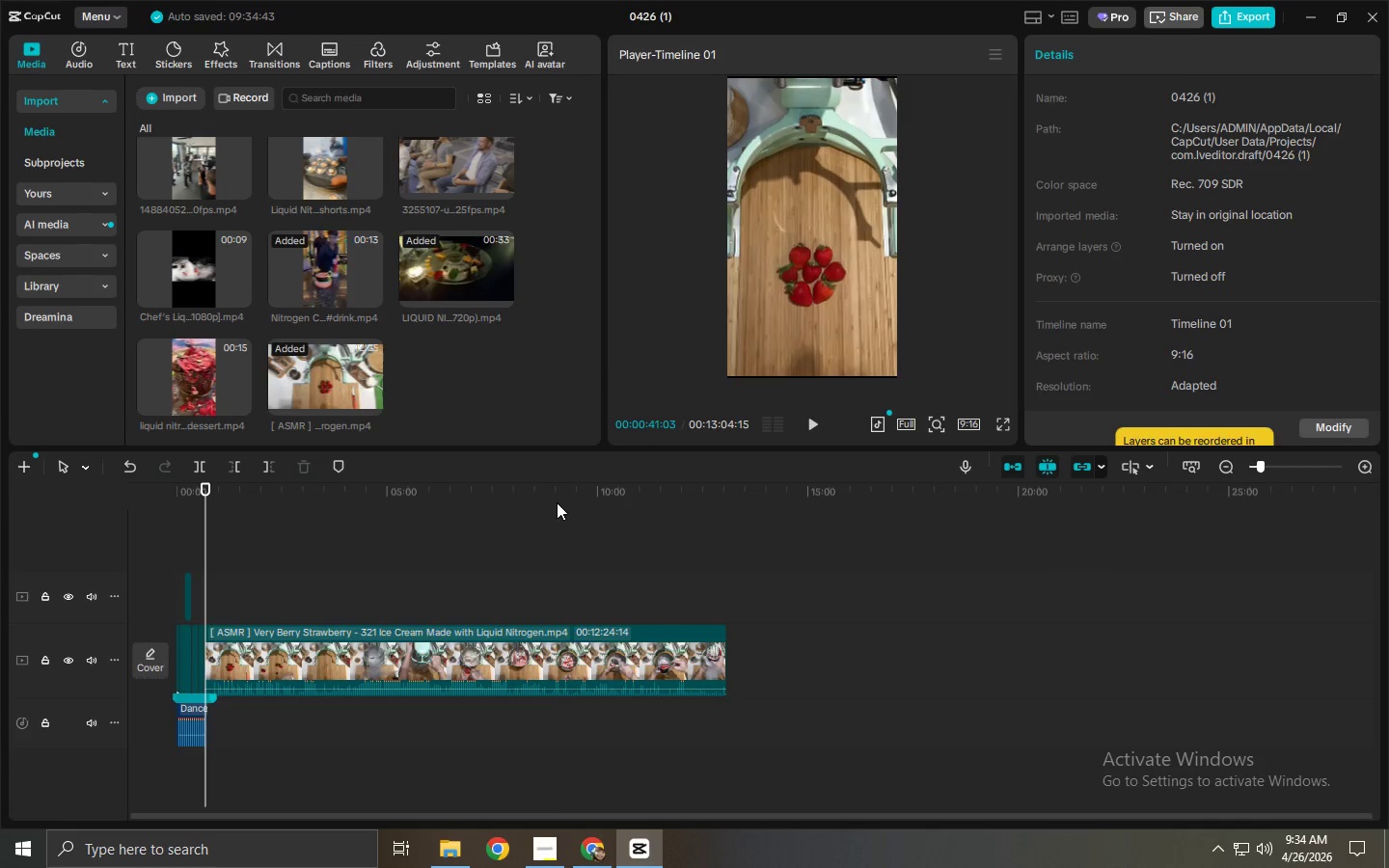 
left_click([555, 502])
 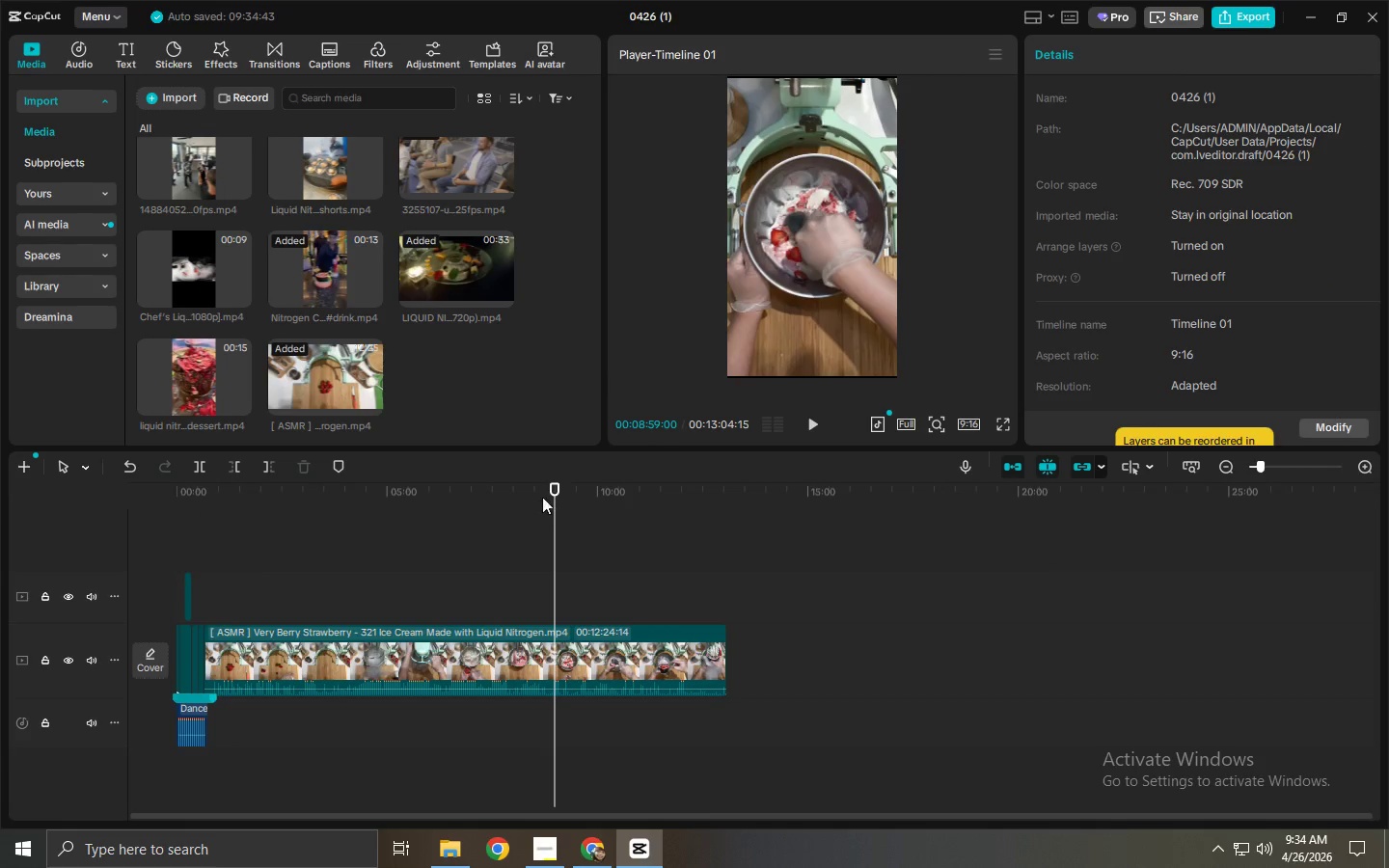 
left_click_drag(start_coordinate=[542, 497], to_coordinate=[682, 514])
 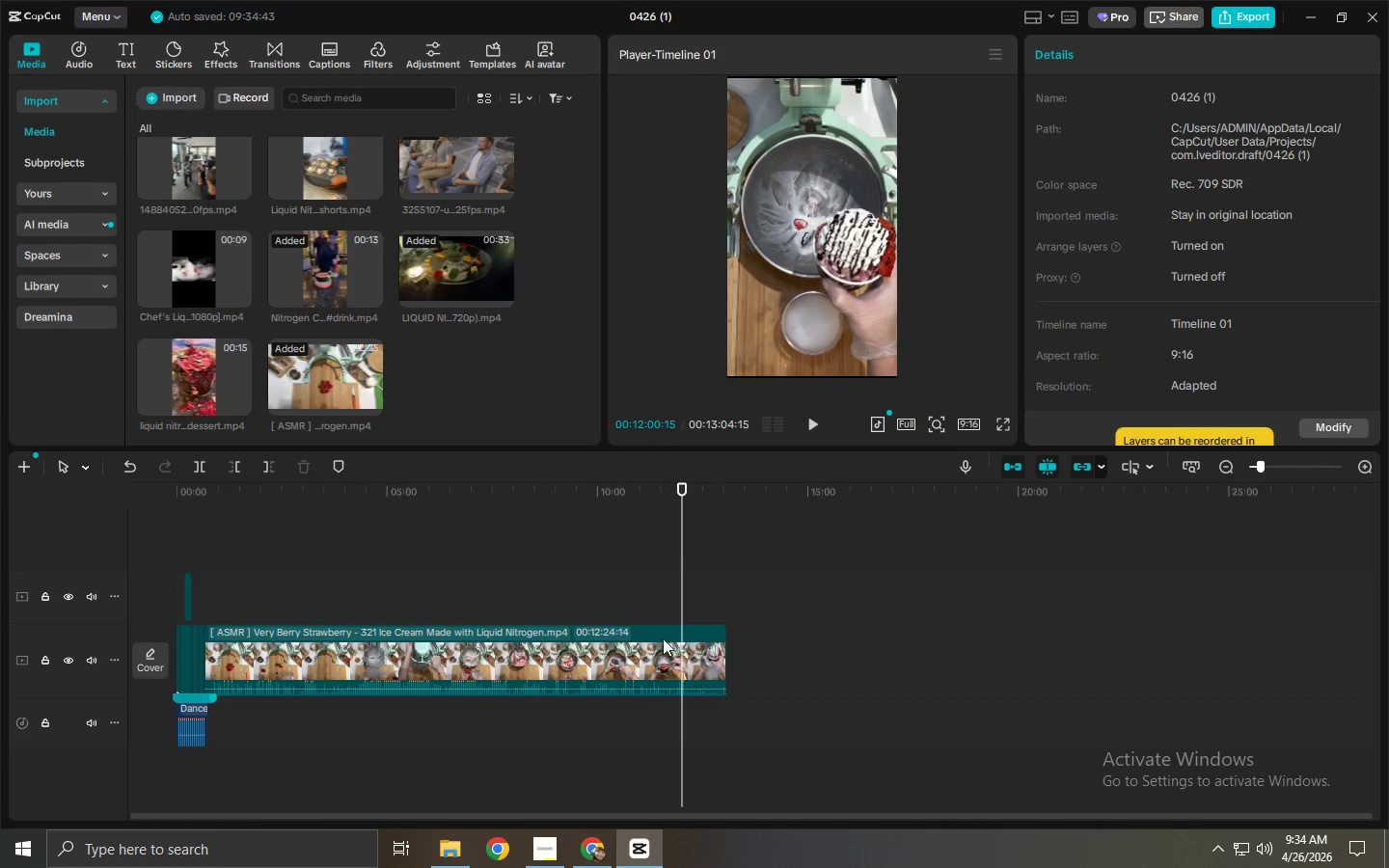 
key(Control+ControlLeft)
 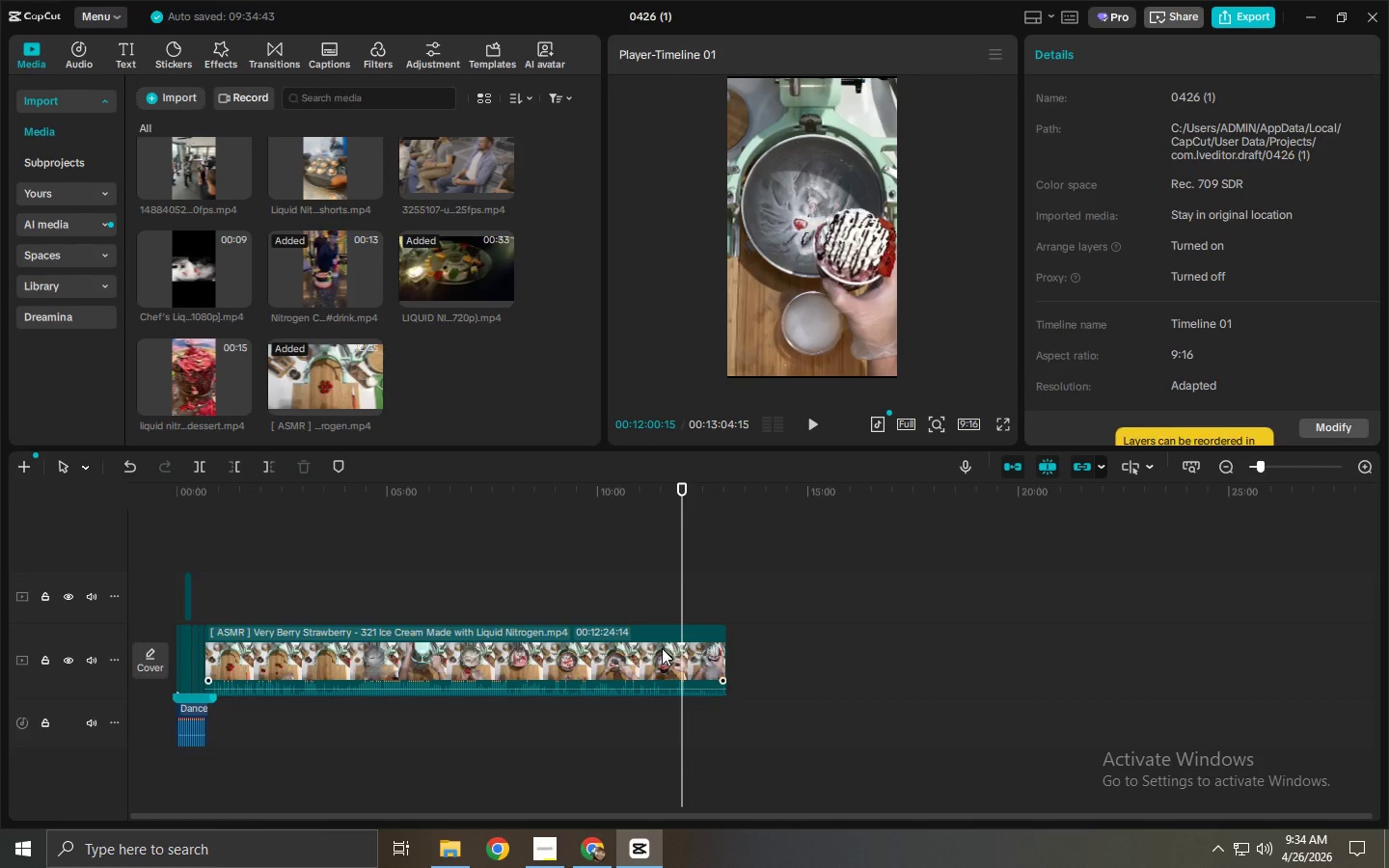 
key(Control+B)
 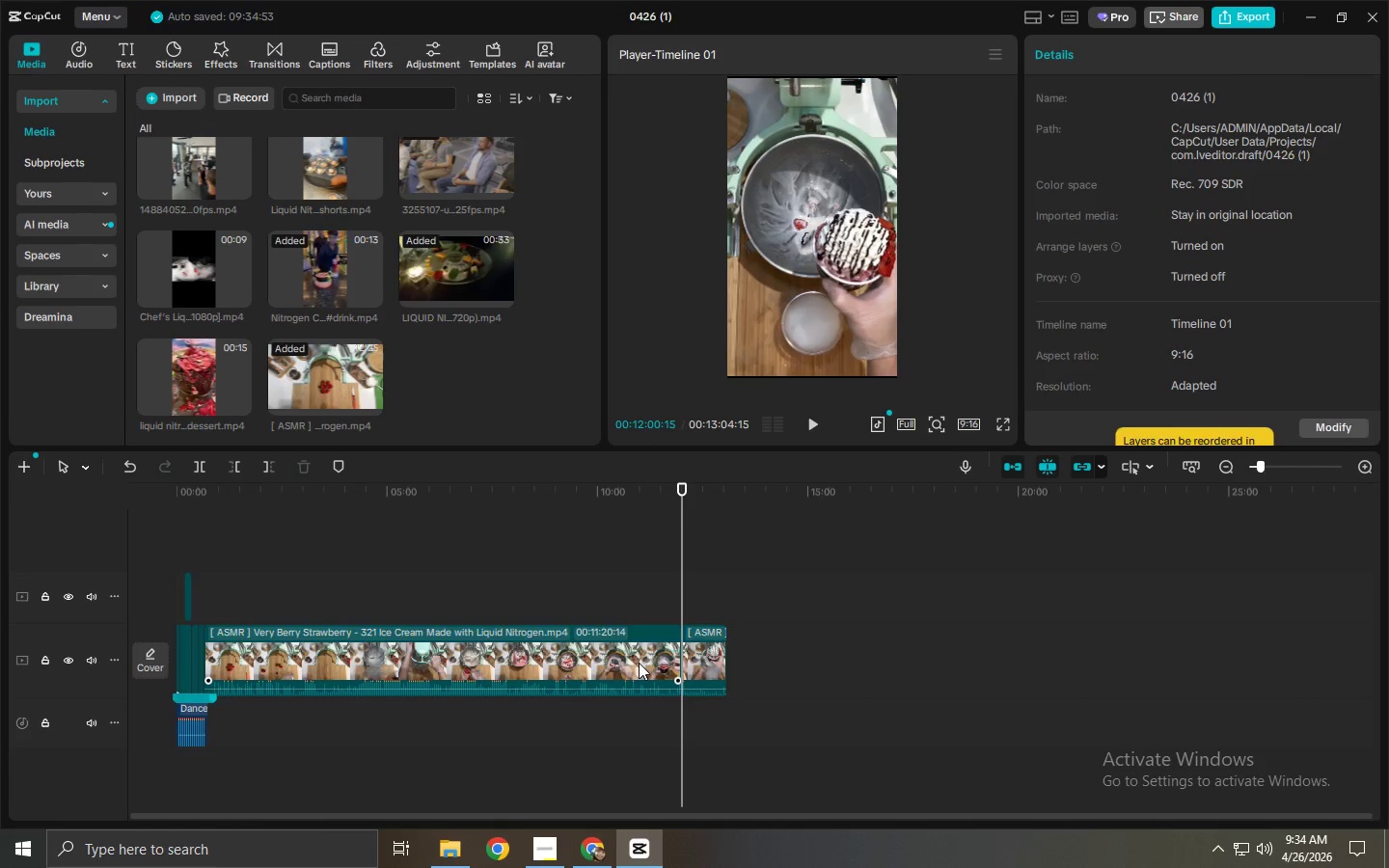 
left_click([637, 664])
 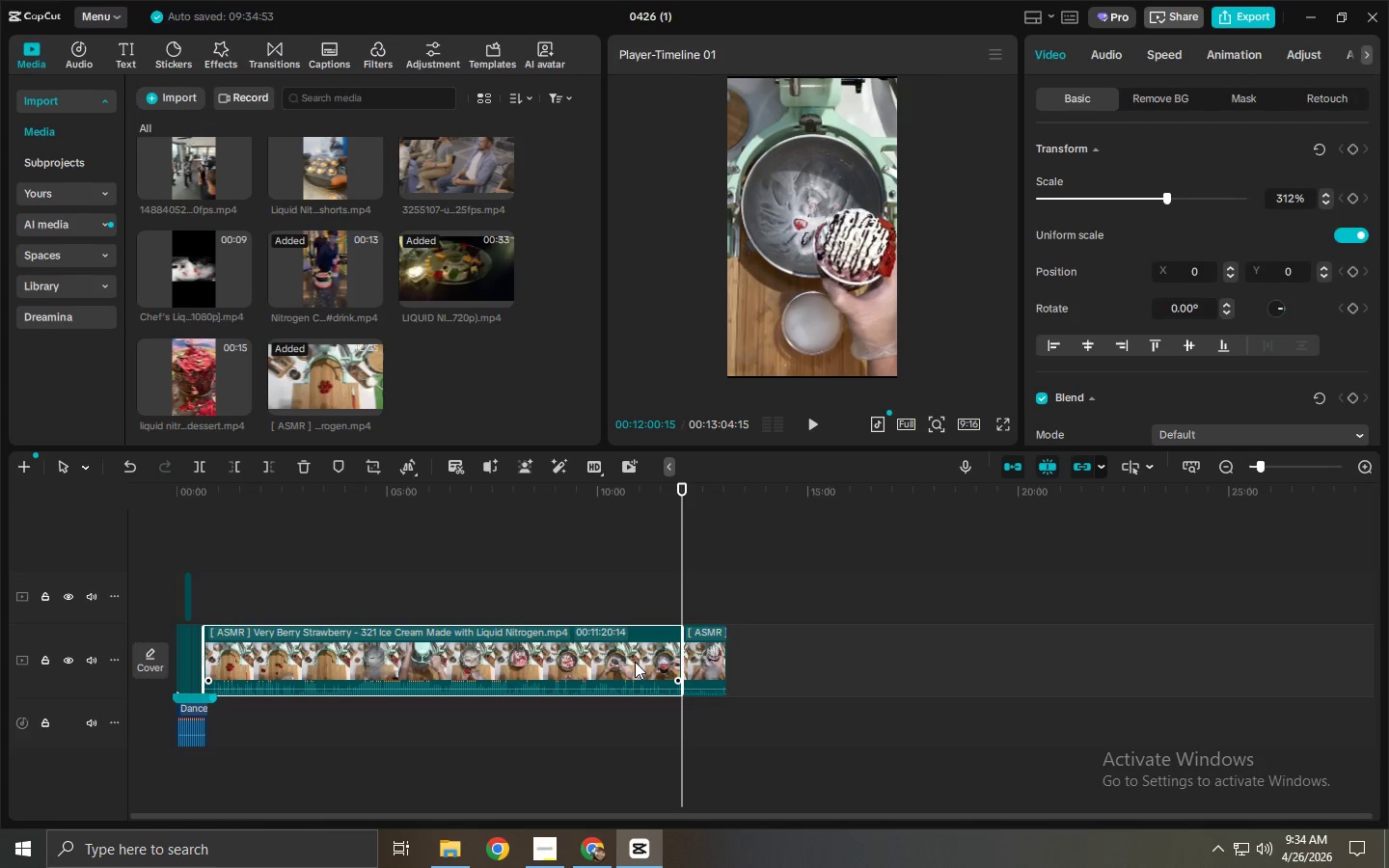 
key(Delete)
 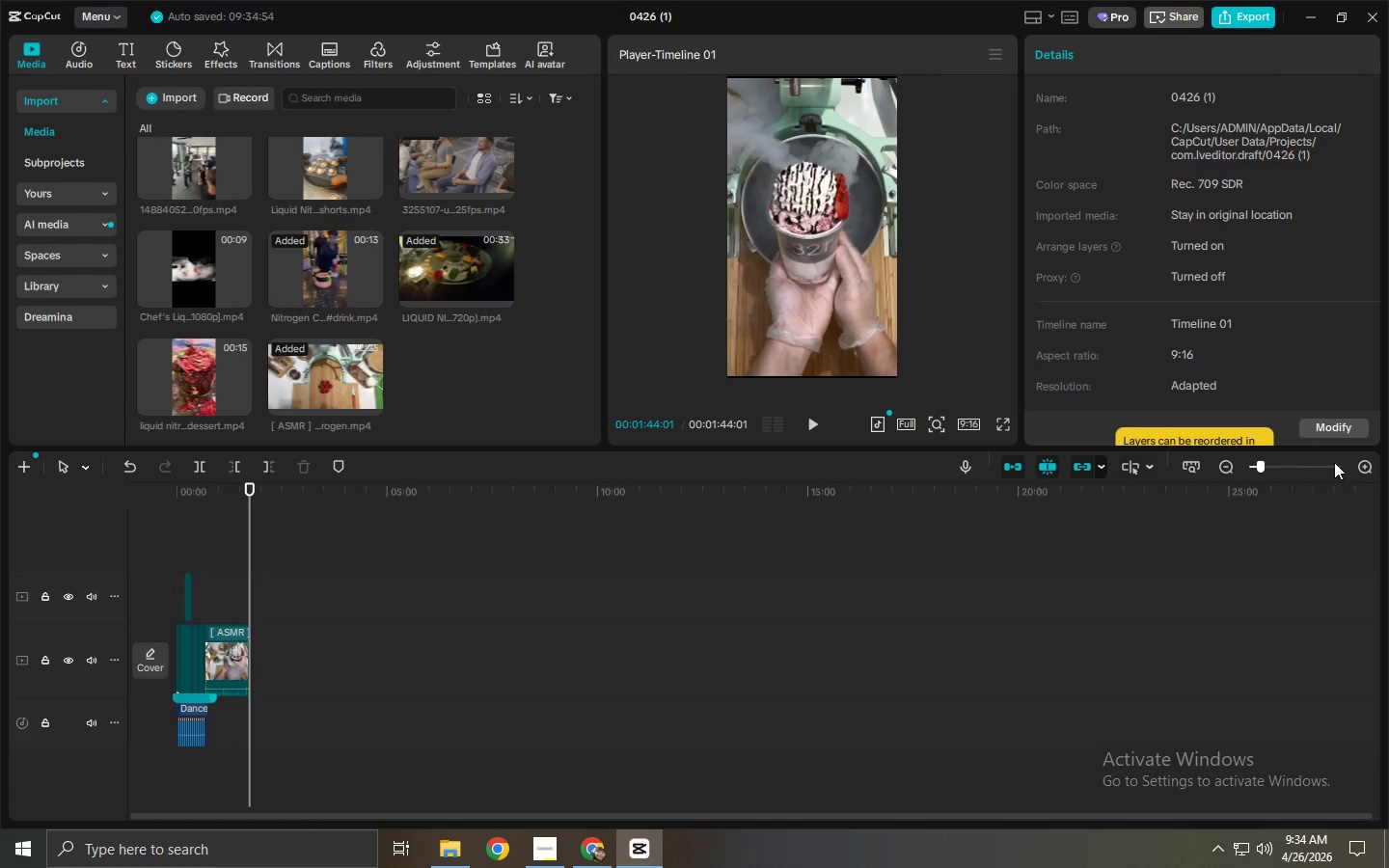 
left_click_drag(start_coordinate=[1297, 467], to_coordinate=[1305, 465])
 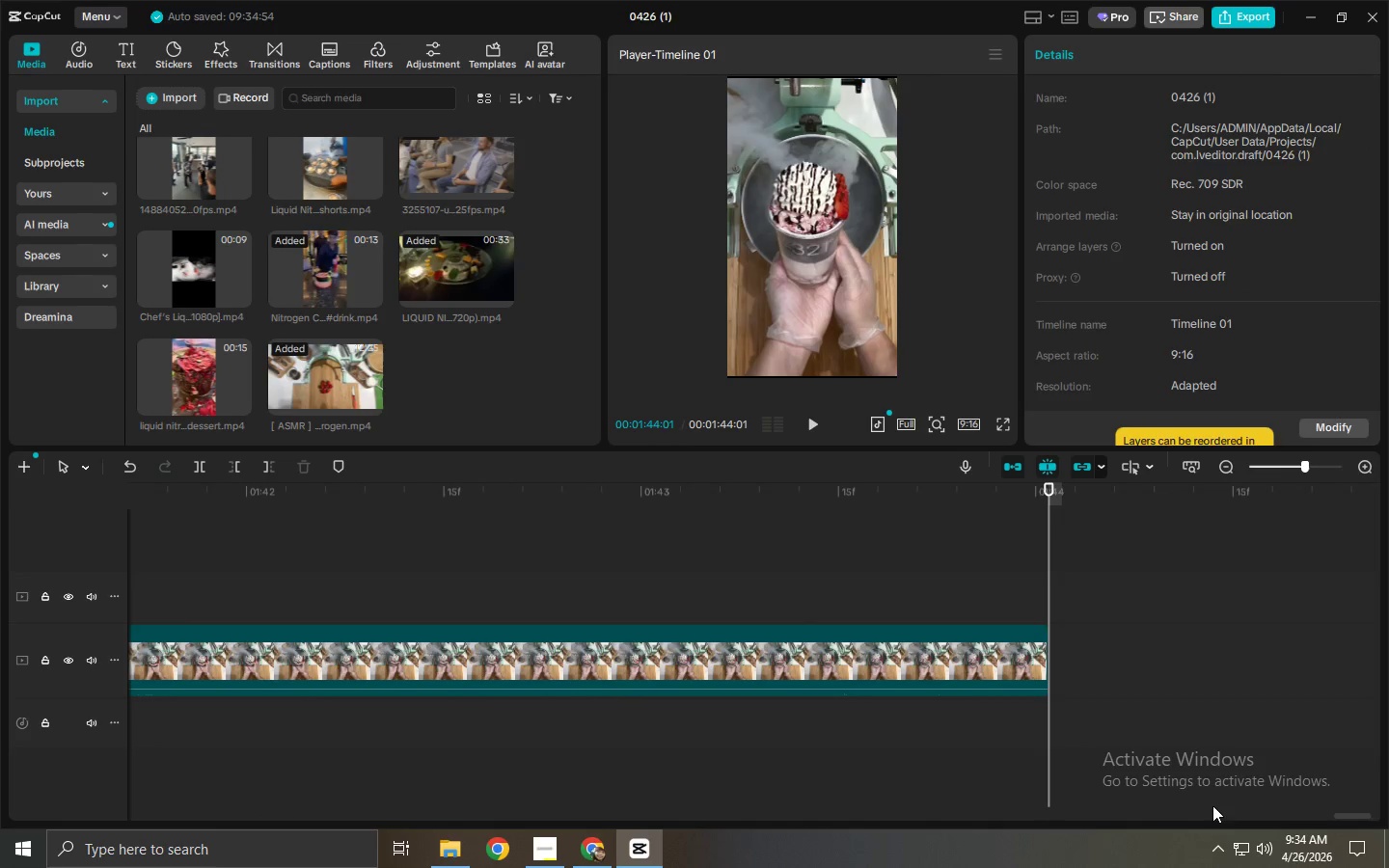 
left_click_drag(start_coordinate=[1339, 815], to_coordinate=[577, 823])
 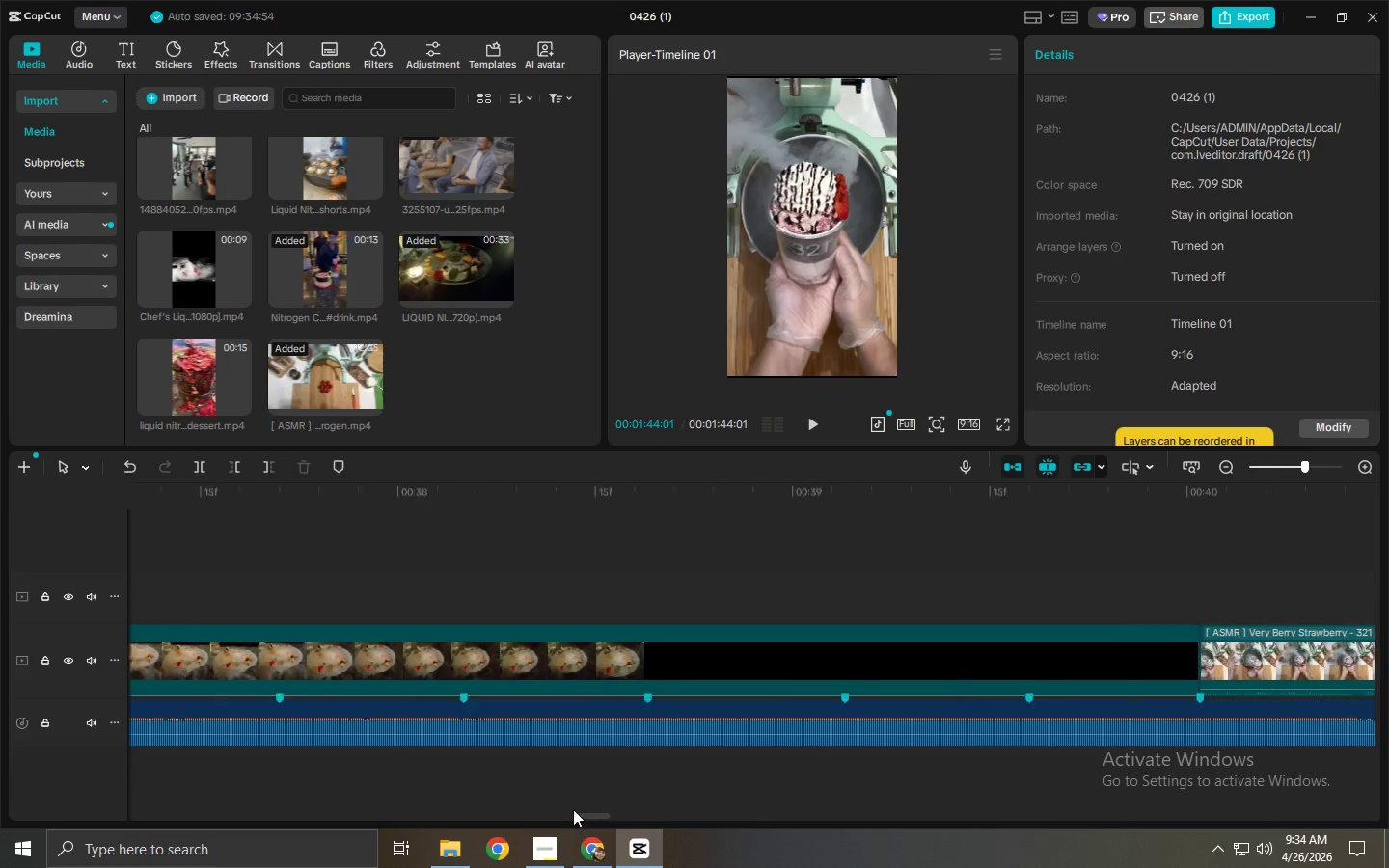 
hold_key(key=ControlLeft, duration=1.5)
hold_key(key=ControlLeft, duration=1.52)
hold_key(key=ControlLeft, duration=0.92)
scroll: coordinate [1035, 631], scroll_direction: down, amount: 40.0
 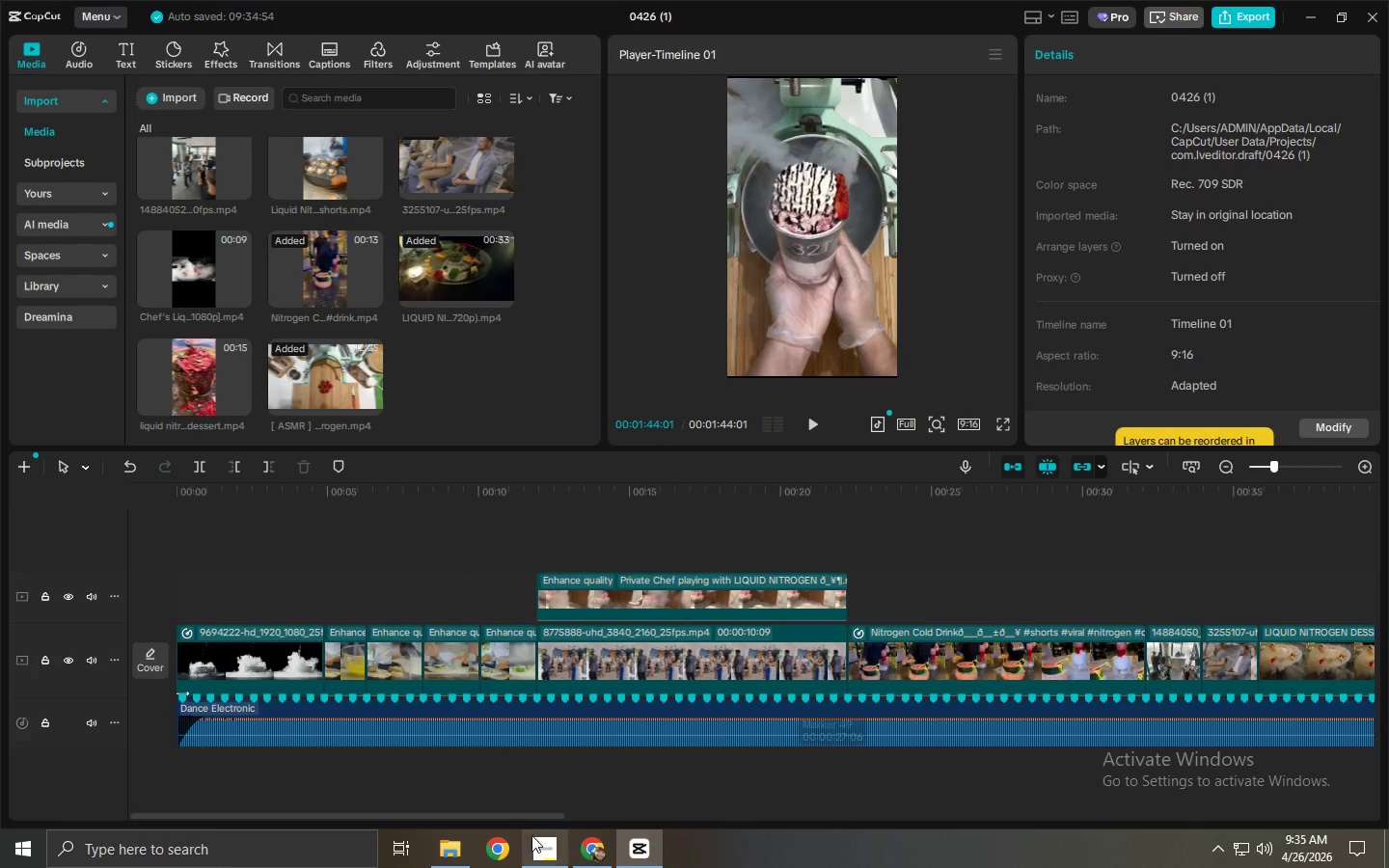 
left_click_drag(start_coordinate=[519, 813], to_coordinate=[871, 823])
 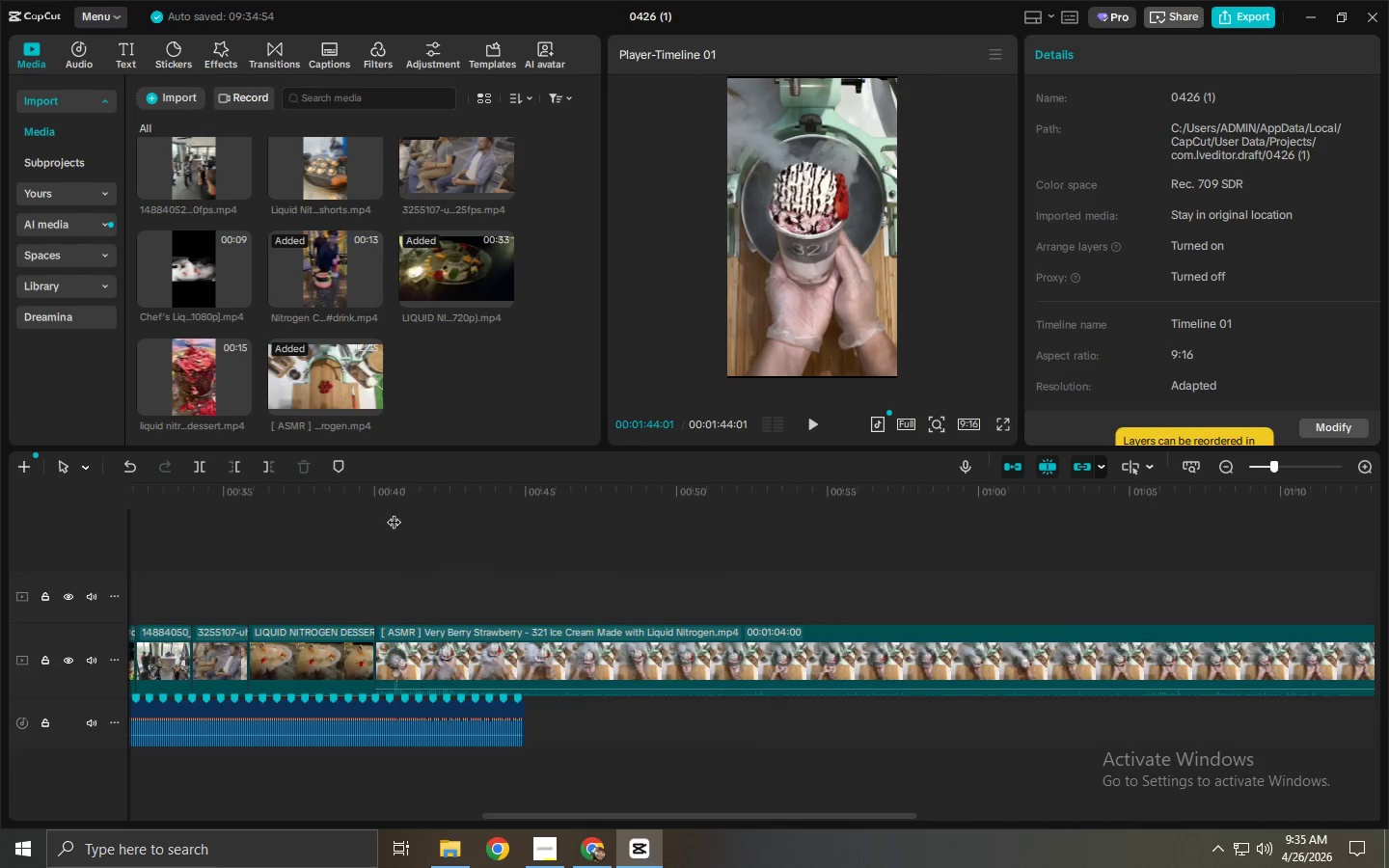 
left_click_drag(start_coordinate=[372, 501], to_coordinate=[361, 499])
 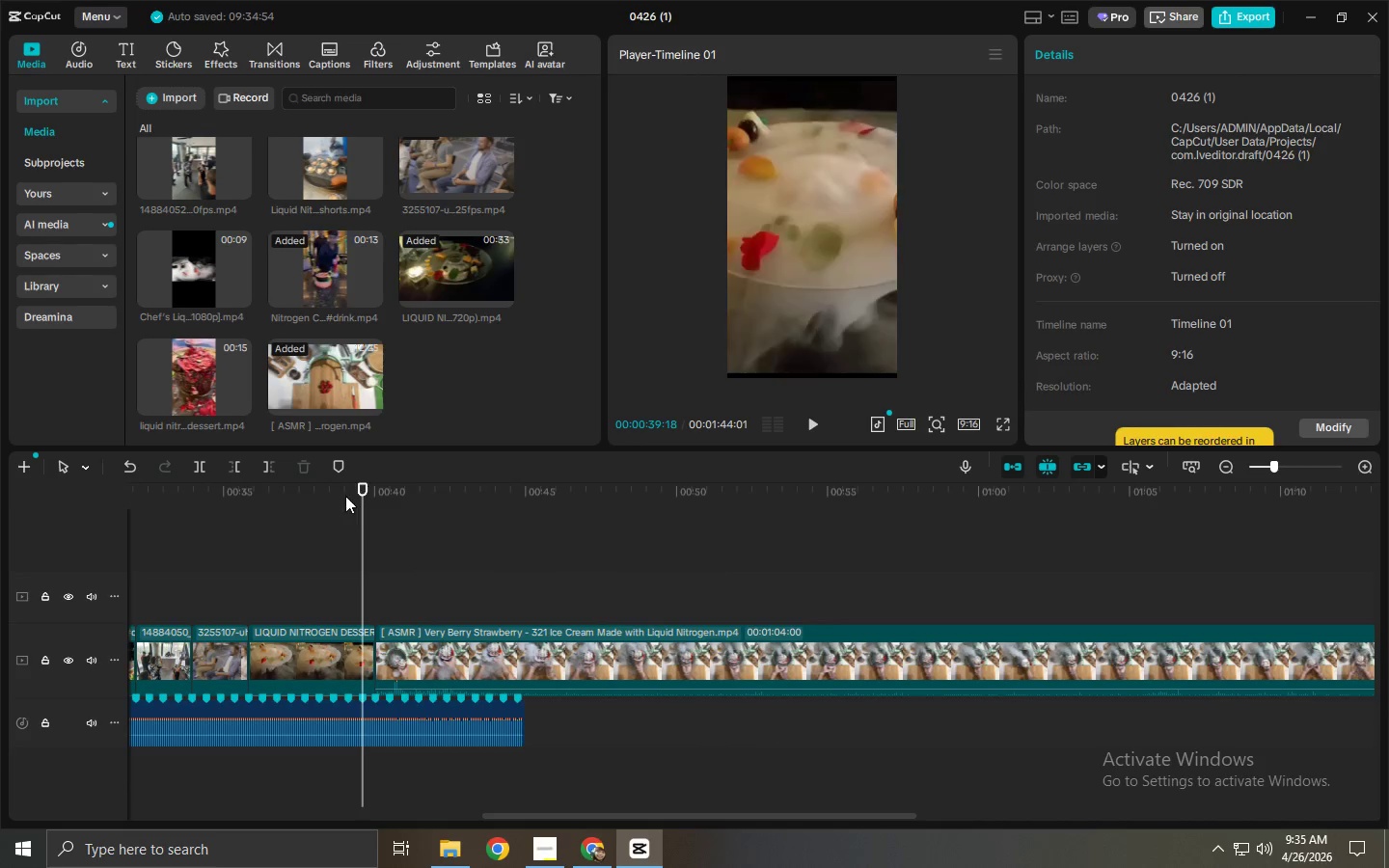 
key(Space)
 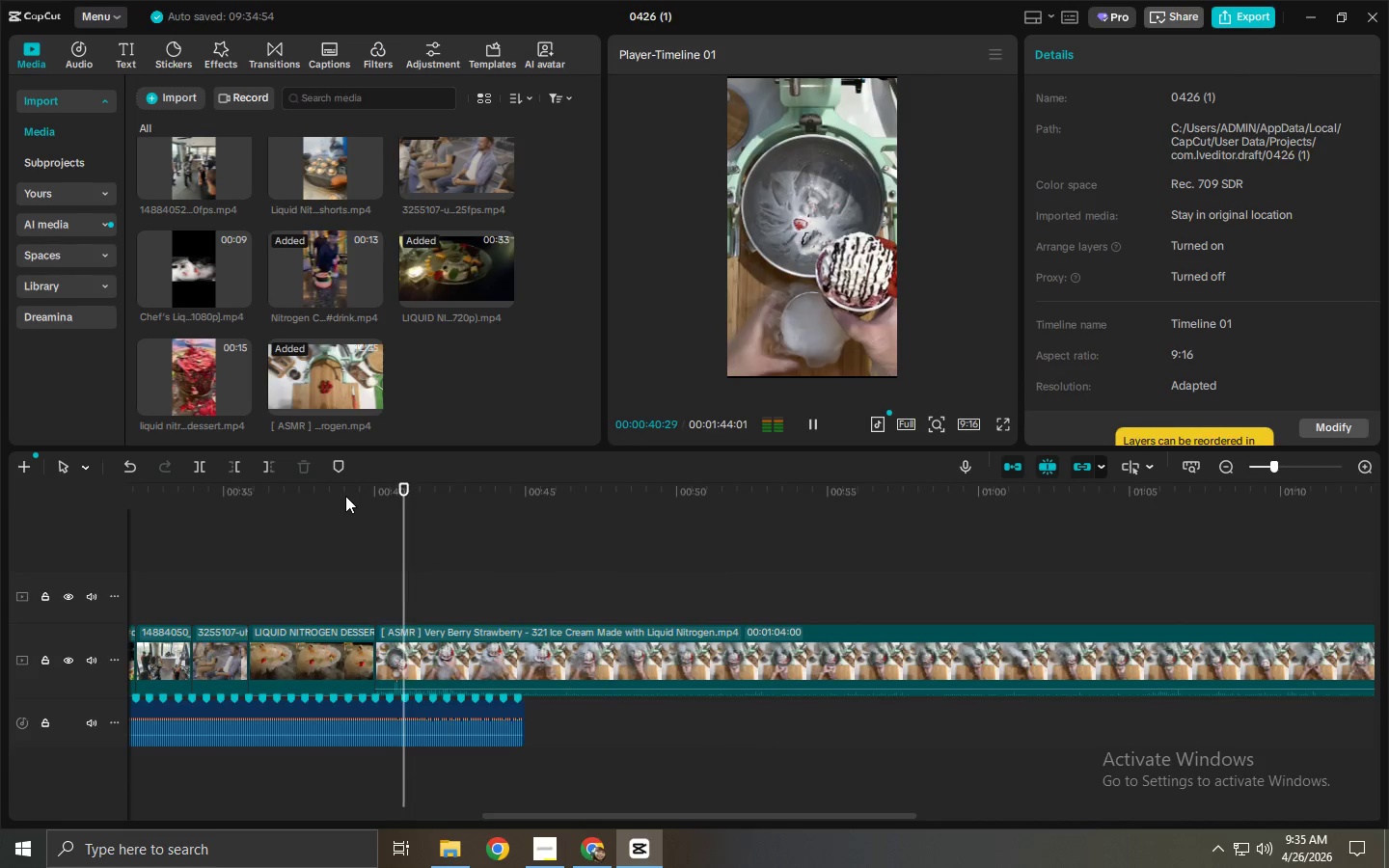 
key(Space)
 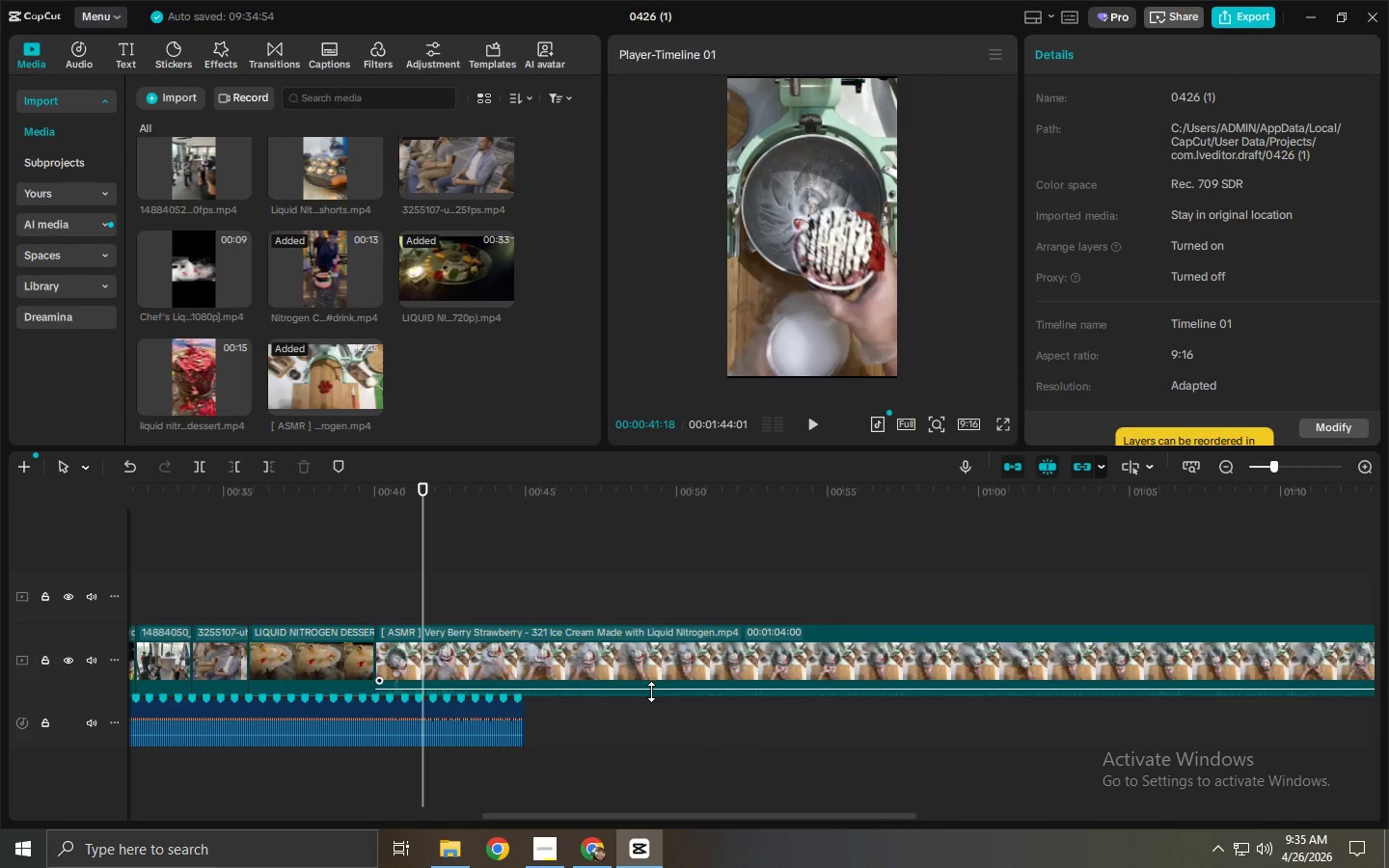 
left_click([651, 692])
 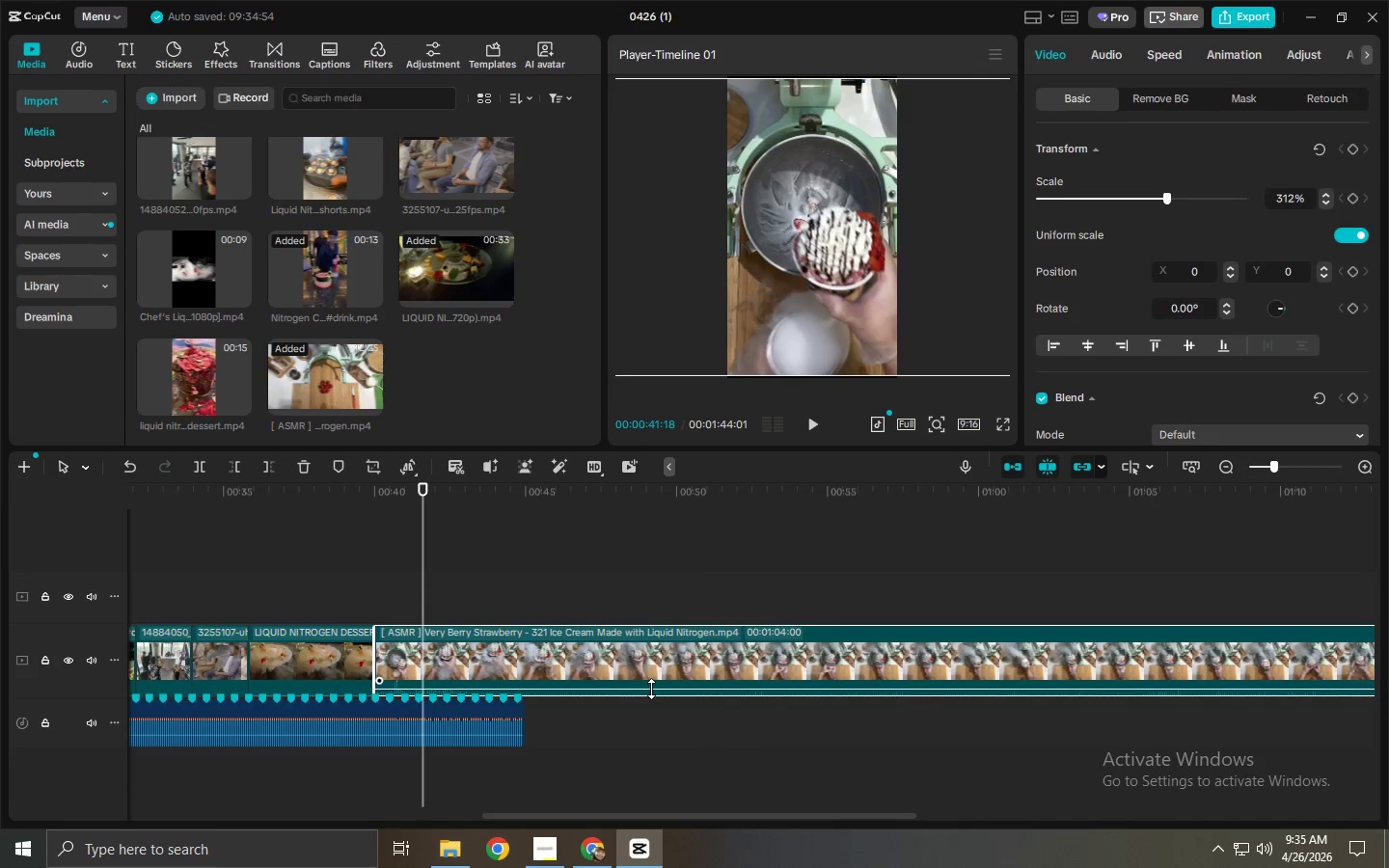 
left_click_drag(start_coordinate=[651, 689], to_coordinate=[650, 707])
 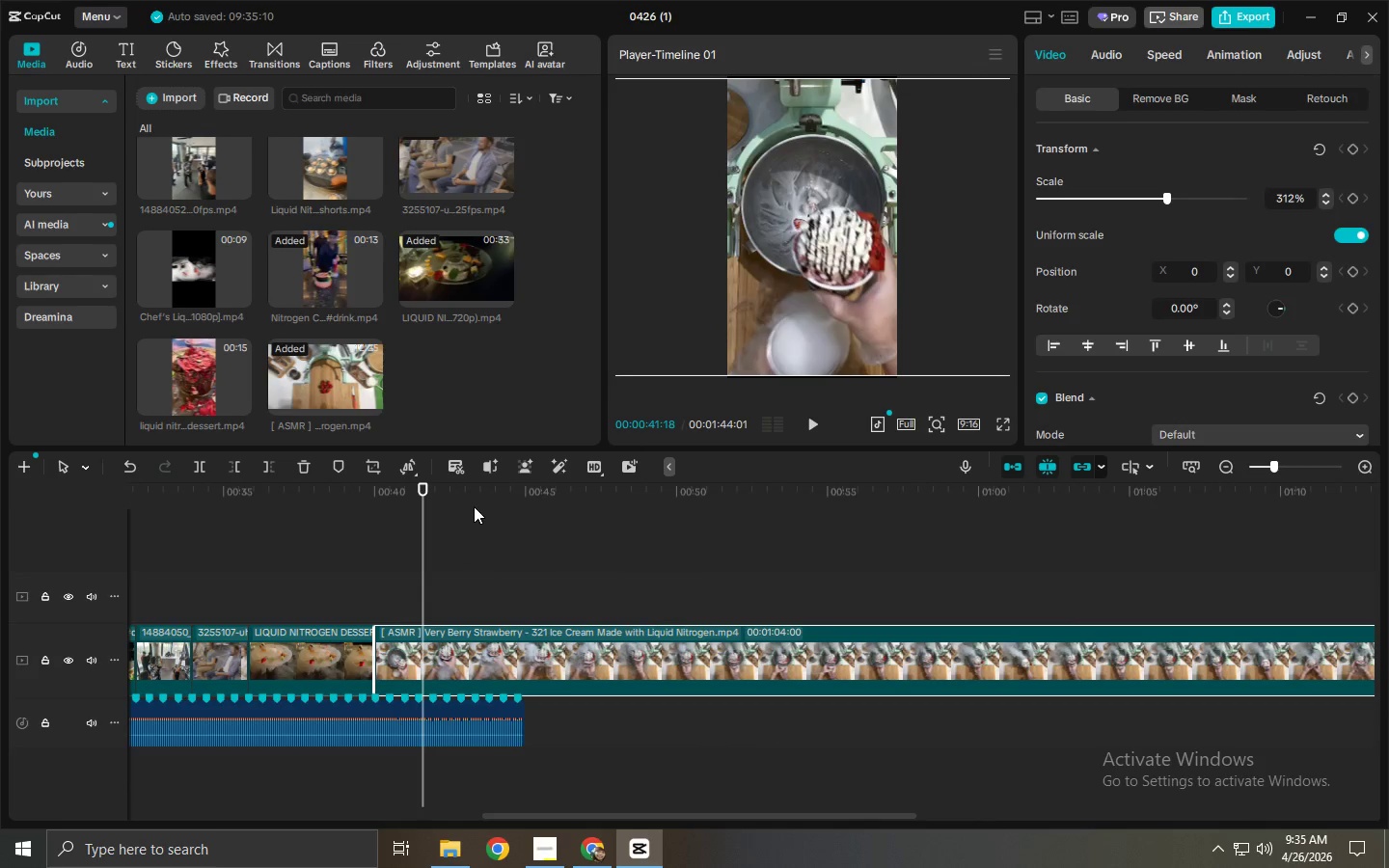 
left_click_drag(start_coordinate=[472, 499], to_coordinate=[635, 499])
 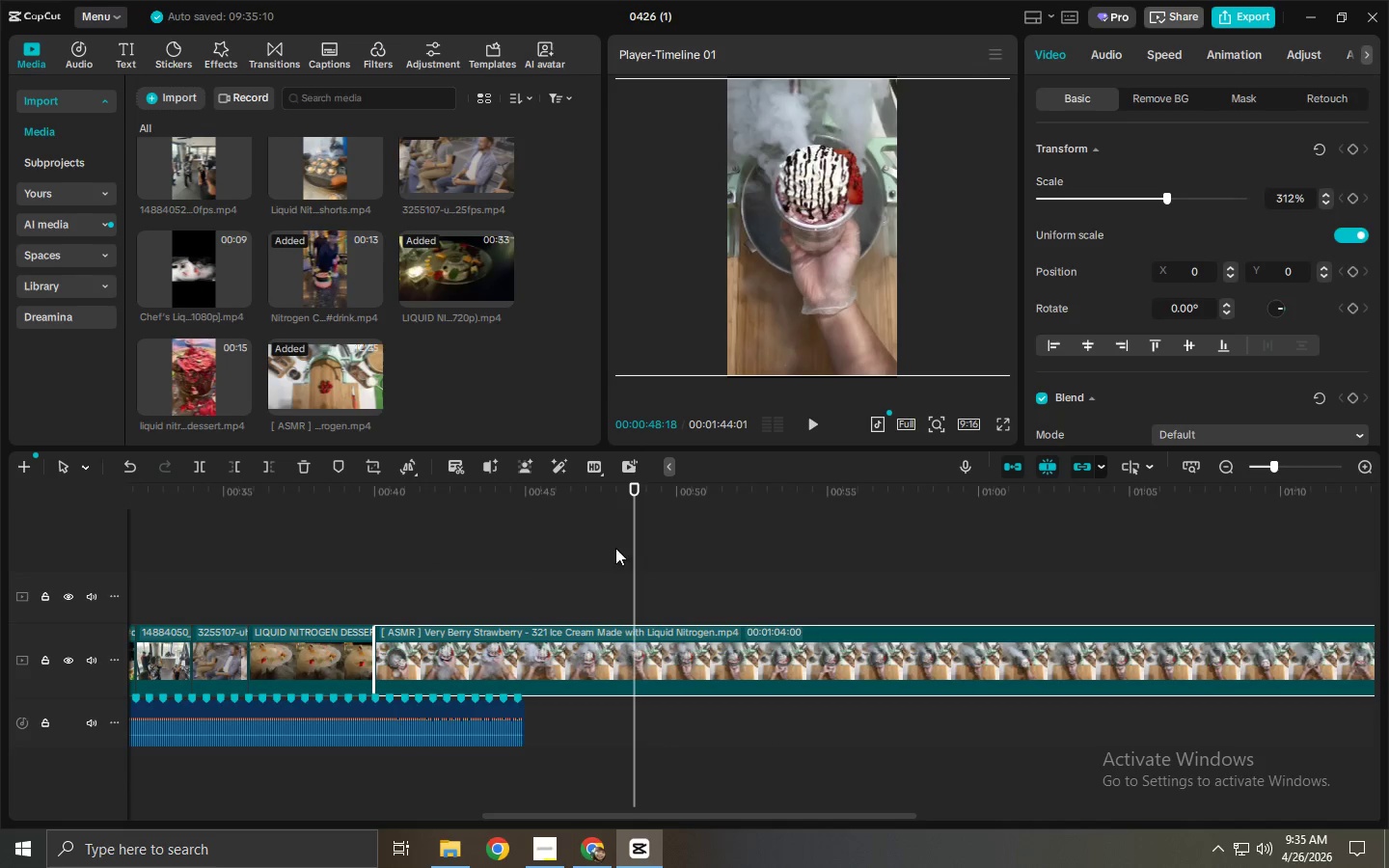 
key(Control+ControlLeft)
 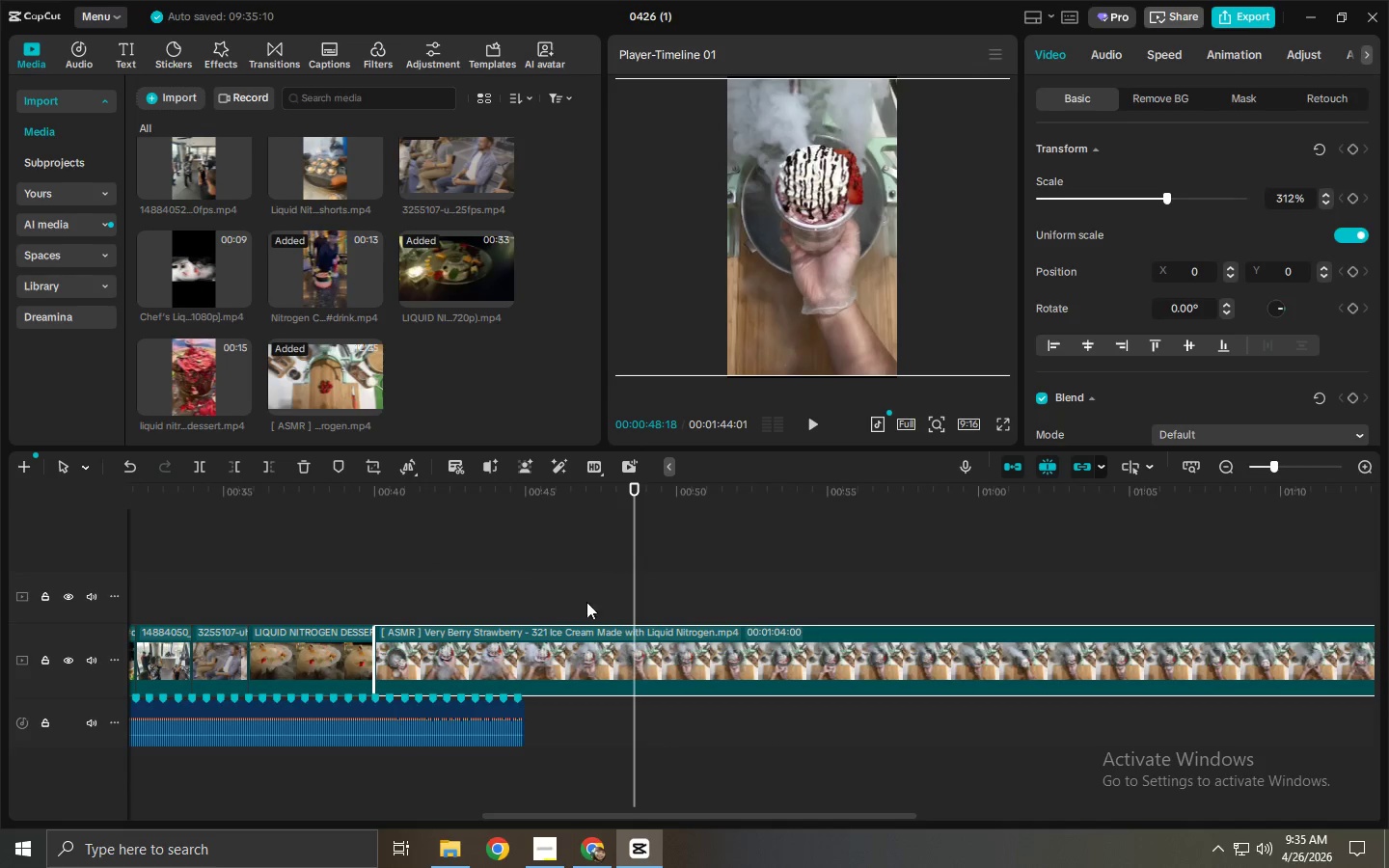 
key(Control+B)
 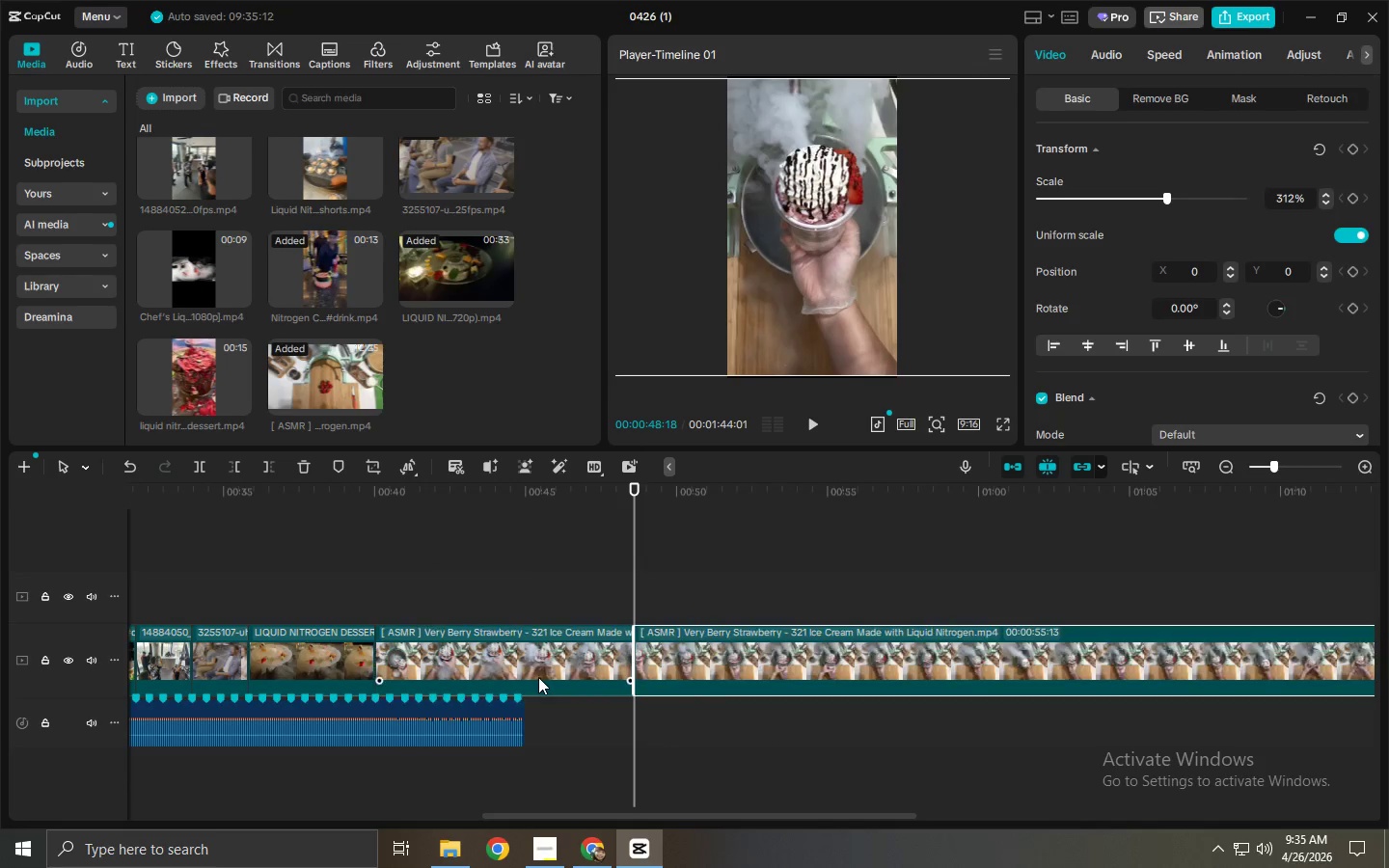 
left_click([537, 653])
 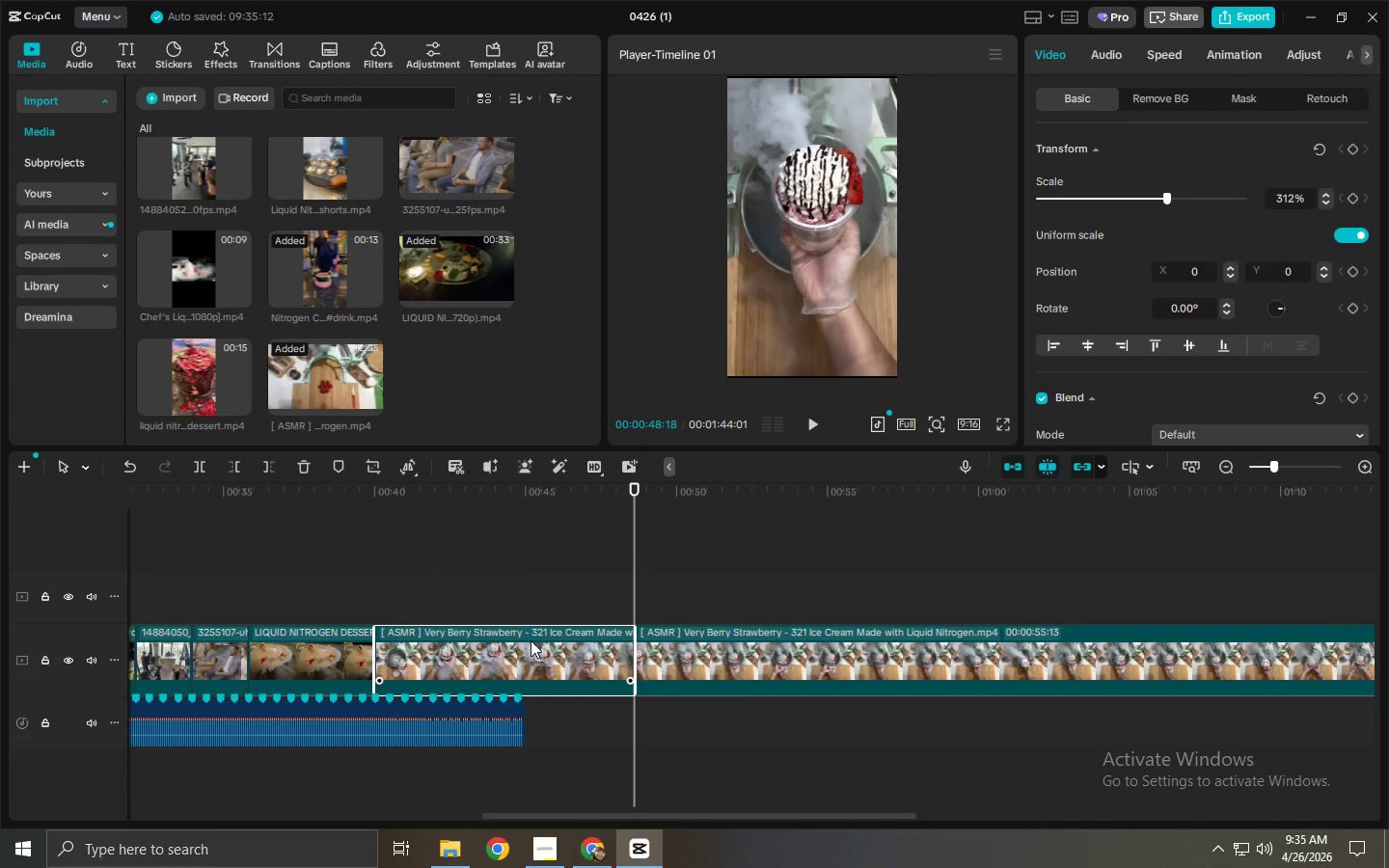 
key(Delete)
 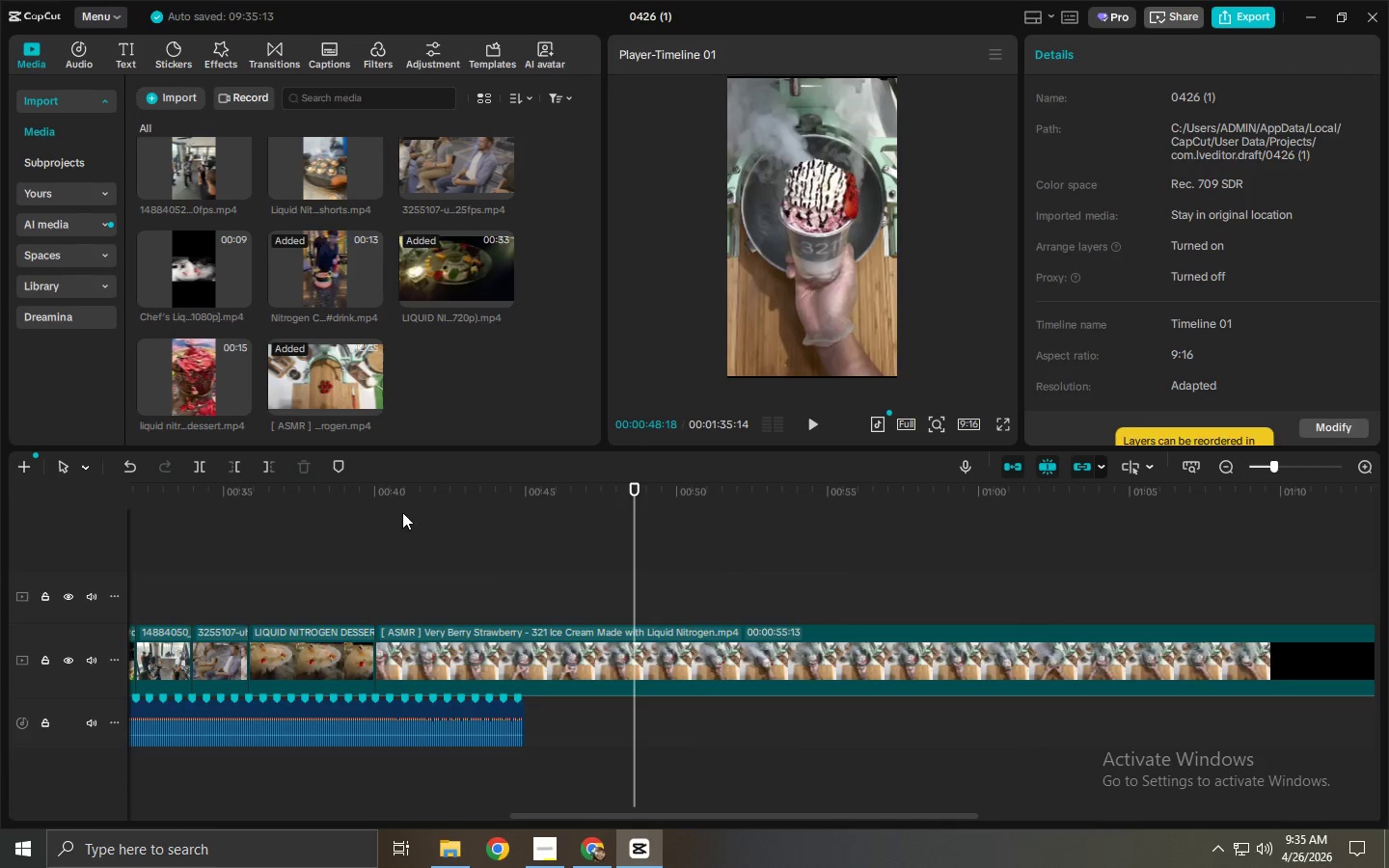 
left_click_drag(start_coordinate=[391, 497], to_coordinate=[343, 501])
 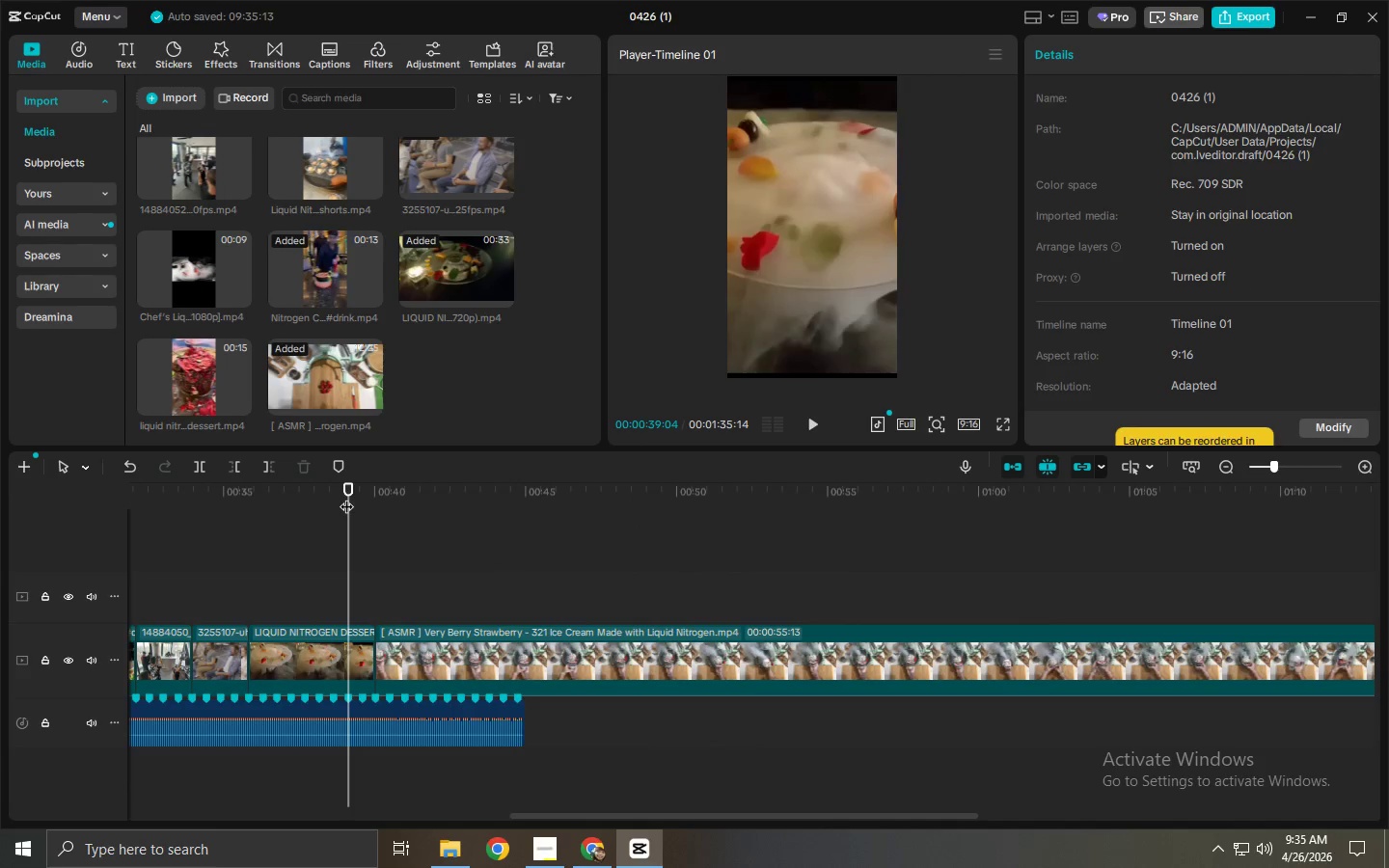 
key(Space)
 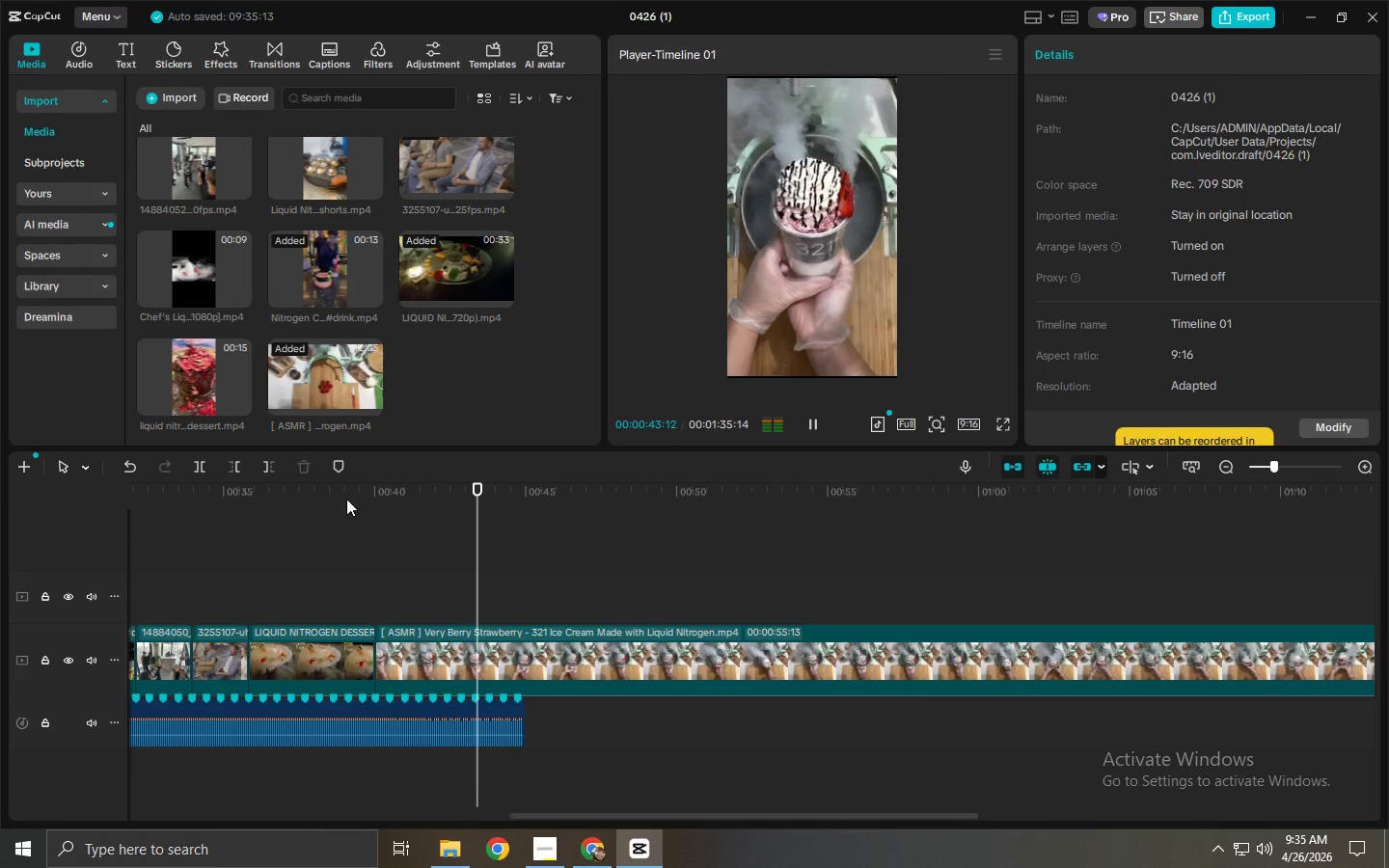 
wait(5.78)
 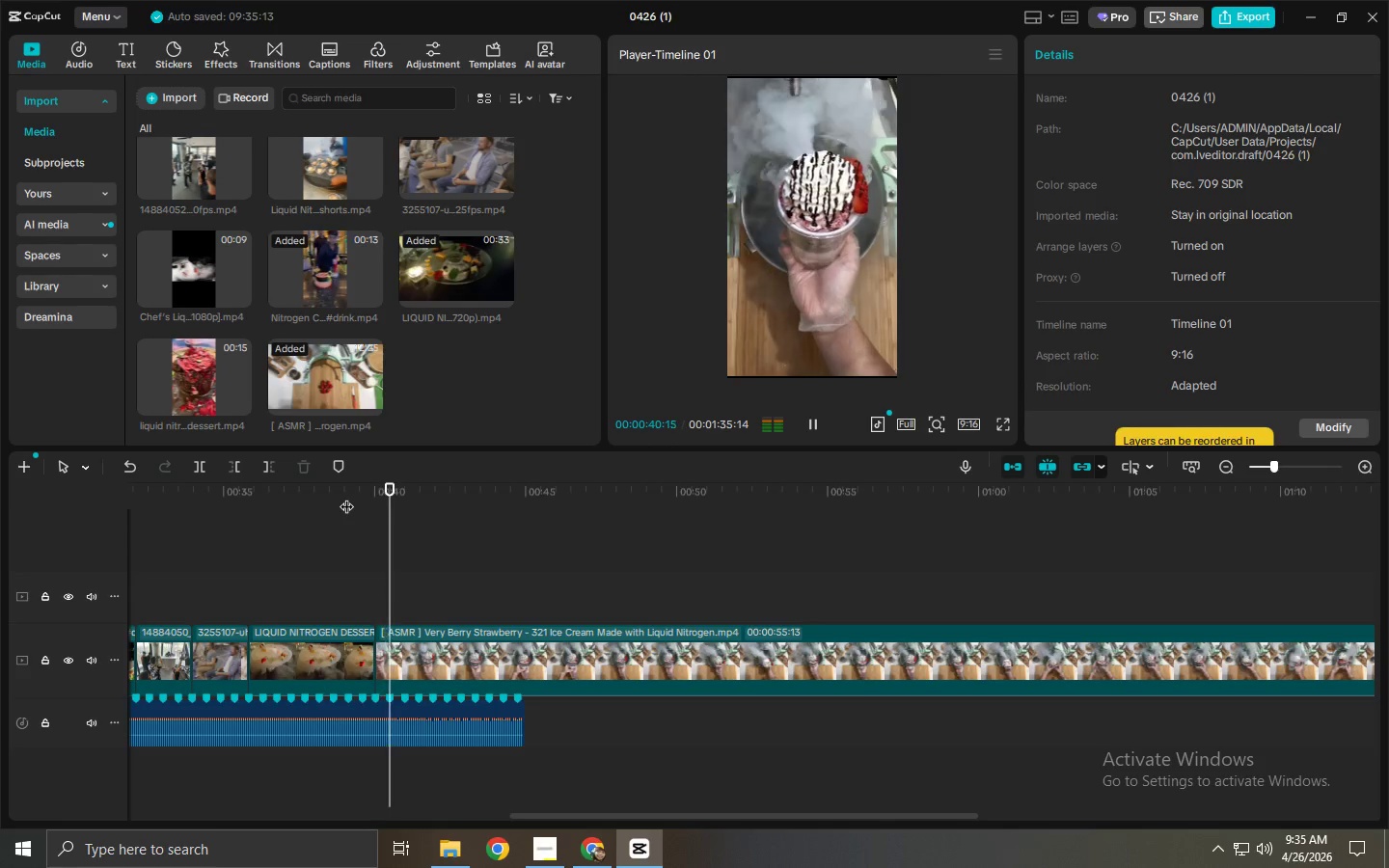 
key(Space)
 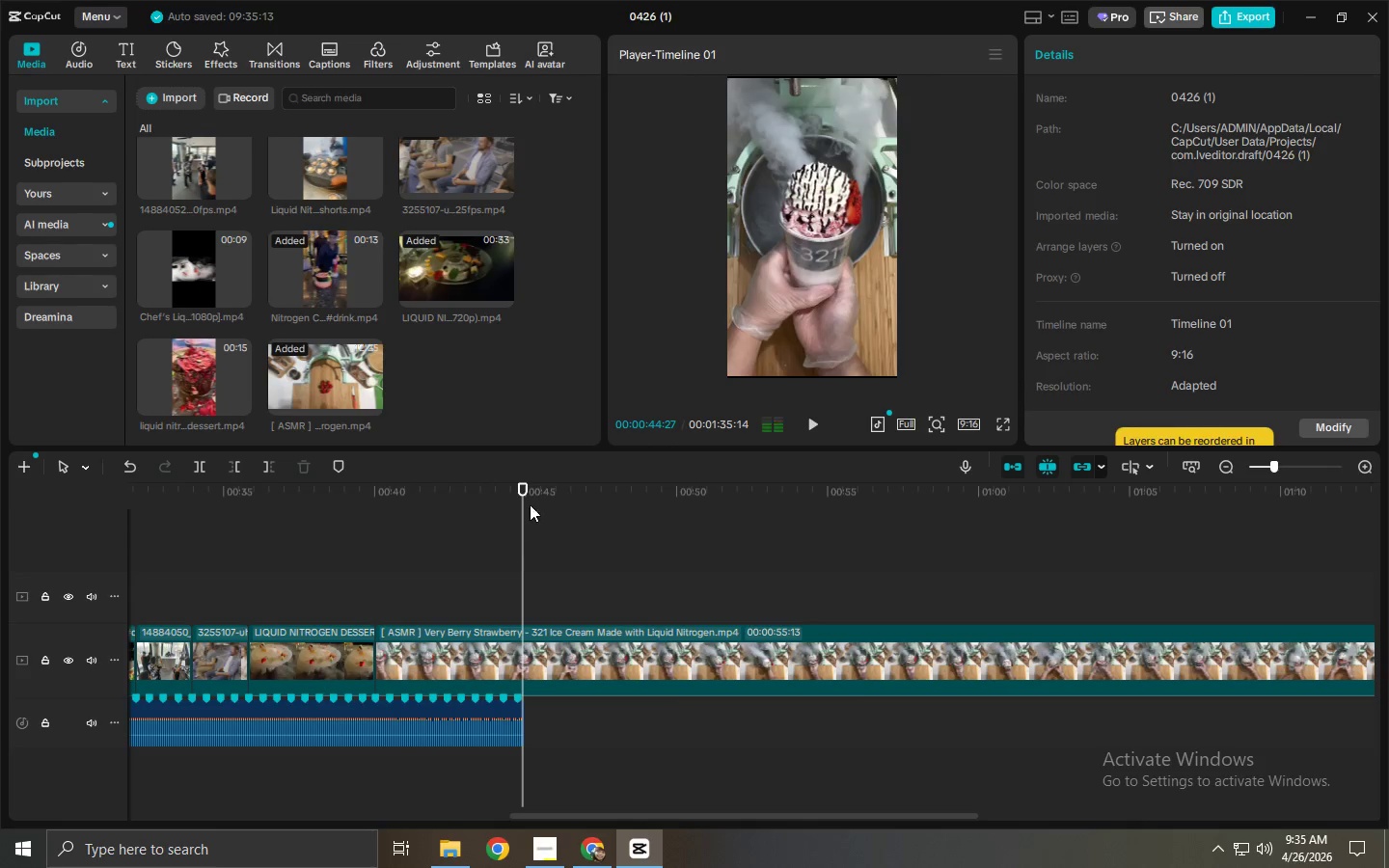 
left_click([526, 504])
 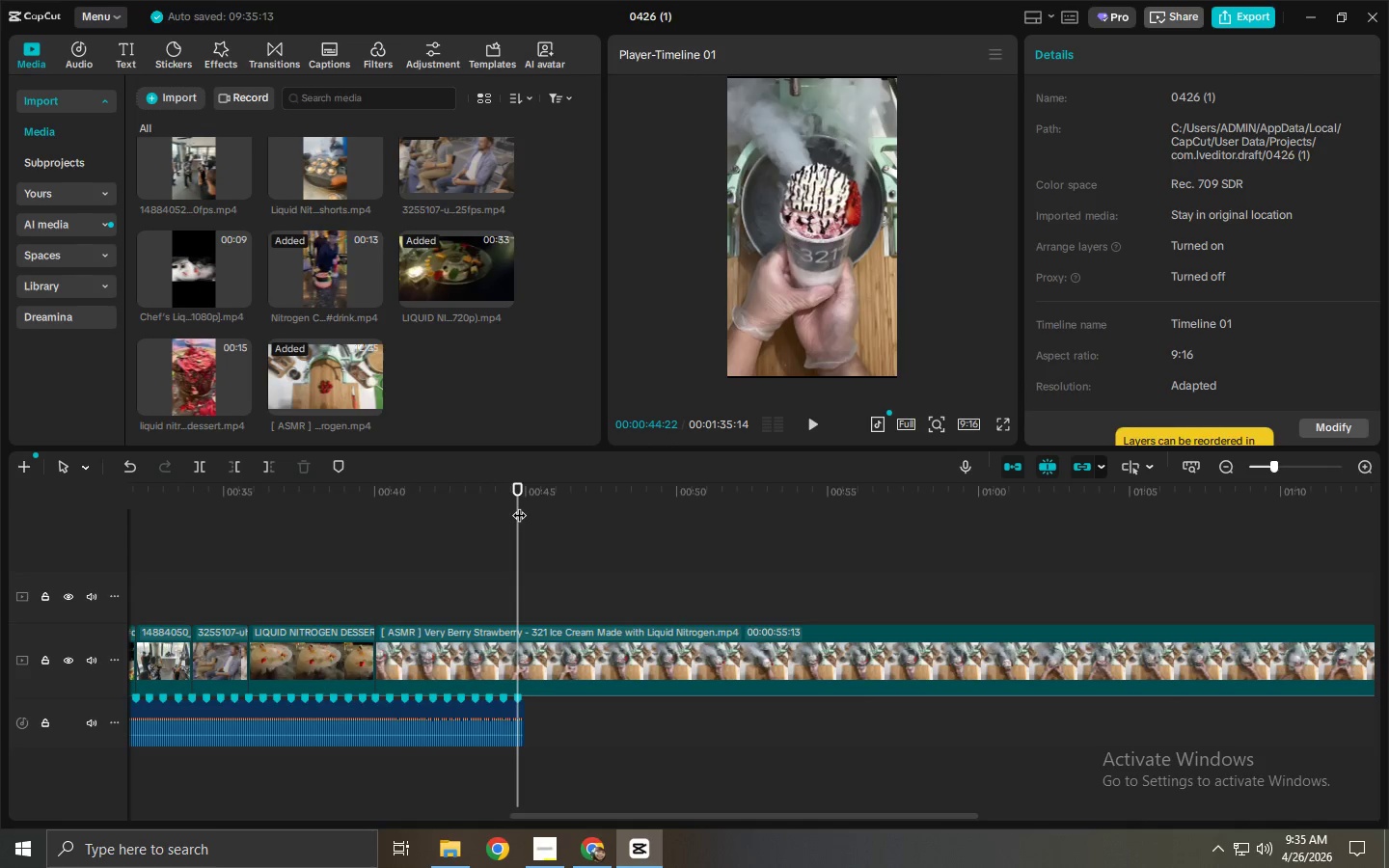 
left_click_drag(start_coordinate=[519, 505], to_coordinate=[523, 598])
 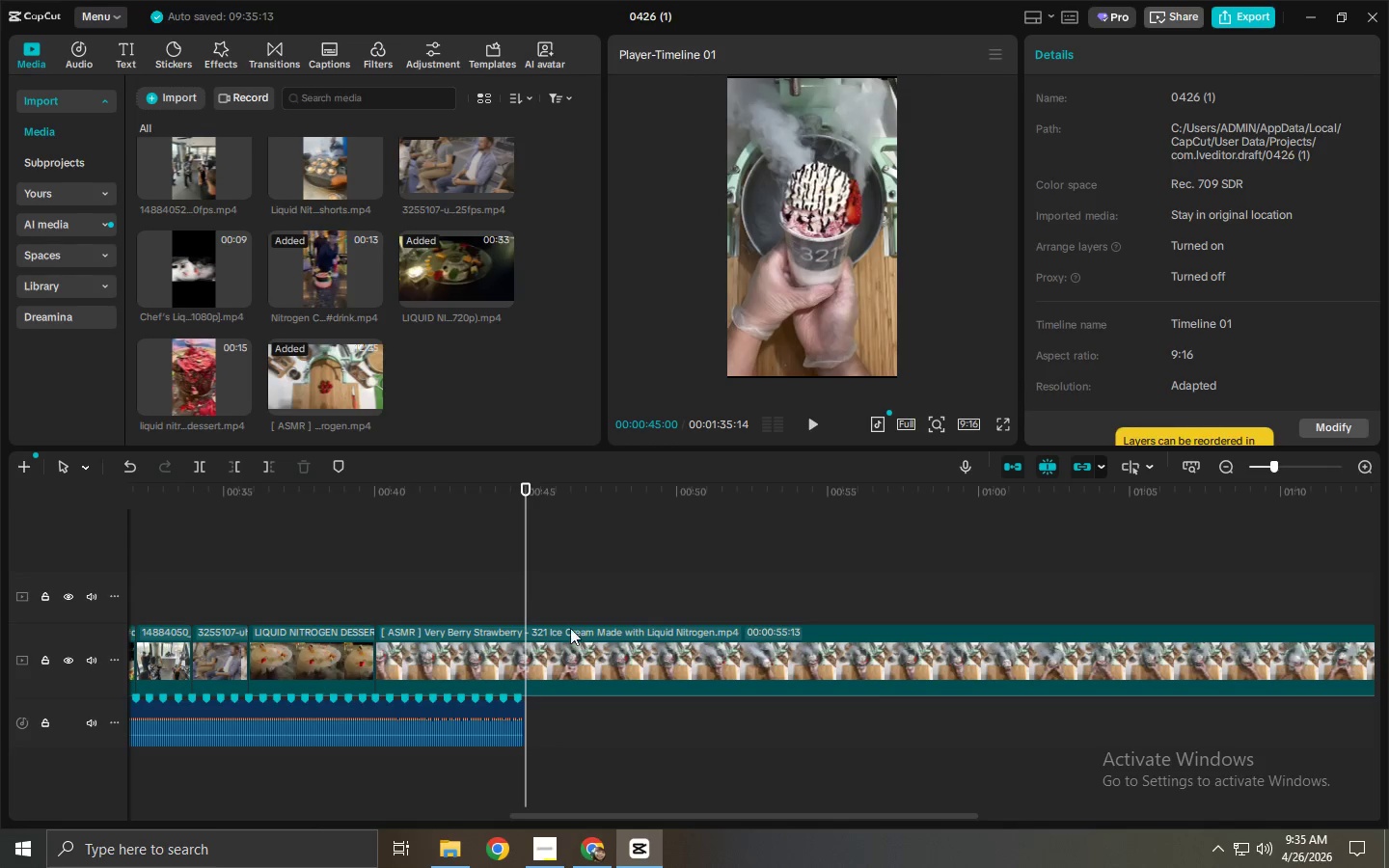 
key(Control+ControlLeft)
 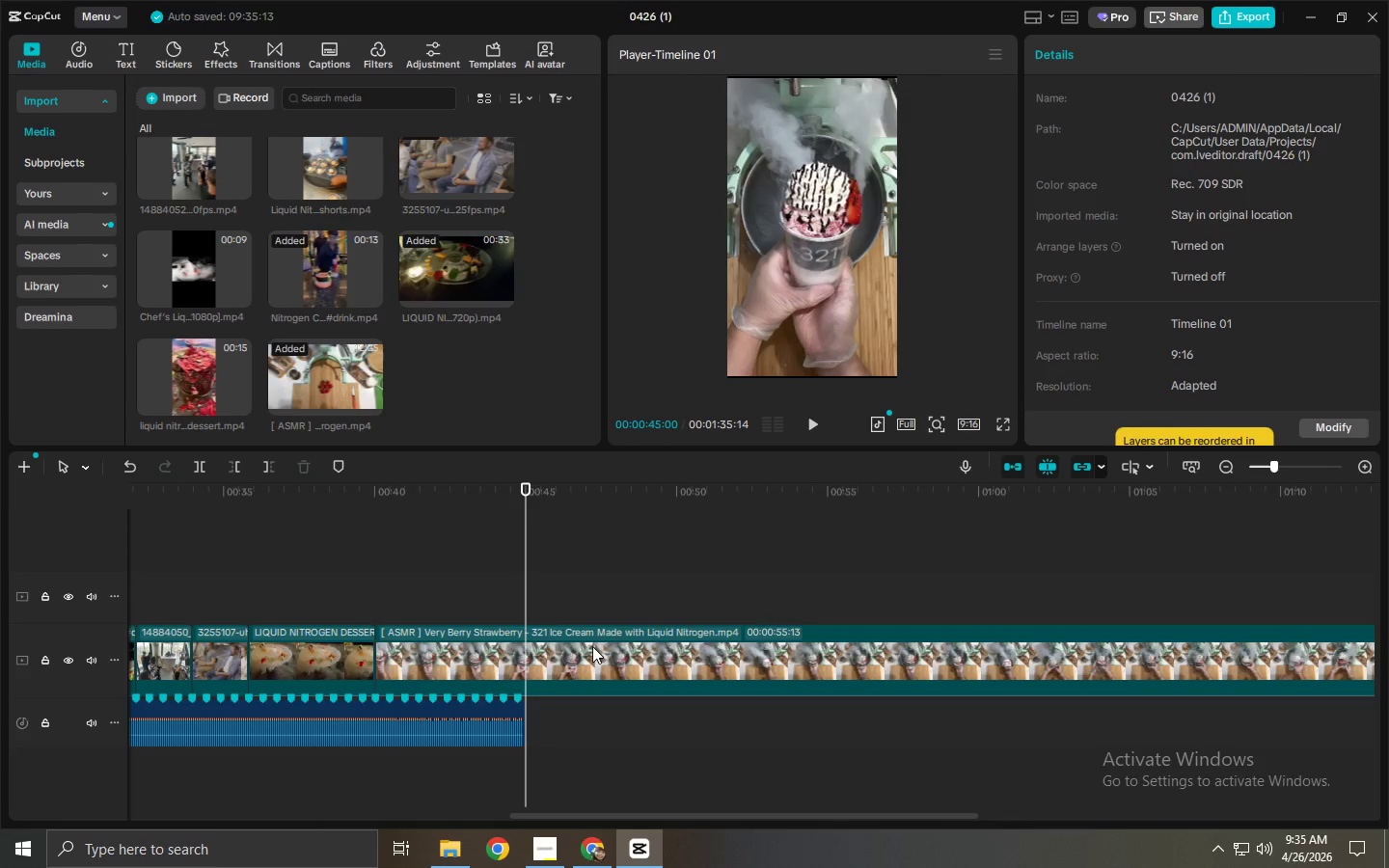 
key(Control+B)
 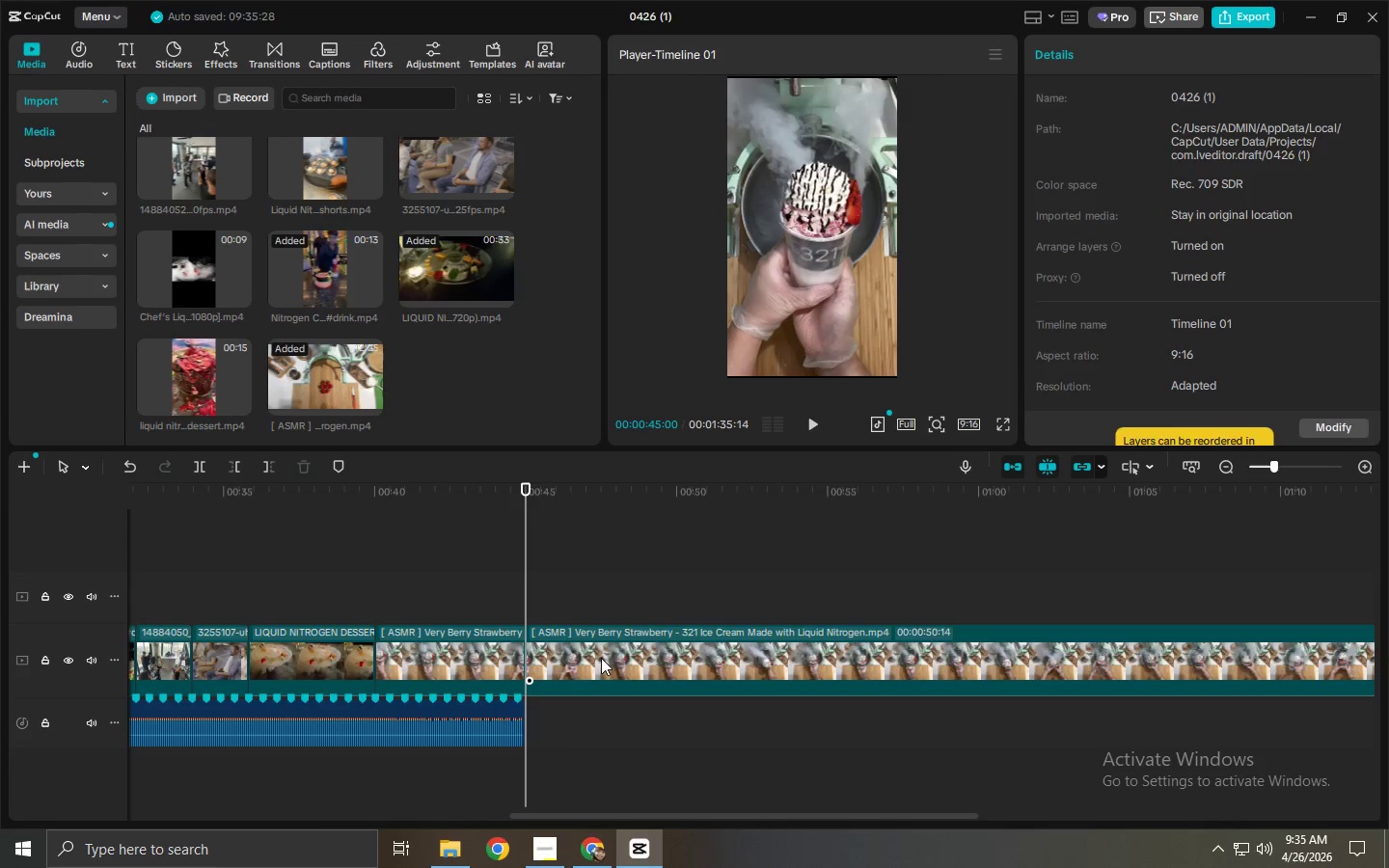 
left_click([601, 658])
 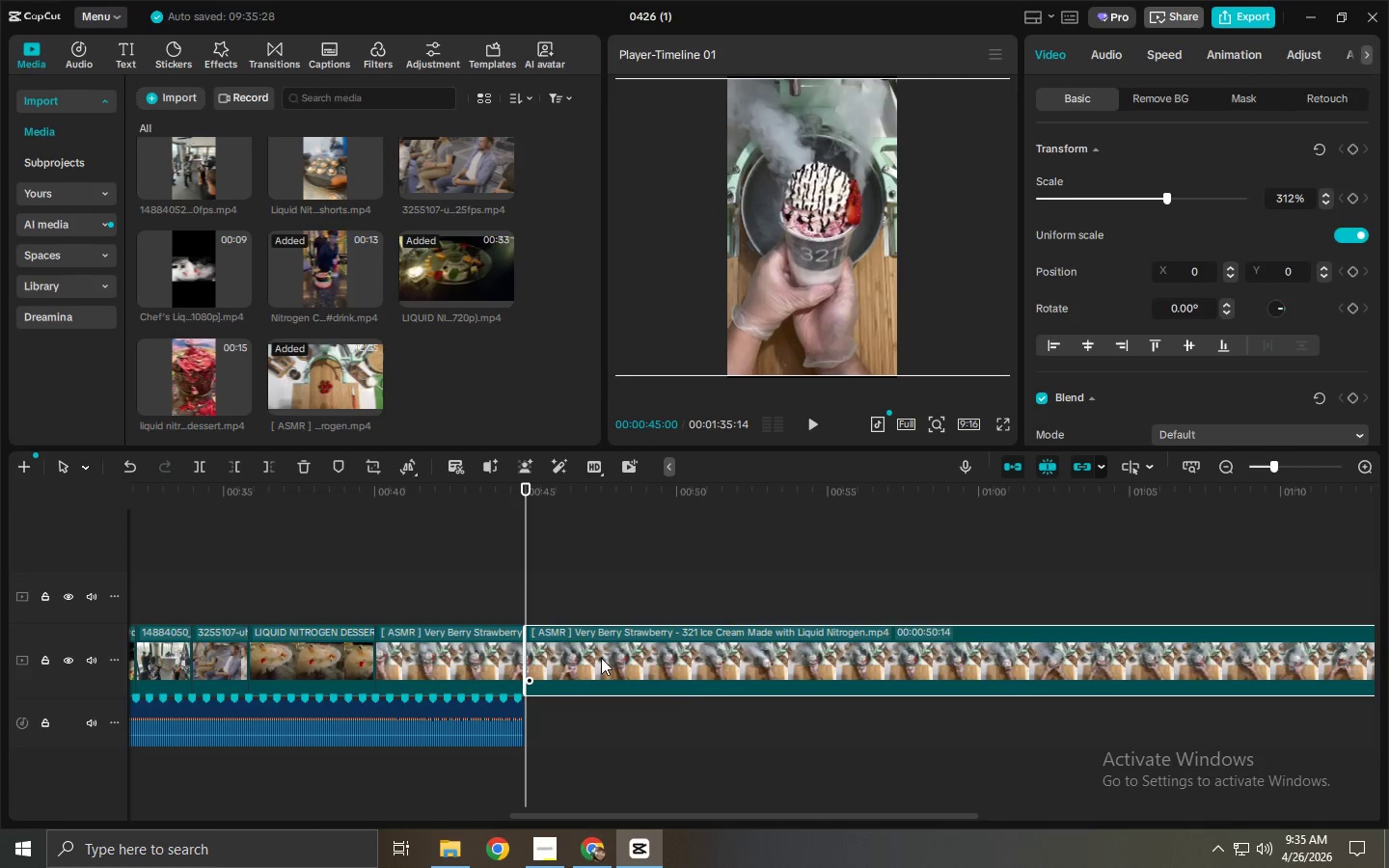 
key(Delete)
 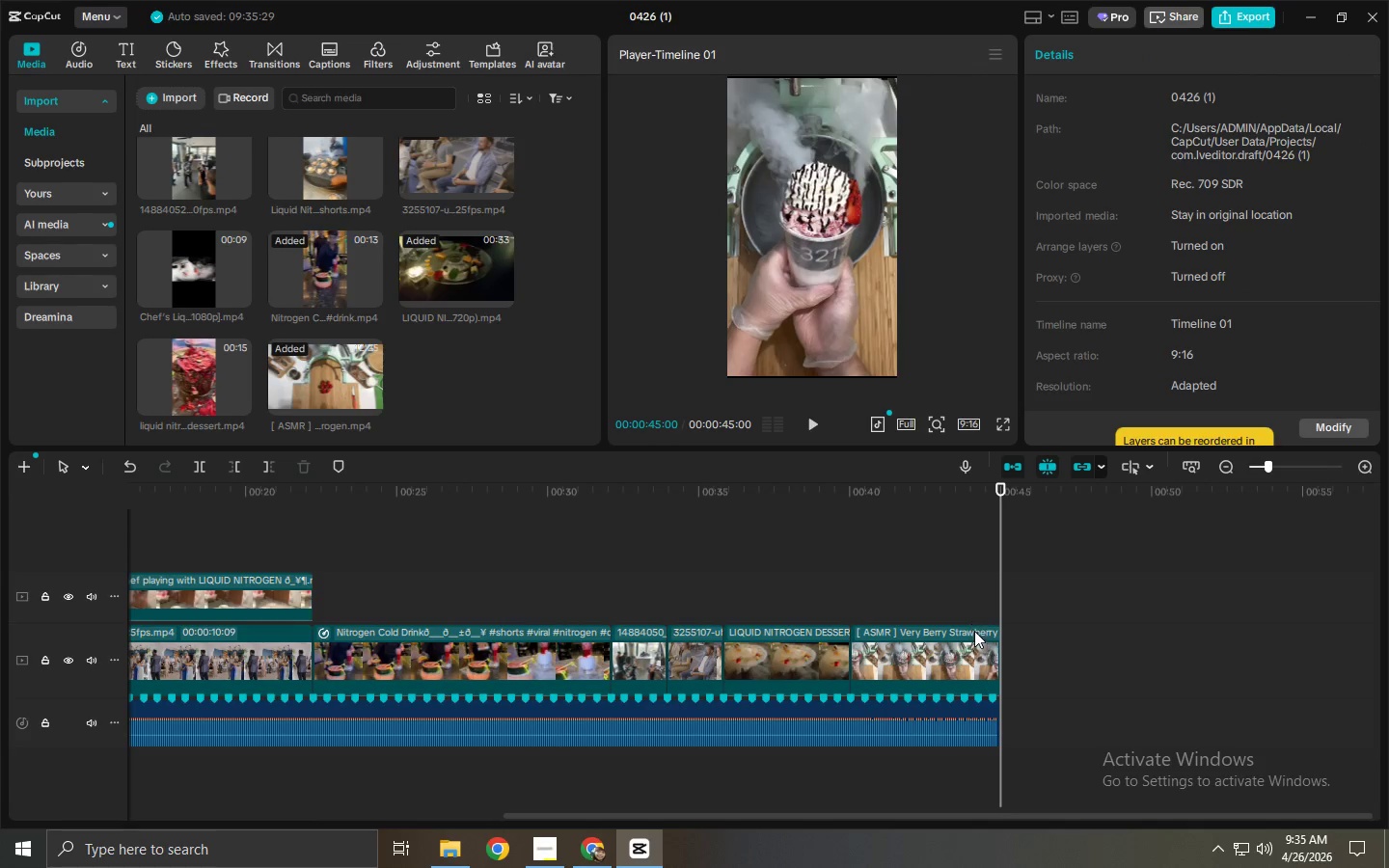 
left_click([948, 645])
 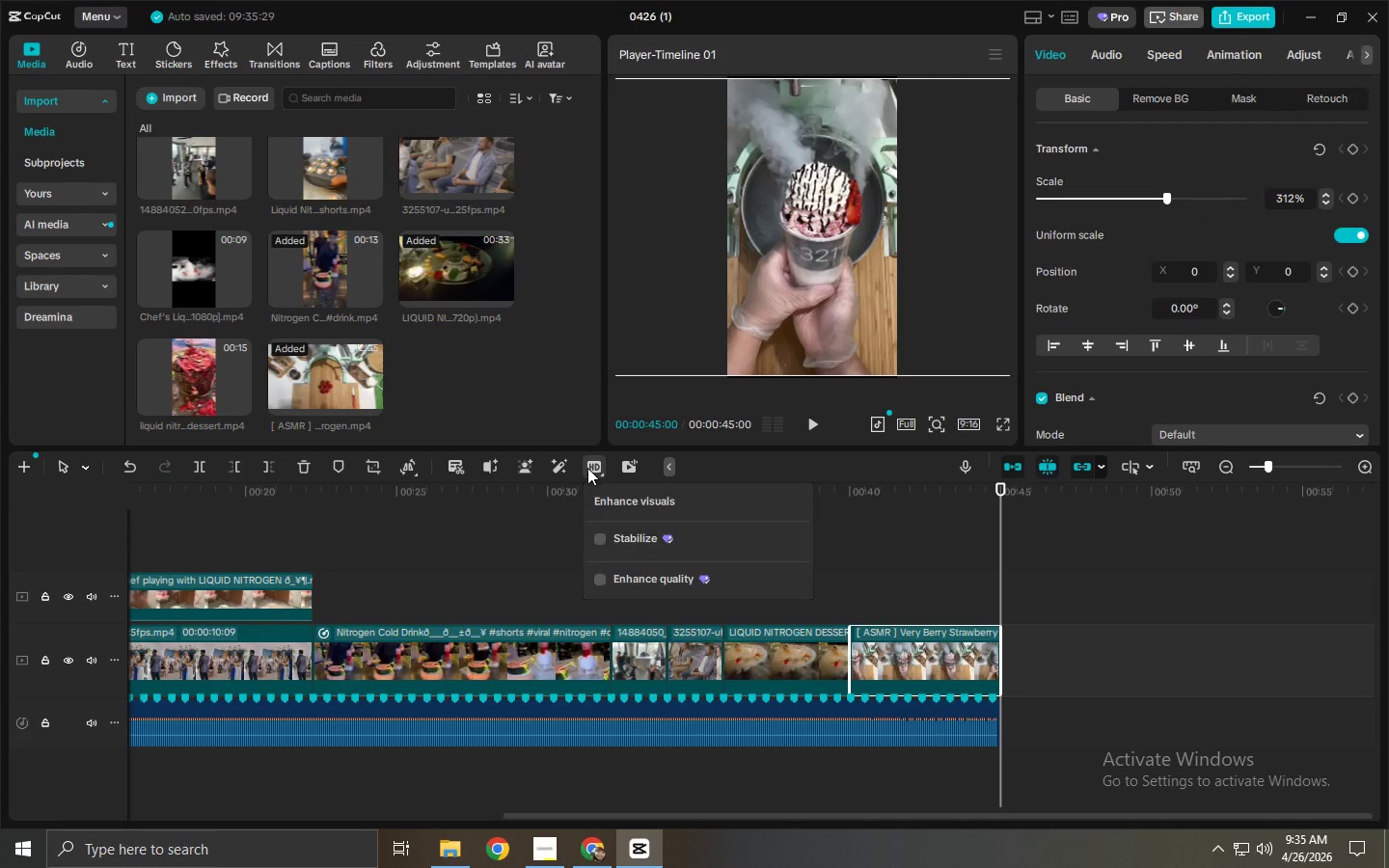 
left_click([600, 578])
 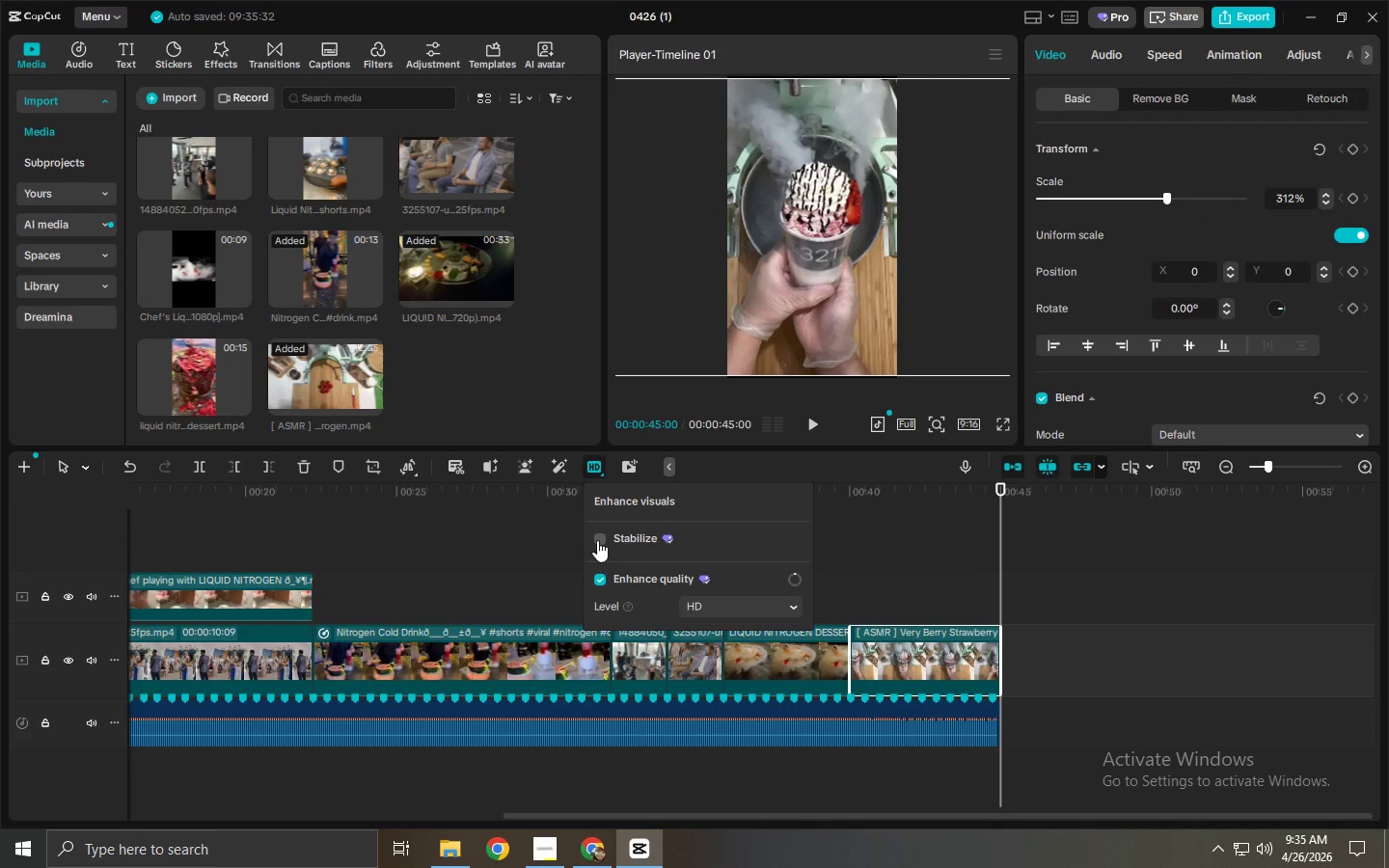 
left_click([597, 533])
 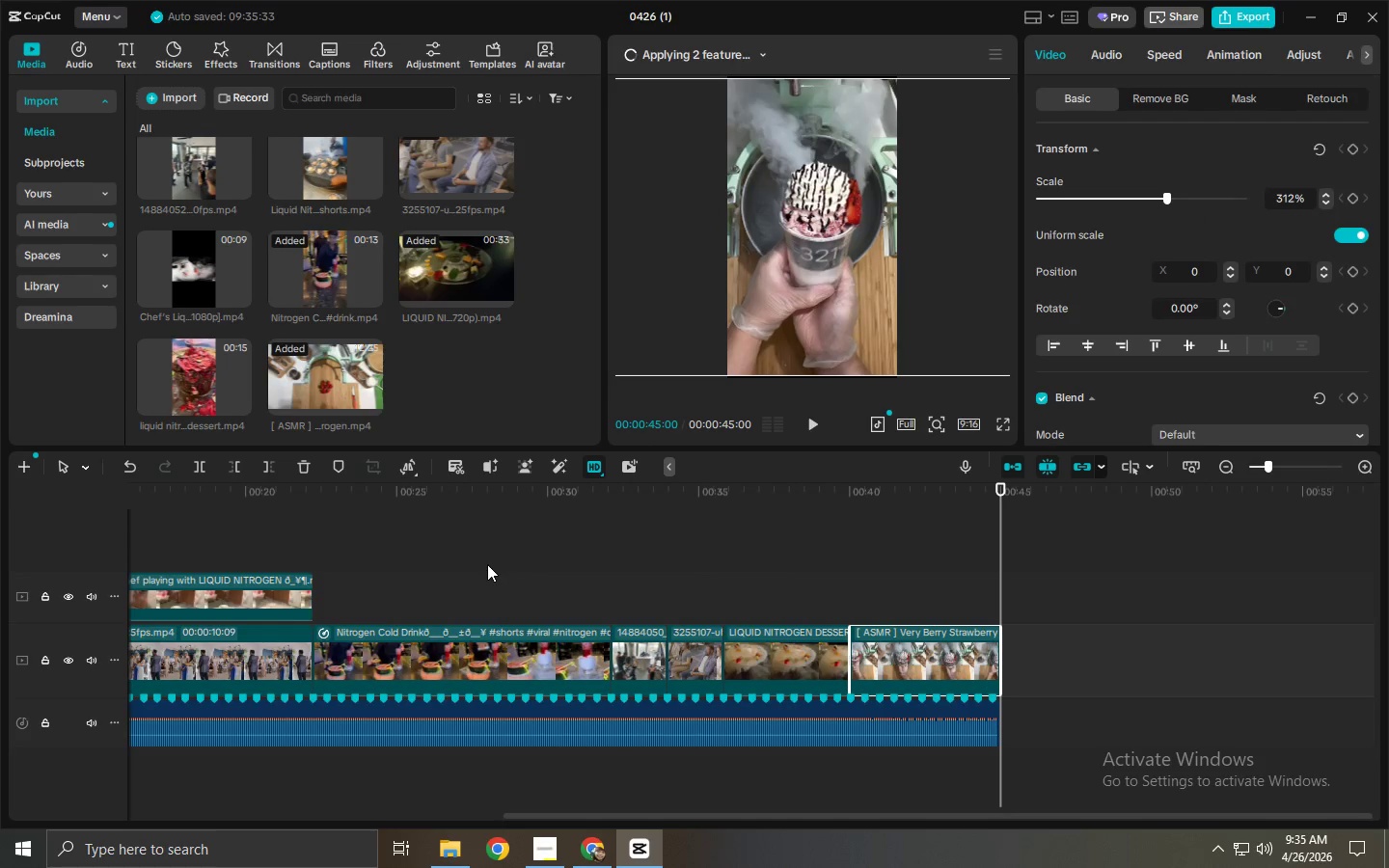 
left_click_drag(start_coordinate=[375, 498], to_coordinate=[0, 539])
 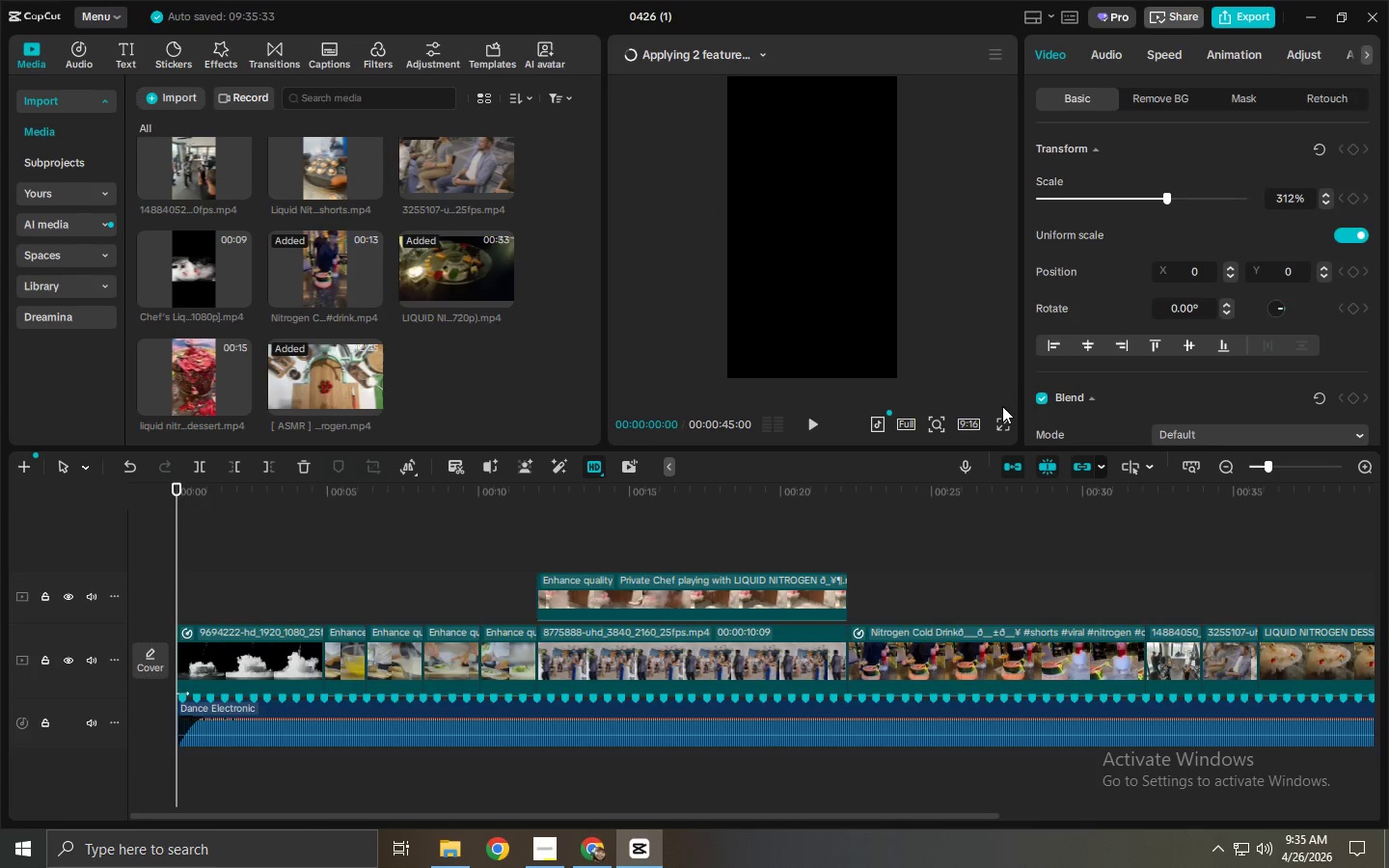 
left_click([1005, 424])
 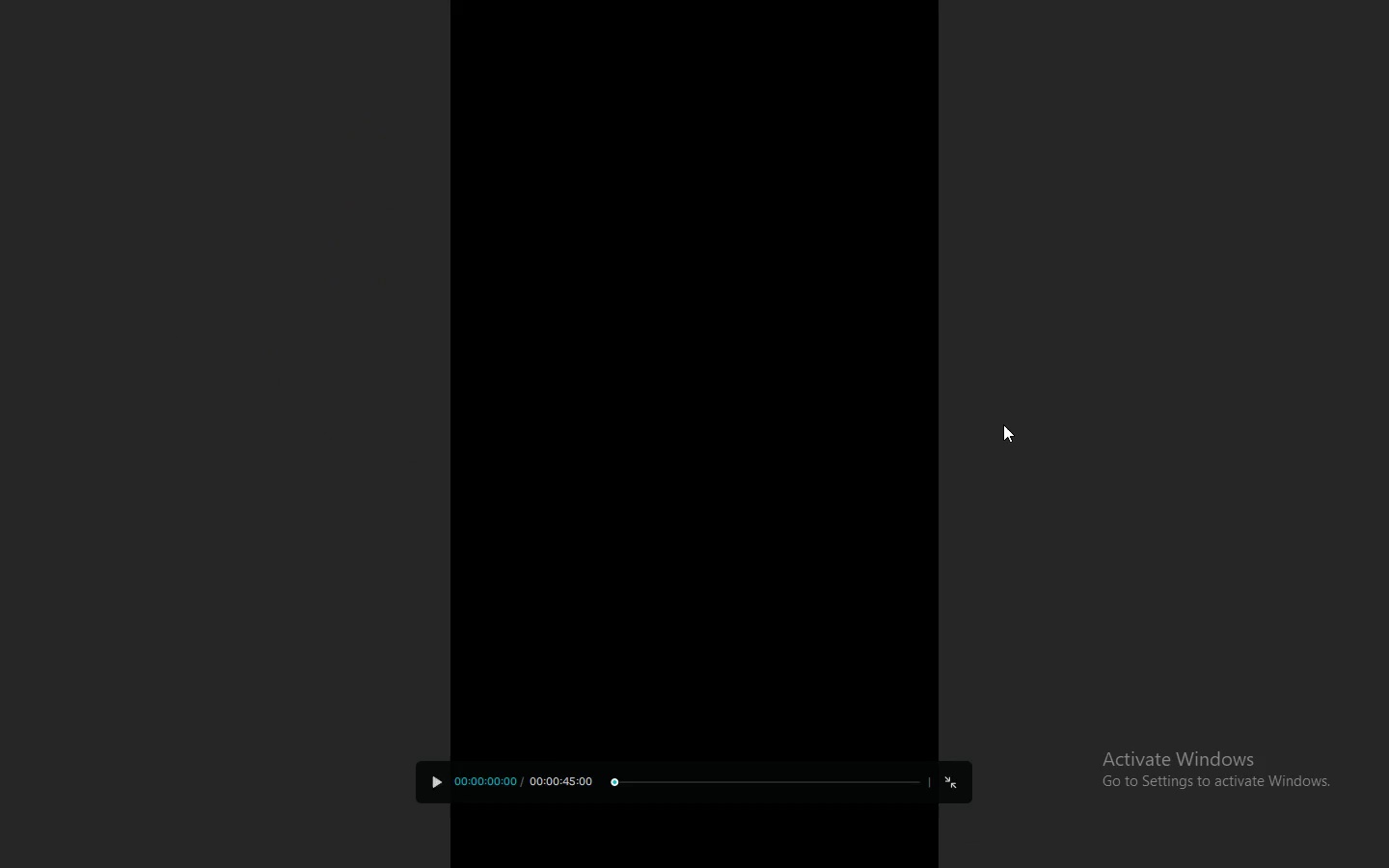 
key(Space)
 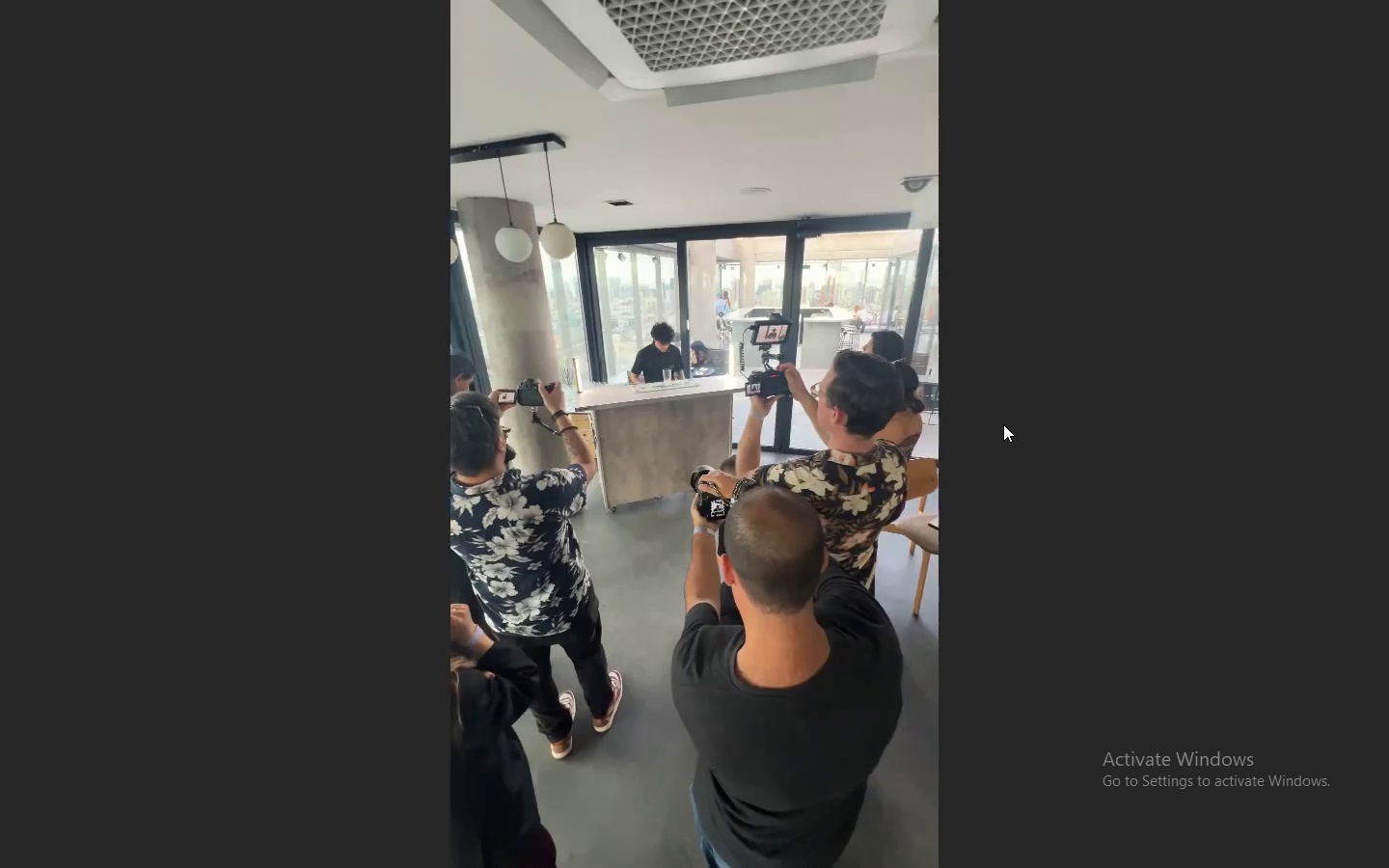 
wait(38.61)
 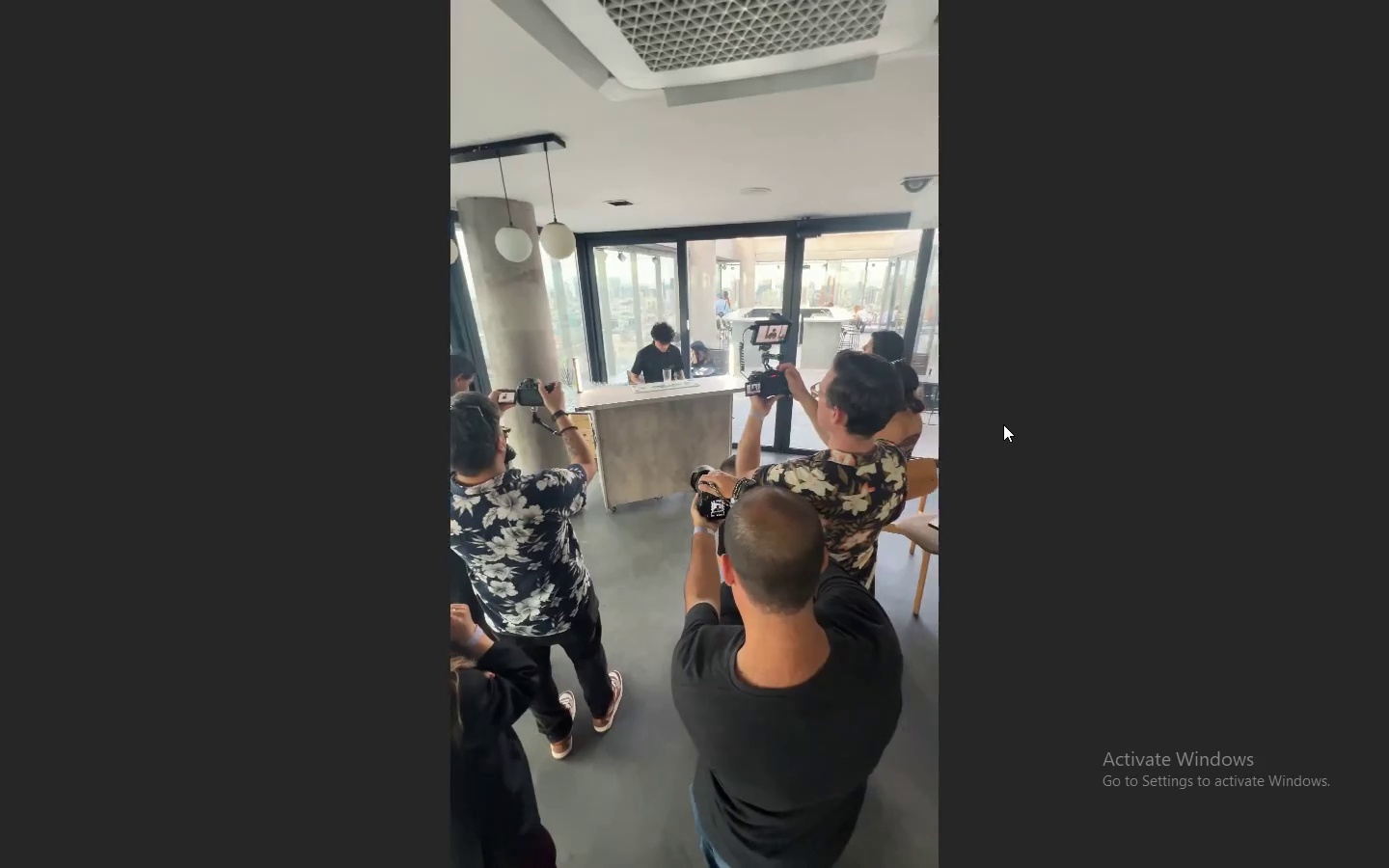 
key(Space)
 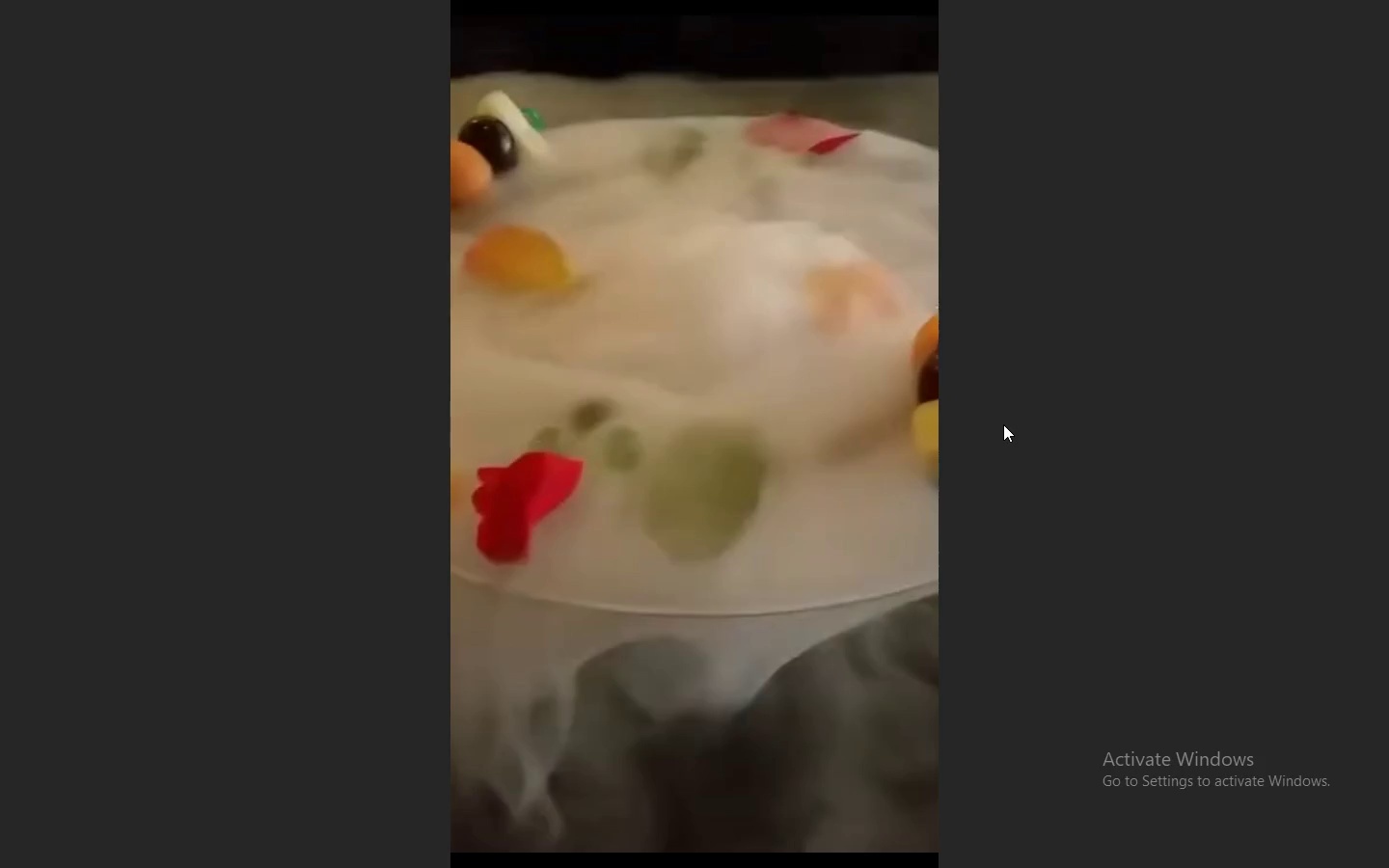 
key(Escape)
 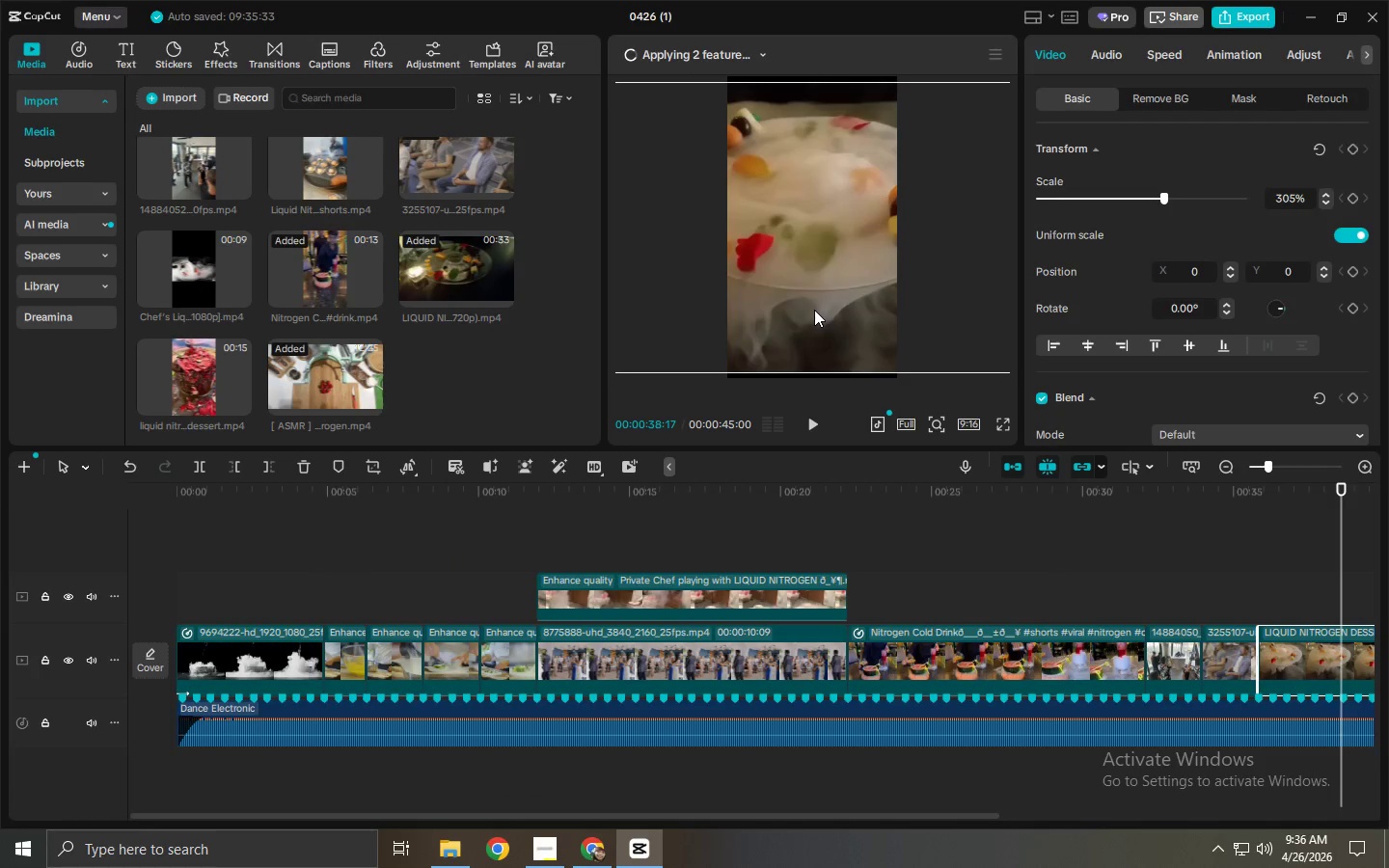 
left_click([814, 310])
 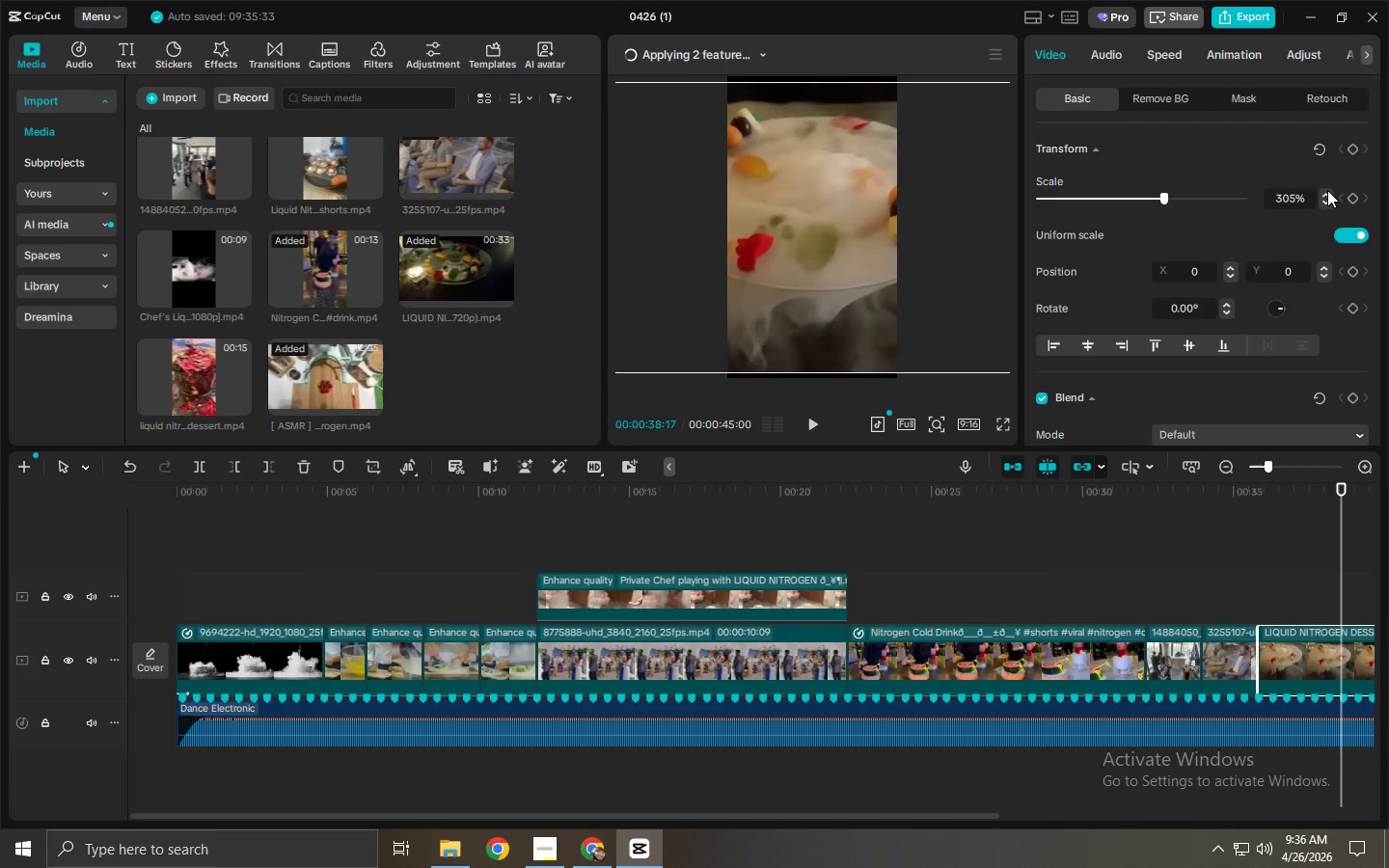 
double_click([1327, 192])
 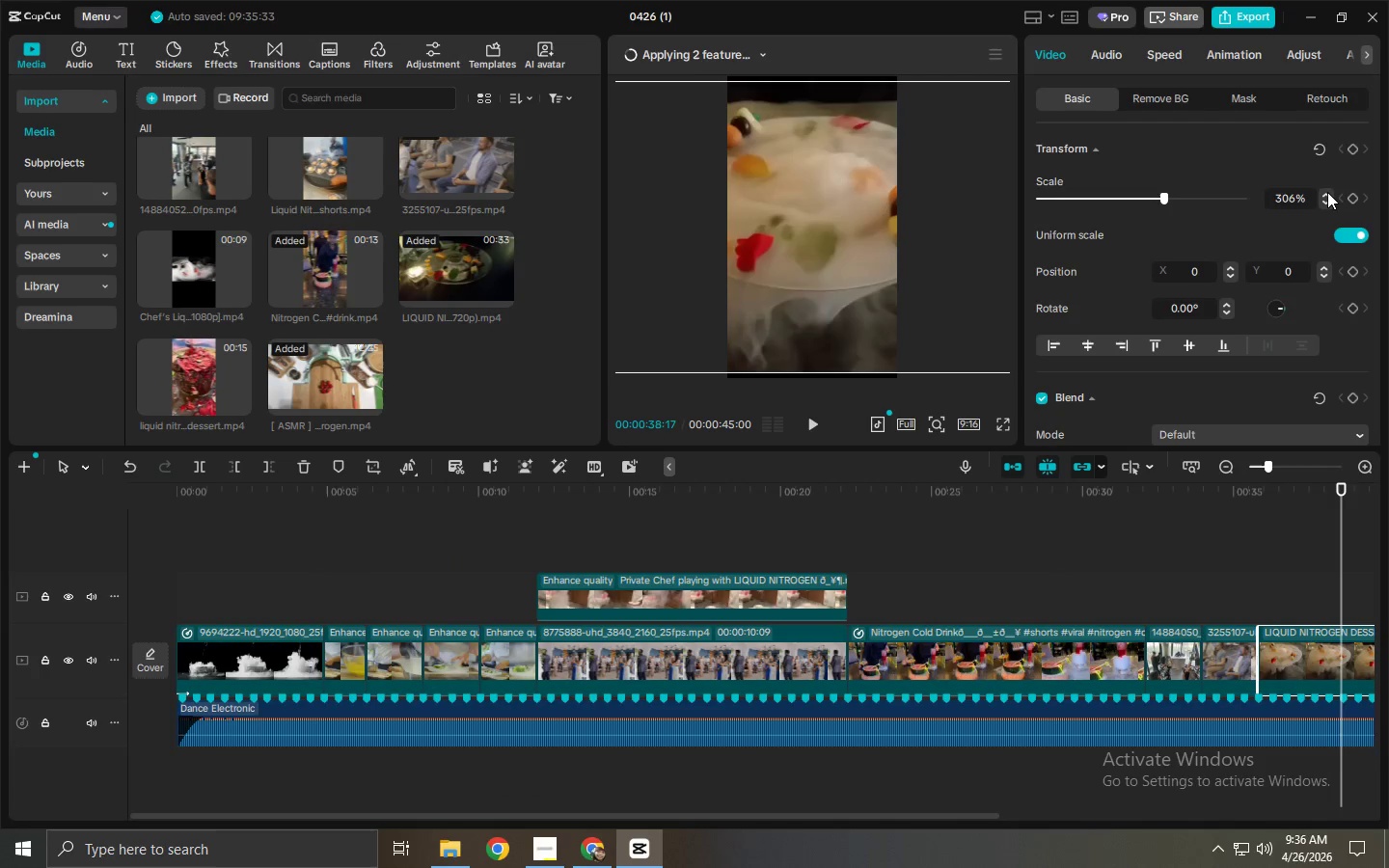 
triple_click([1327, 192])
 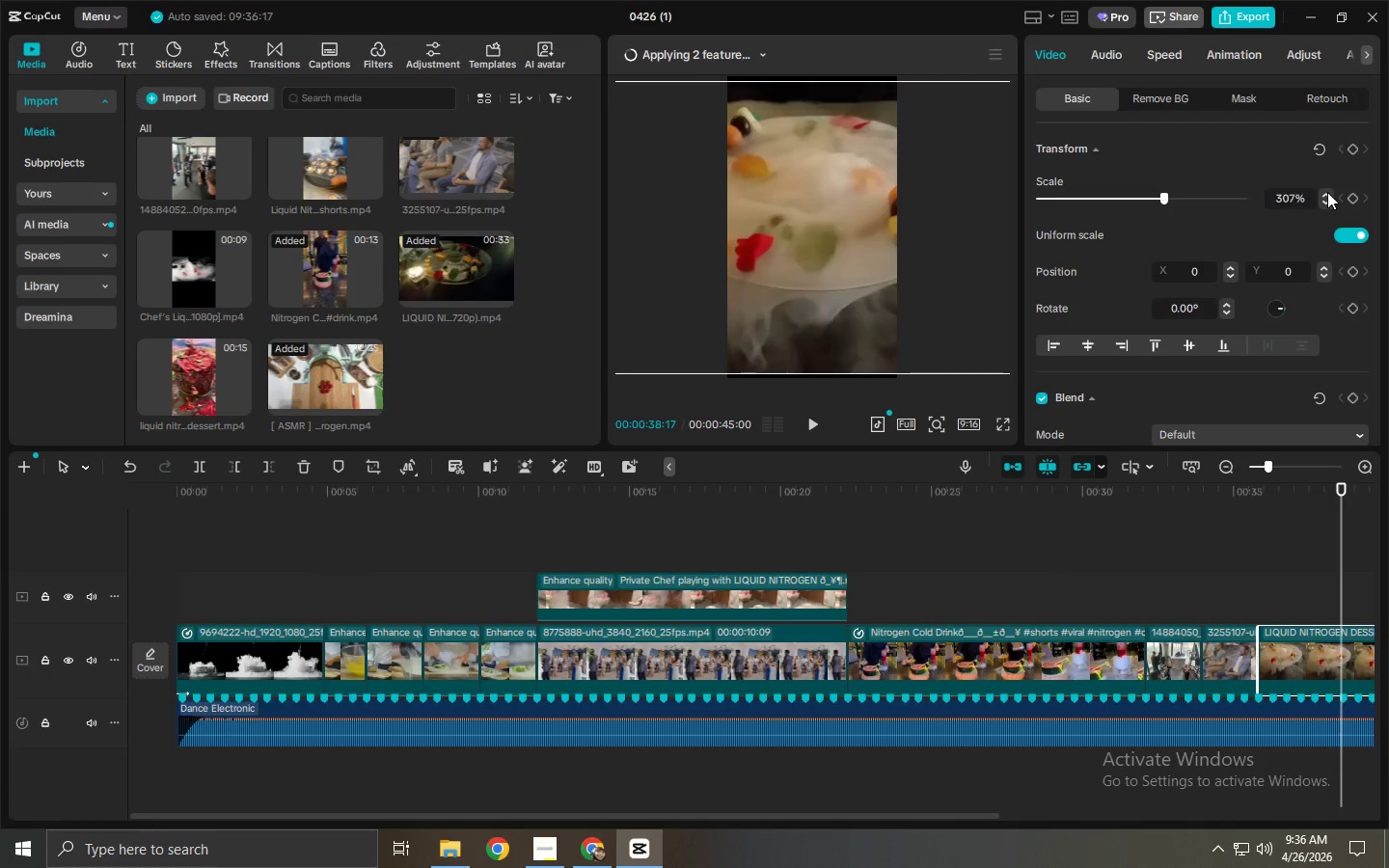 
triple_click([1327, 192])
 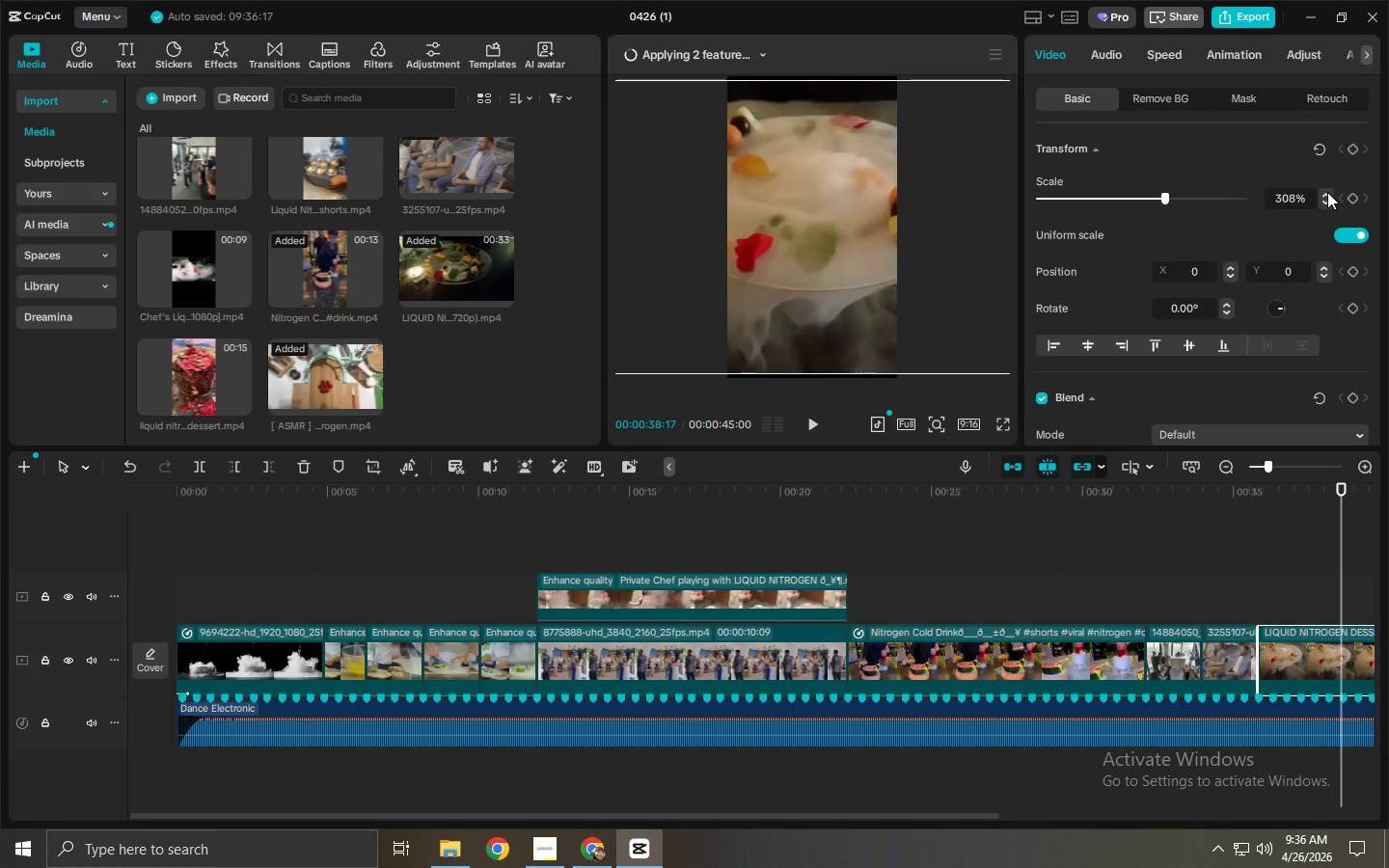 
triple_click([1327, 192])
 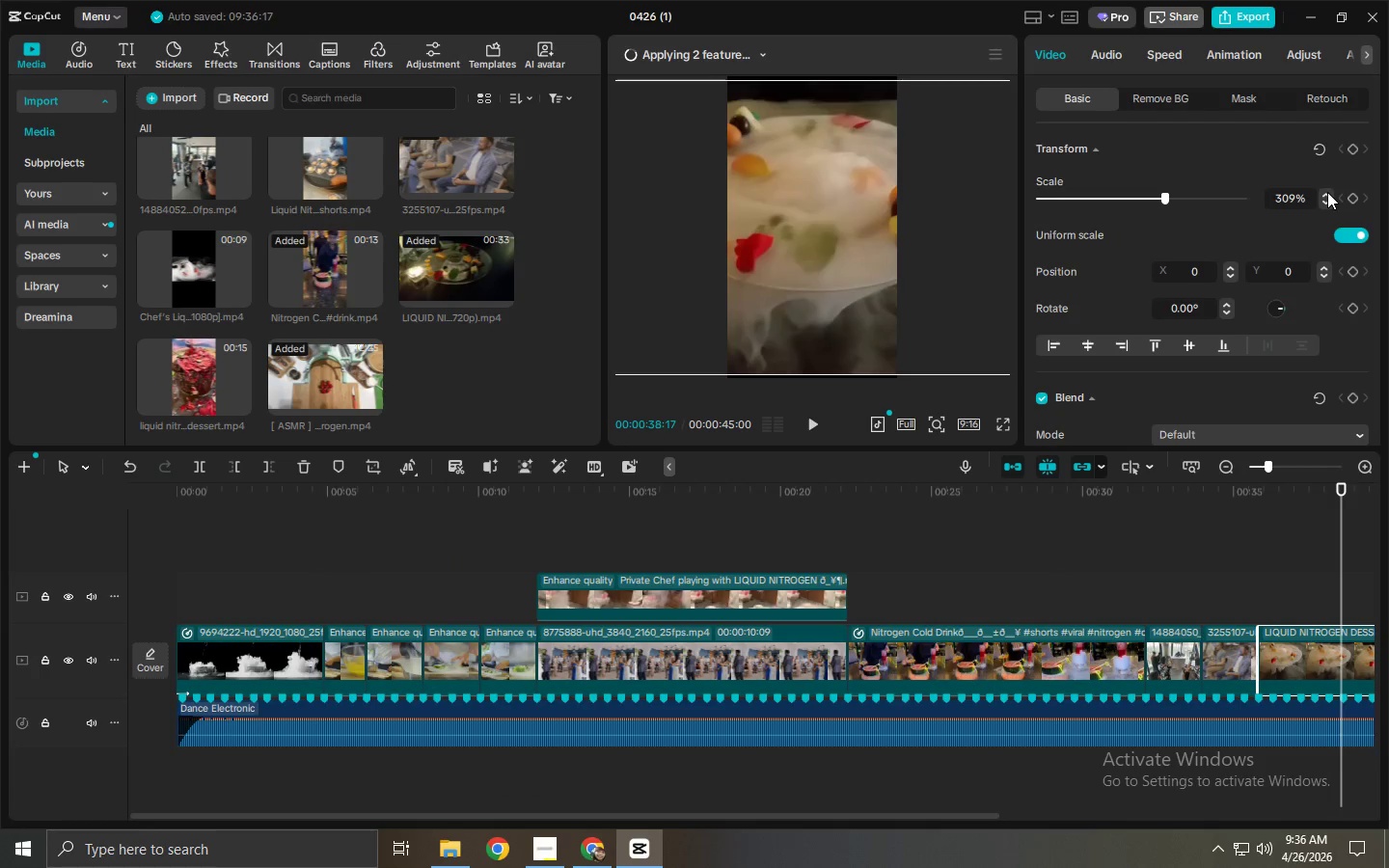 
triple_click([1327, 192])
 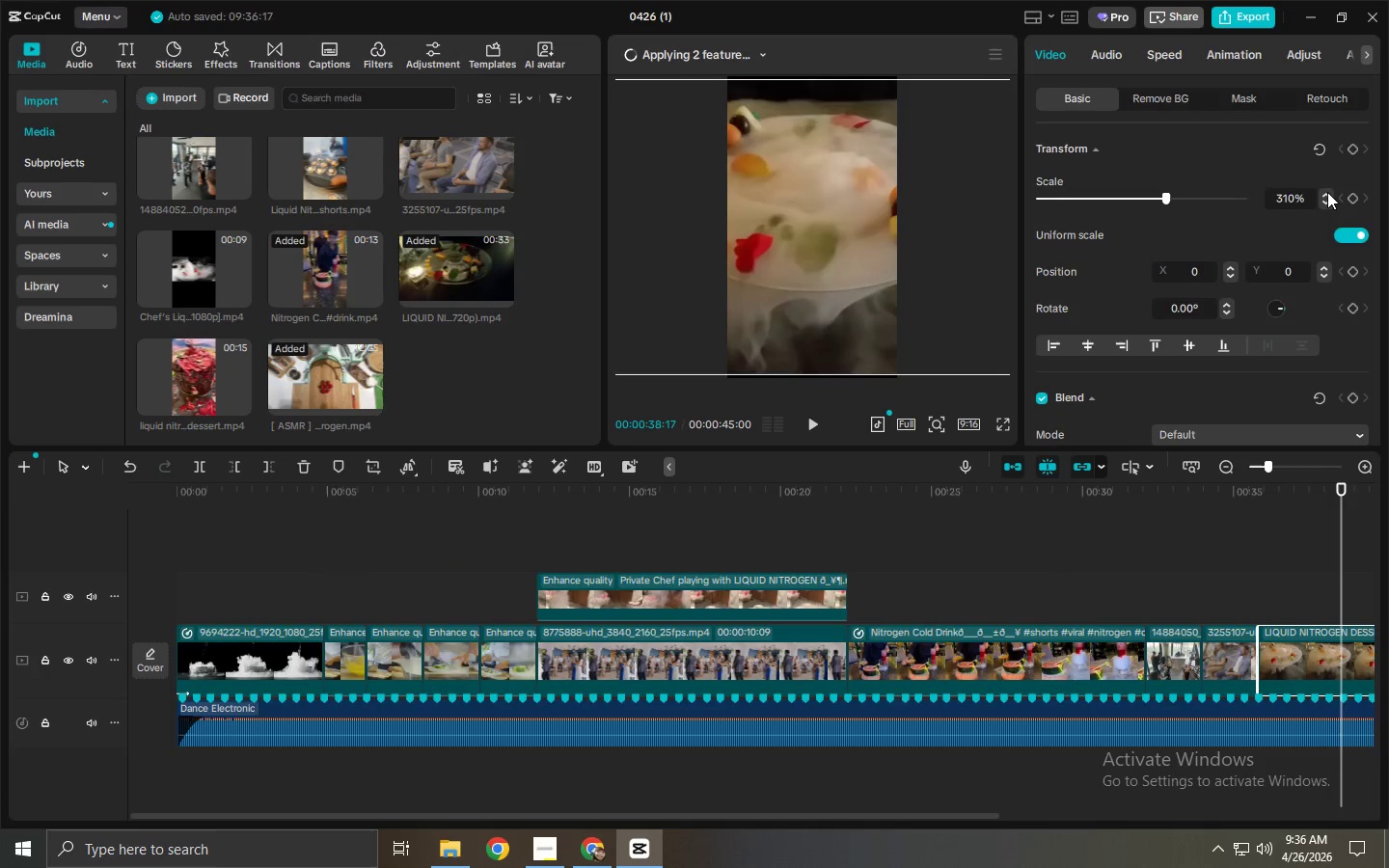 
triple_click([1327, 192])
 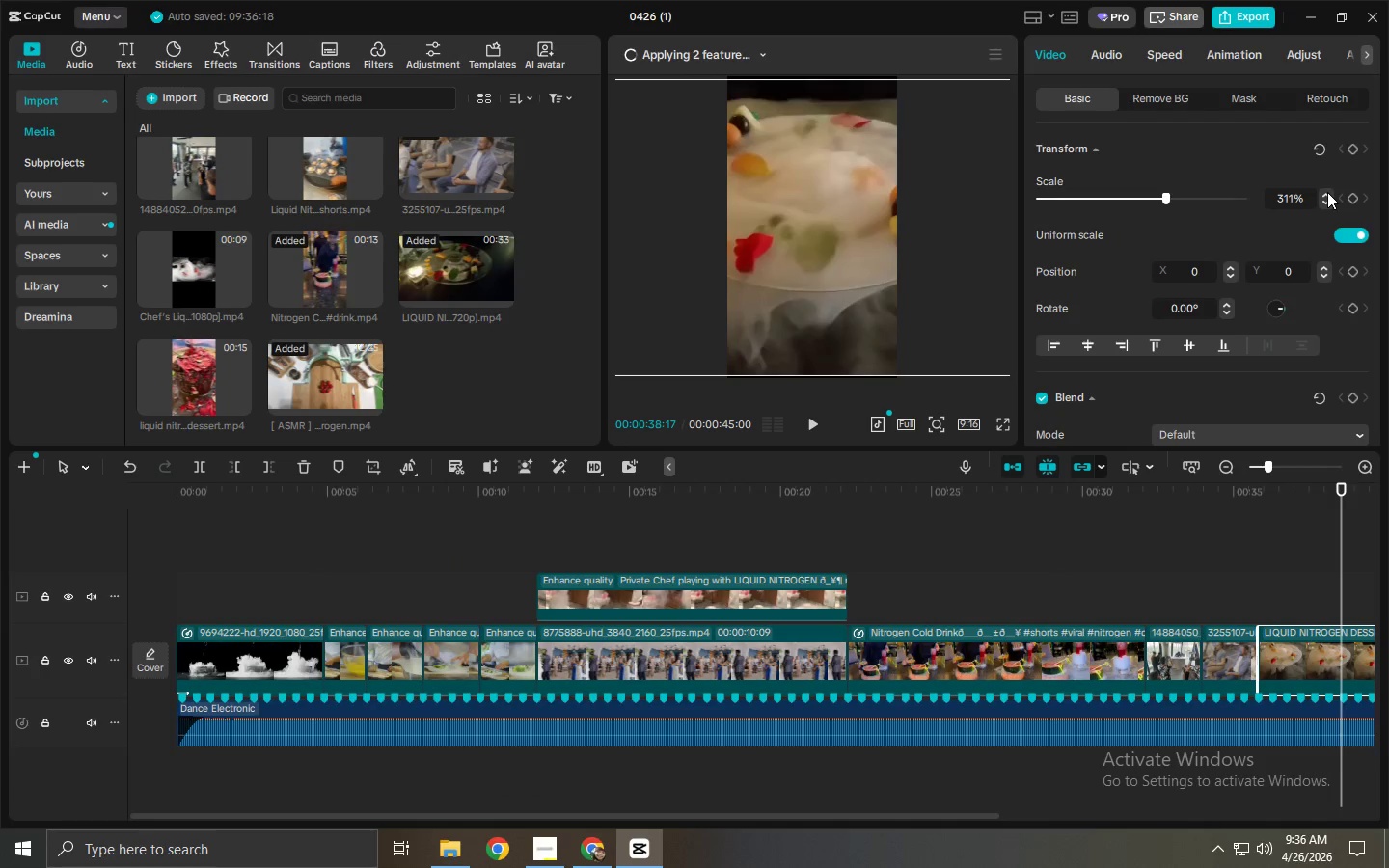 
triple_click([1327, 192])
 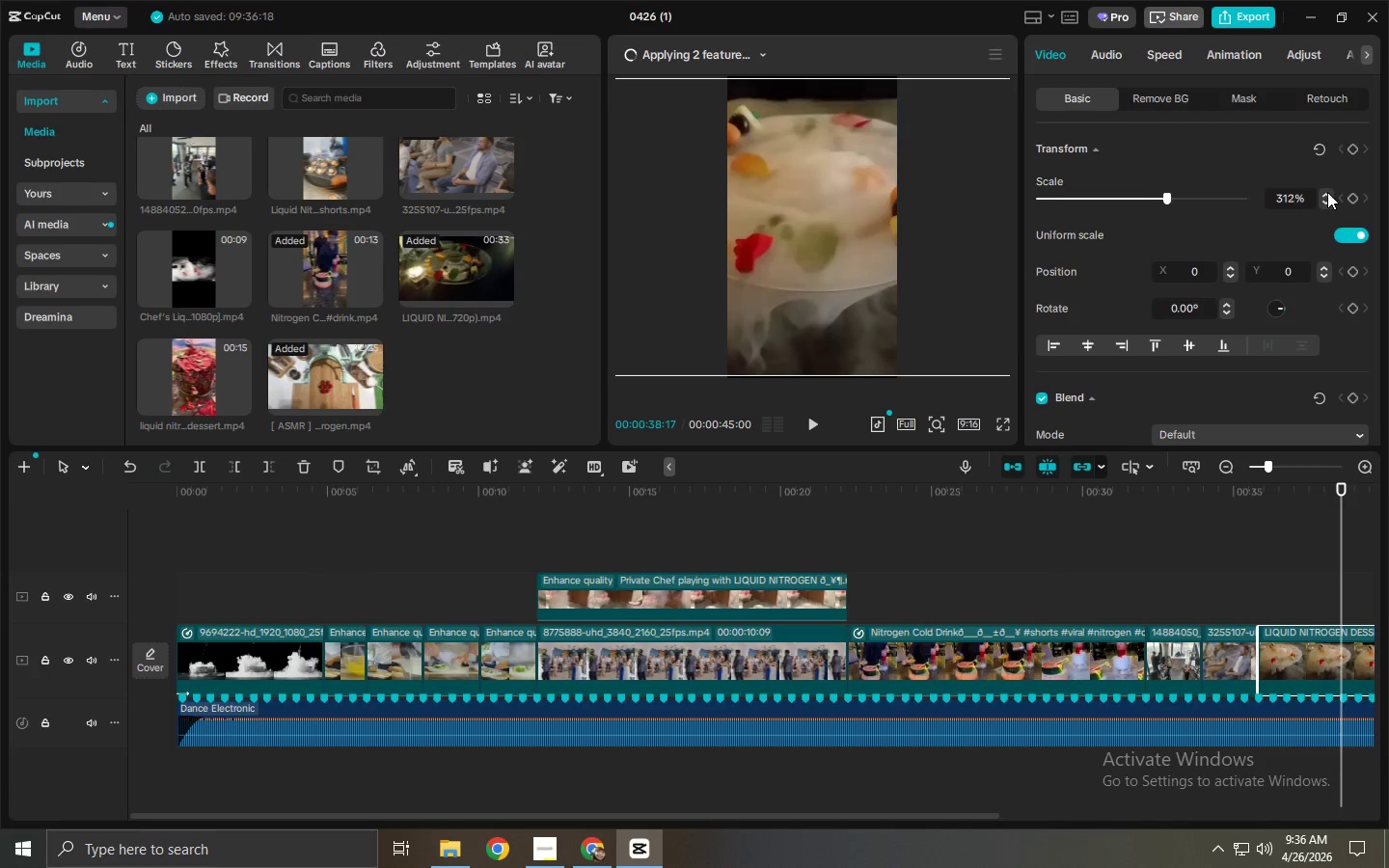 
triple_click([1327, 192])
 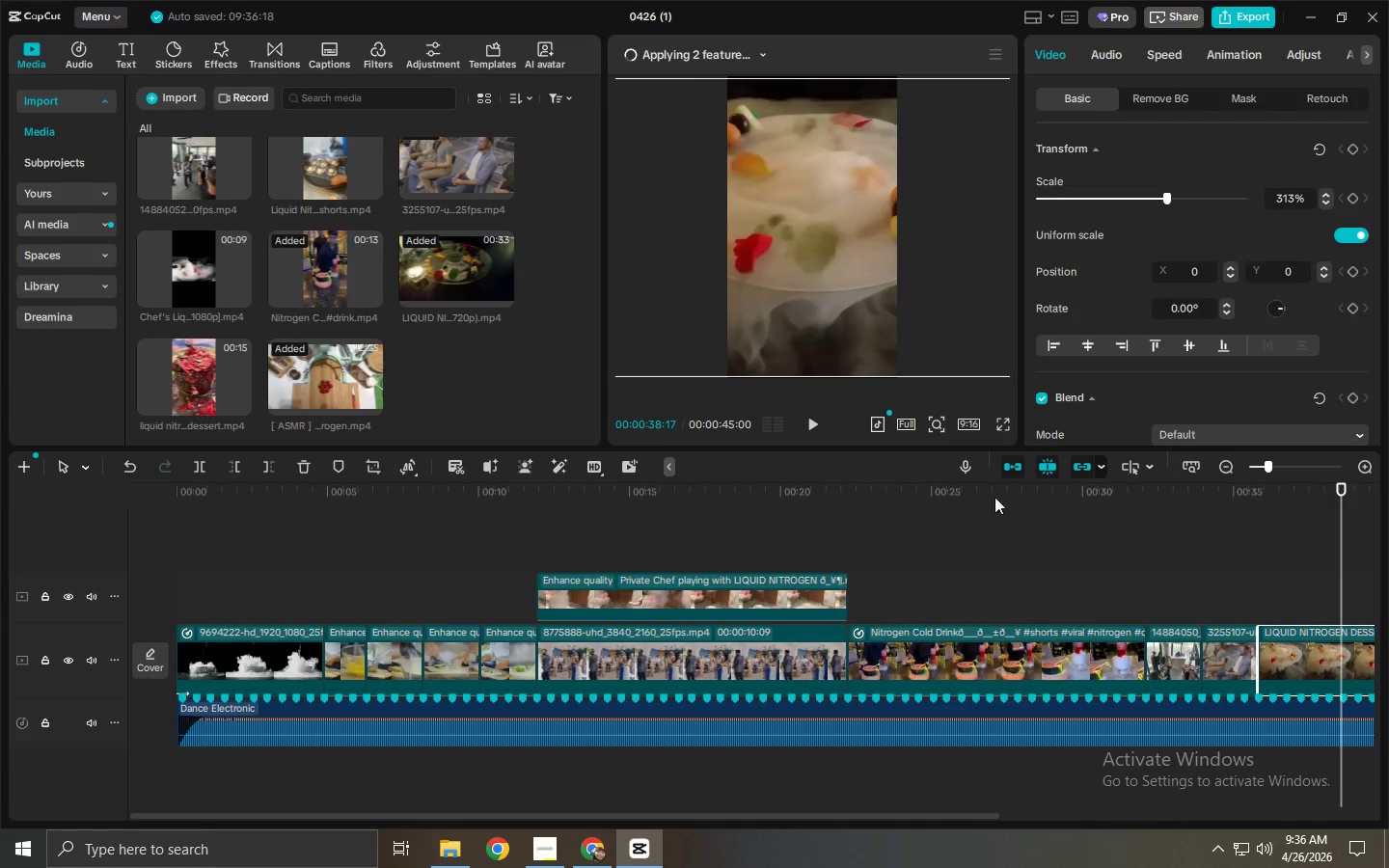 
left_click([1012, 491])
 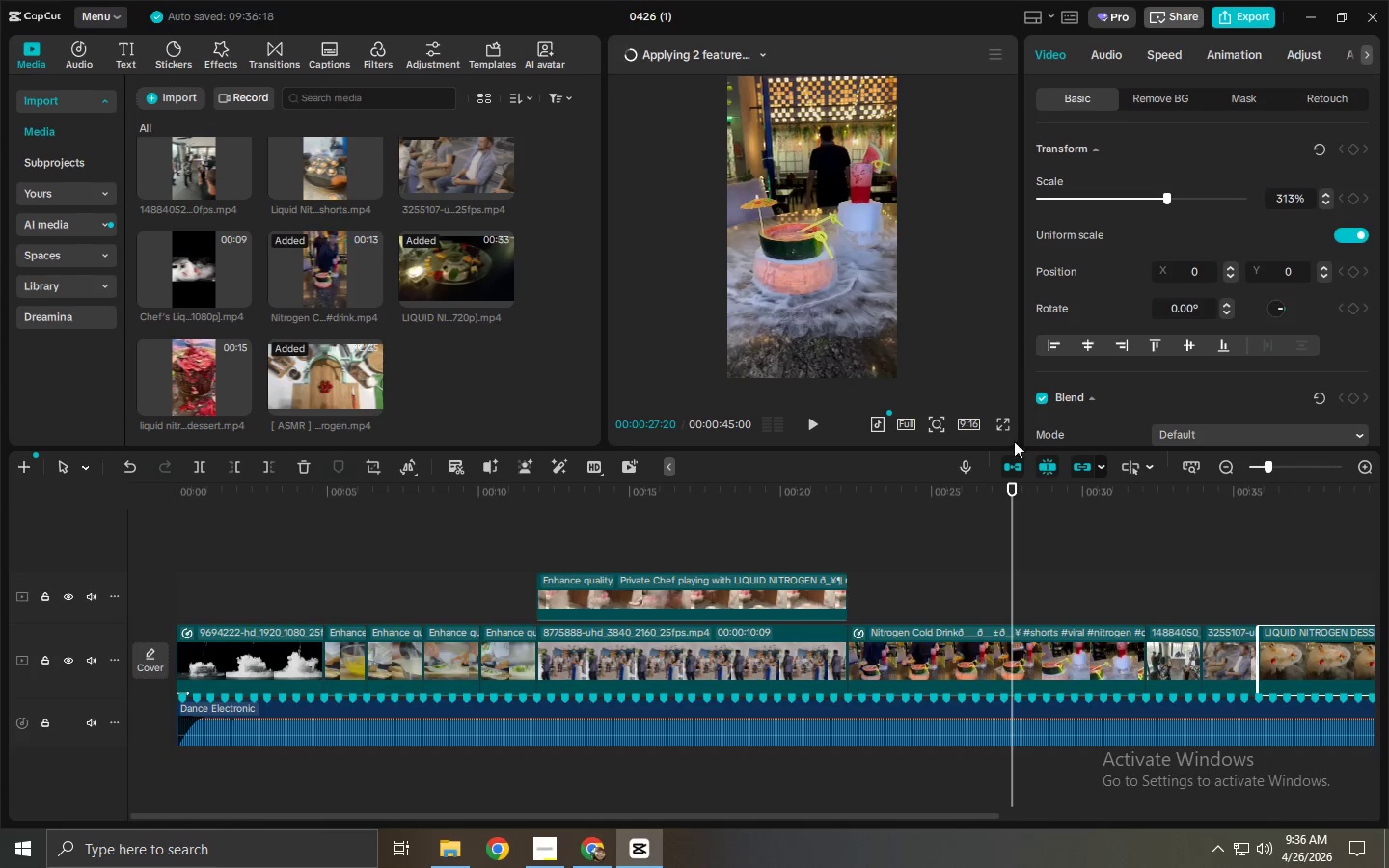 
left_click([1002, 423])
 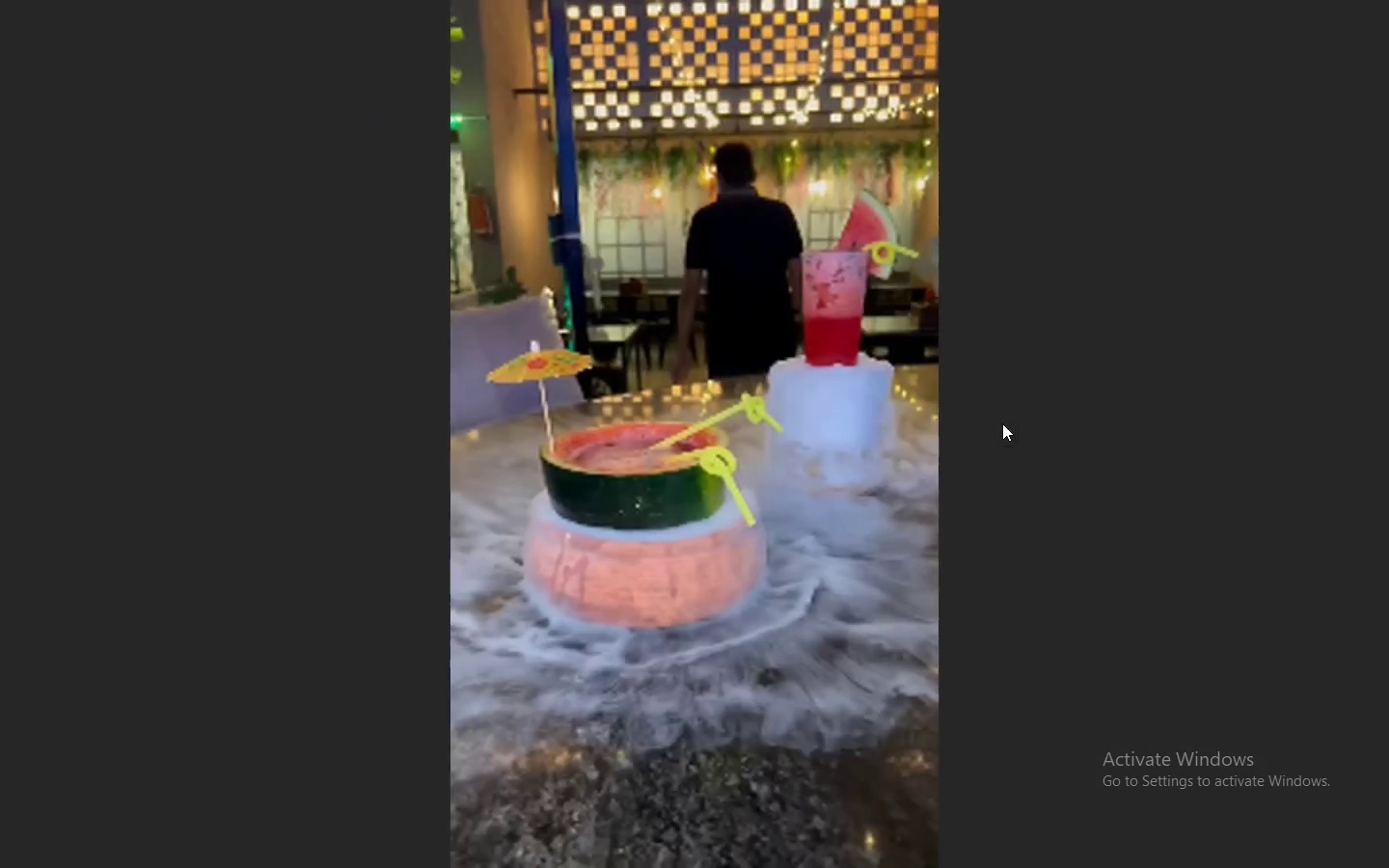 
key(Space)
 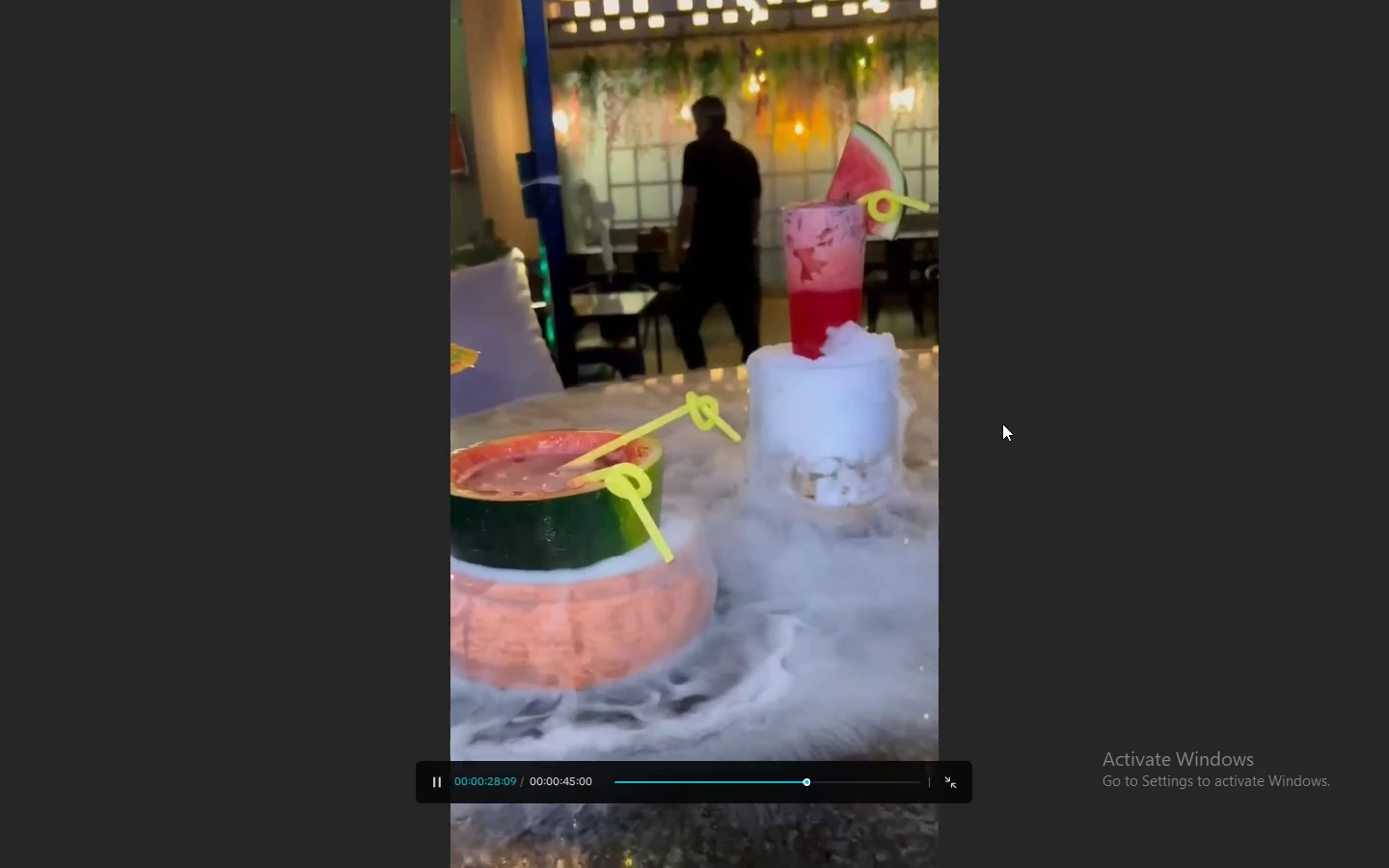 
key(Space)
 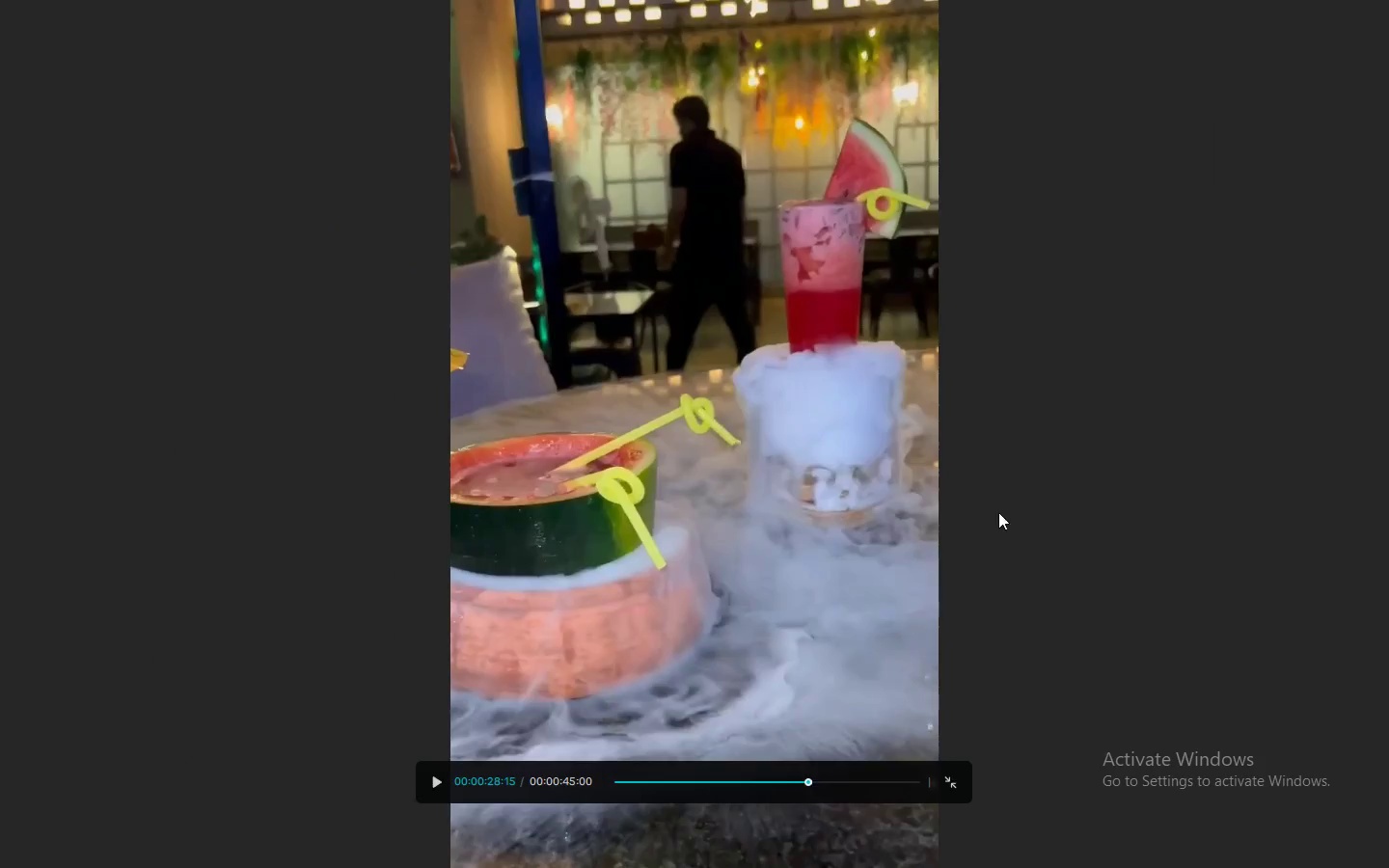 
key(Escape)
 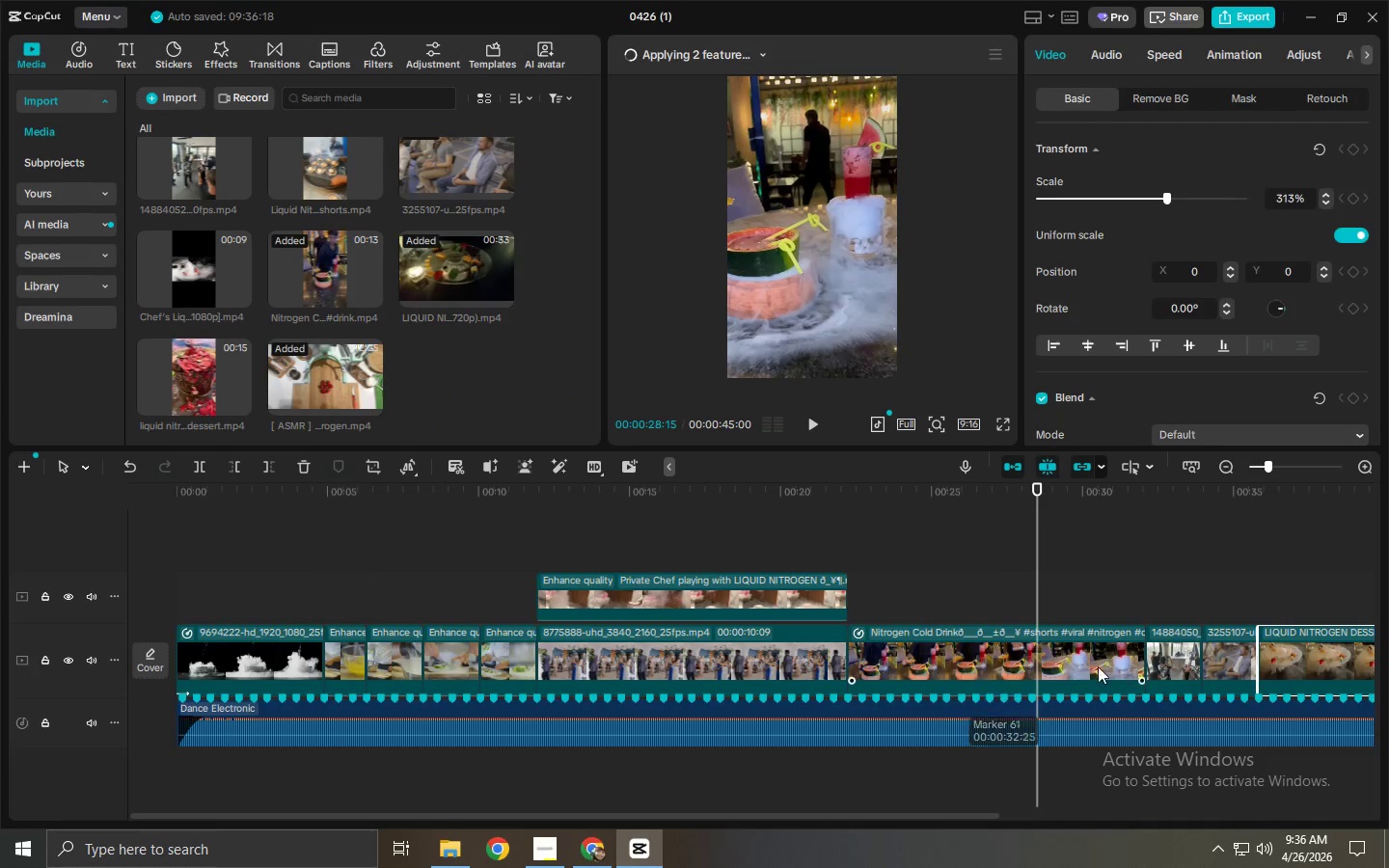 
left_click([1174, 671])
 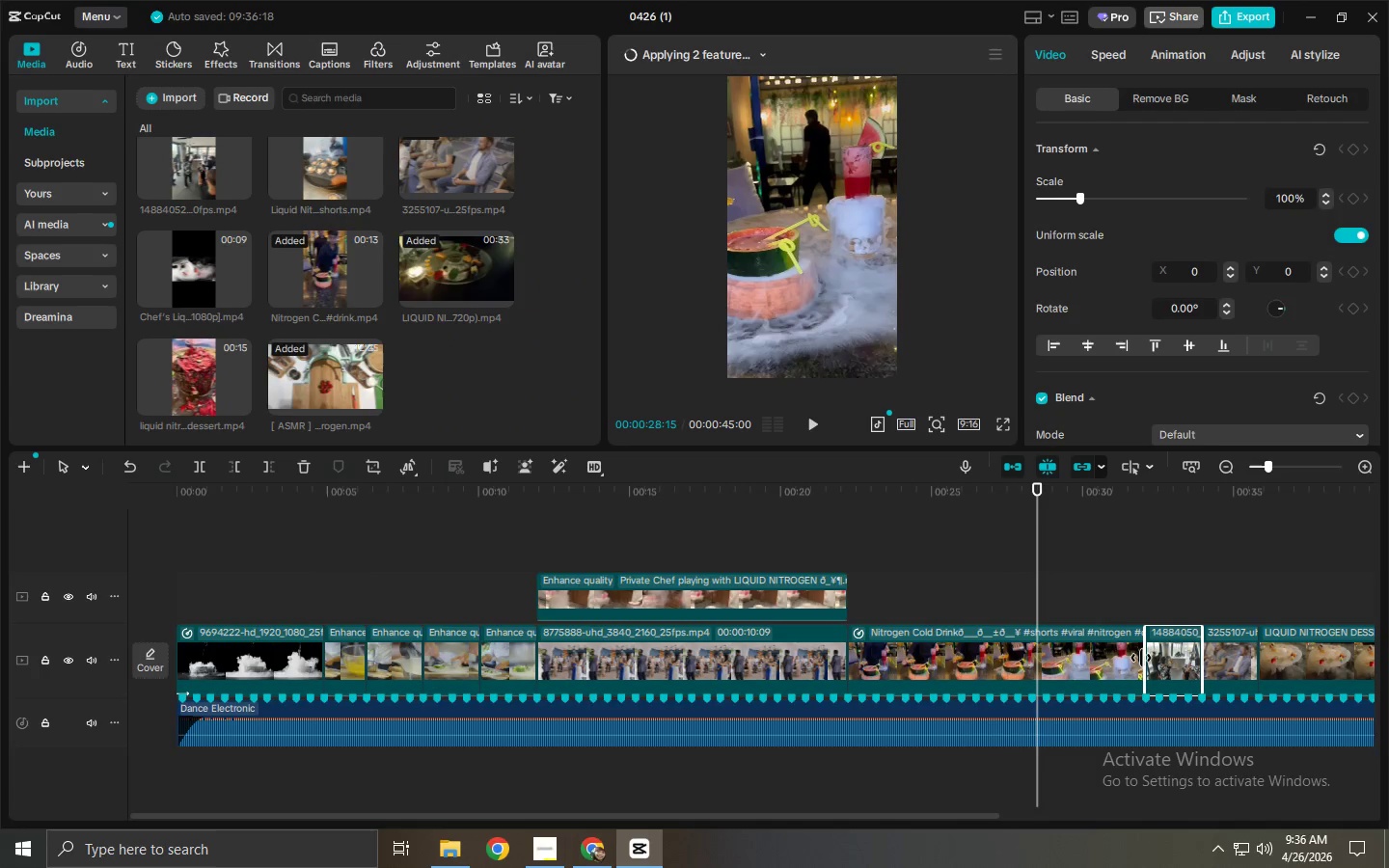 
left_click([1112, 656])
 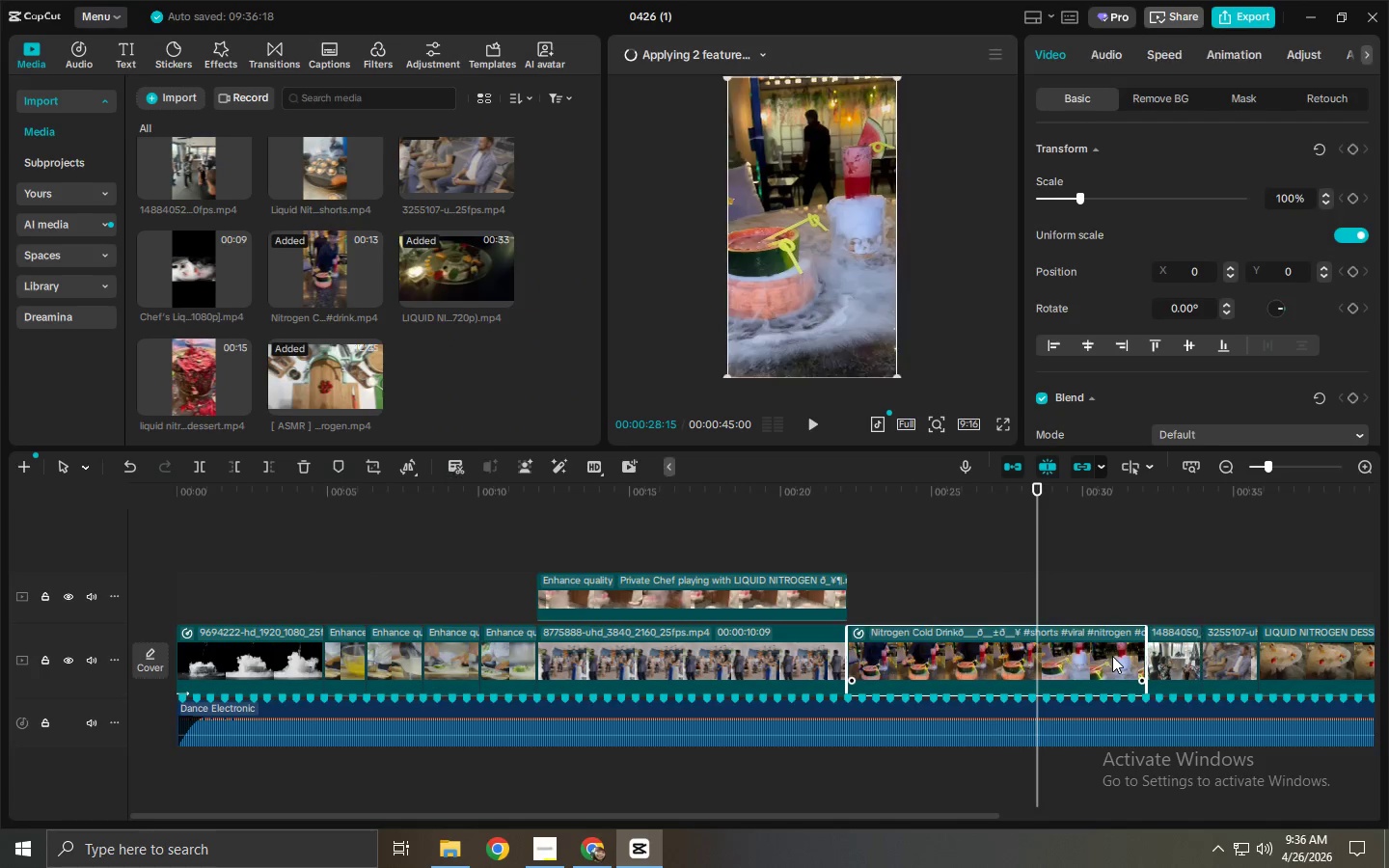 
right_click([1112, 656])
 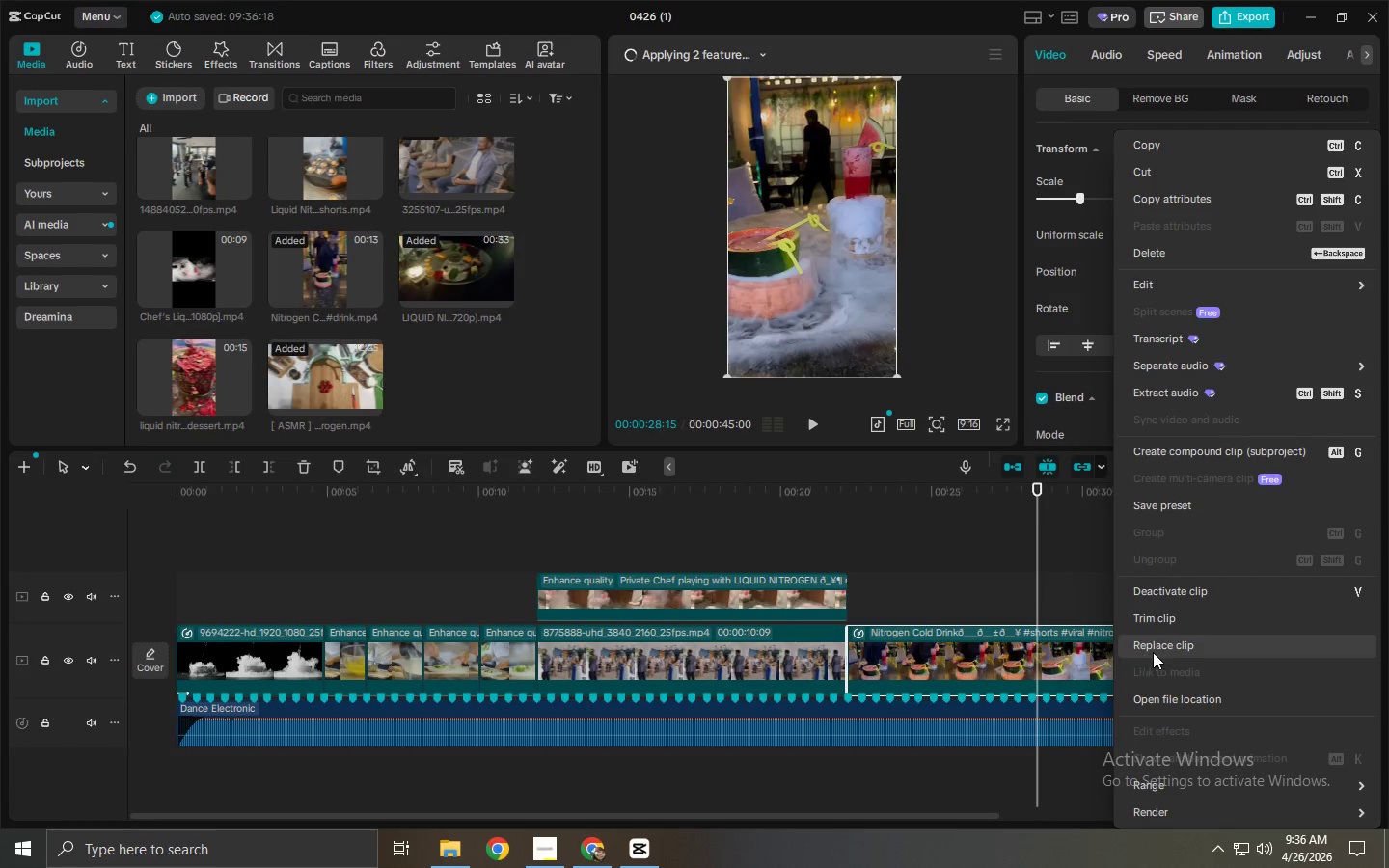 
left_click([1169, 618])
 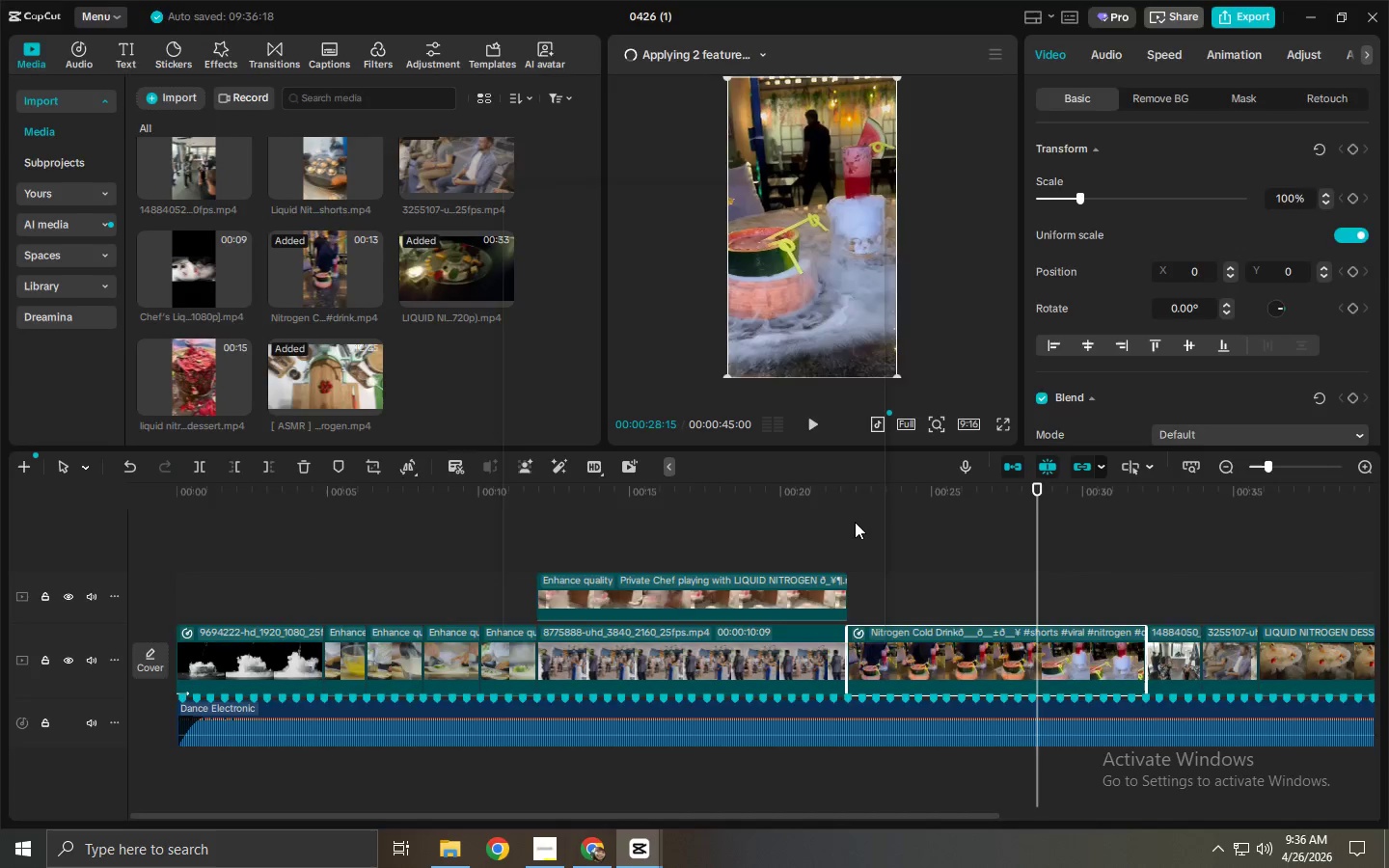 
left_click_drag(start_coordinate=[909, 512], to_coordinate=[1168, 513])
 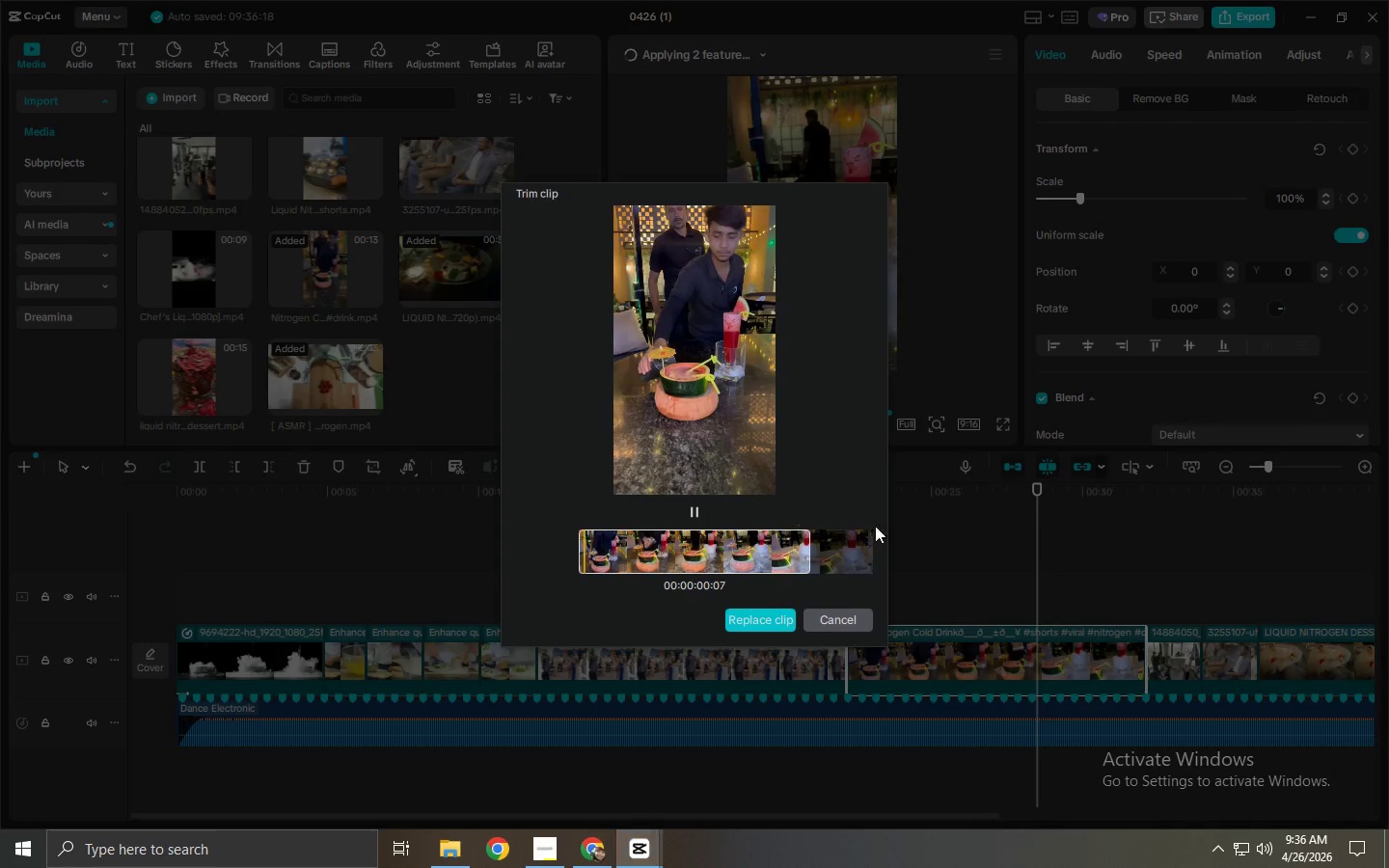 
left_click_drag(start_coordinate=[790, 507], to_coordinate=[890, 529])
 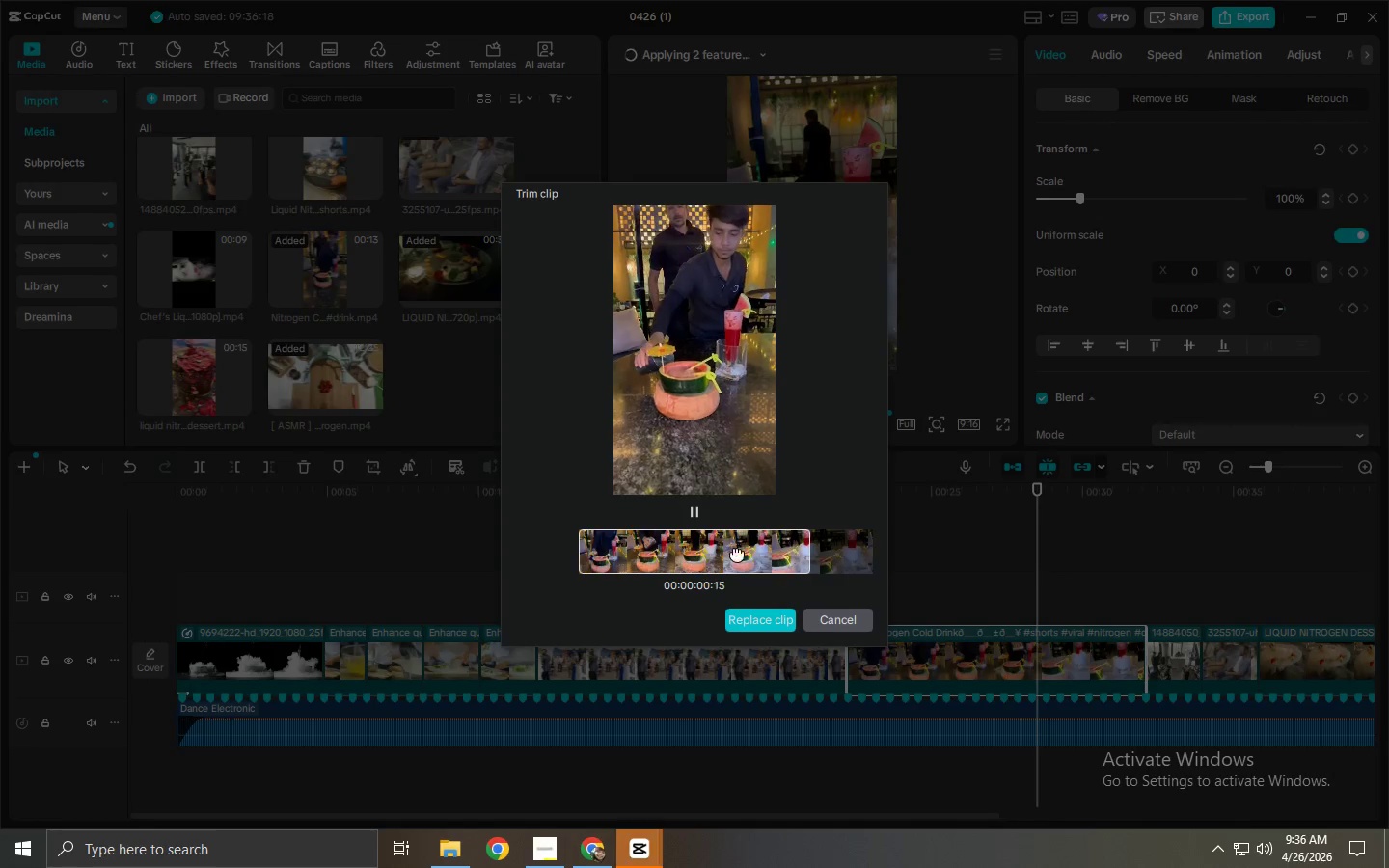 
left_click_drag(start_coordinate=[702, 552], to_coordinate=[785, 555])
 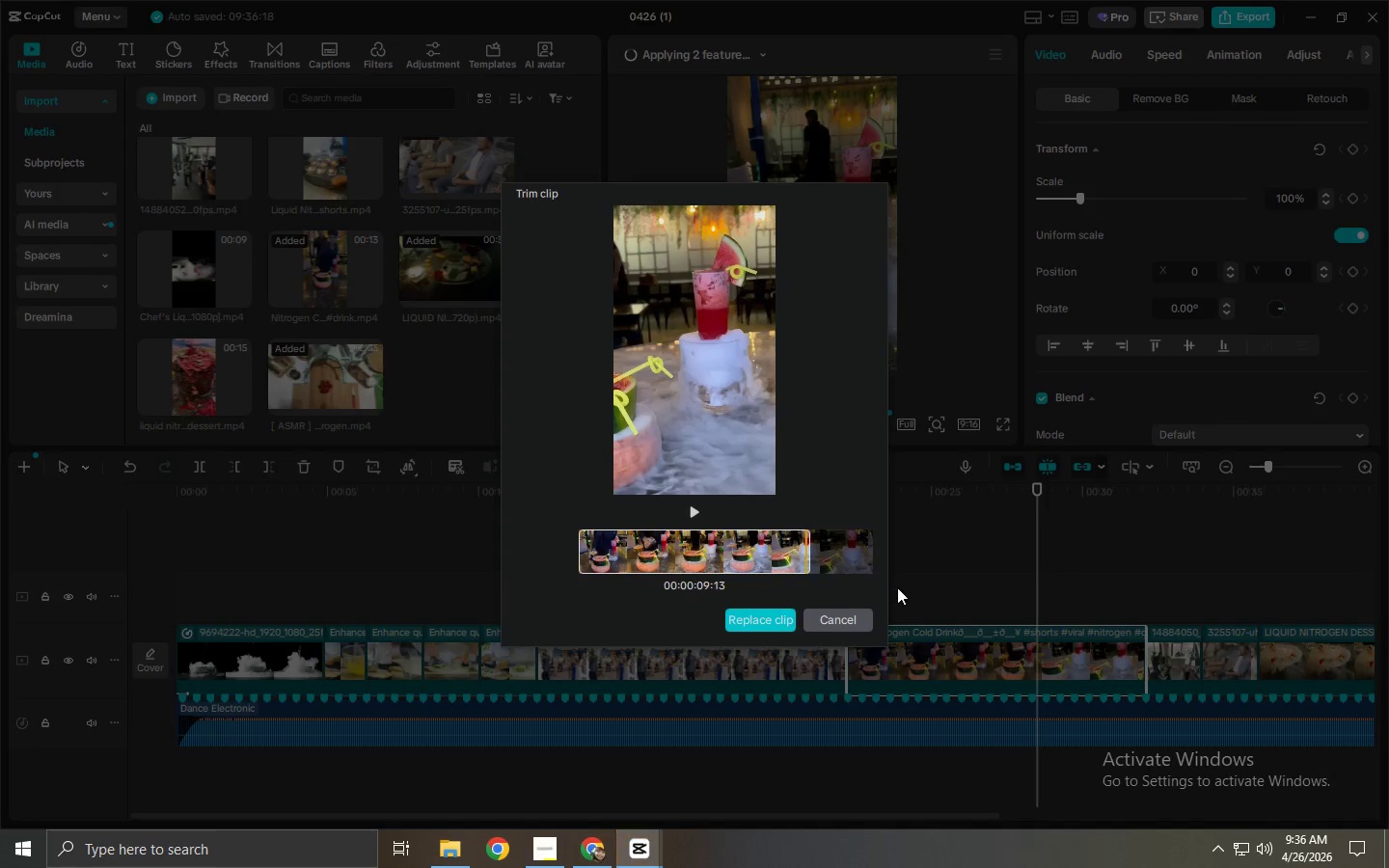 
key(Escape)
 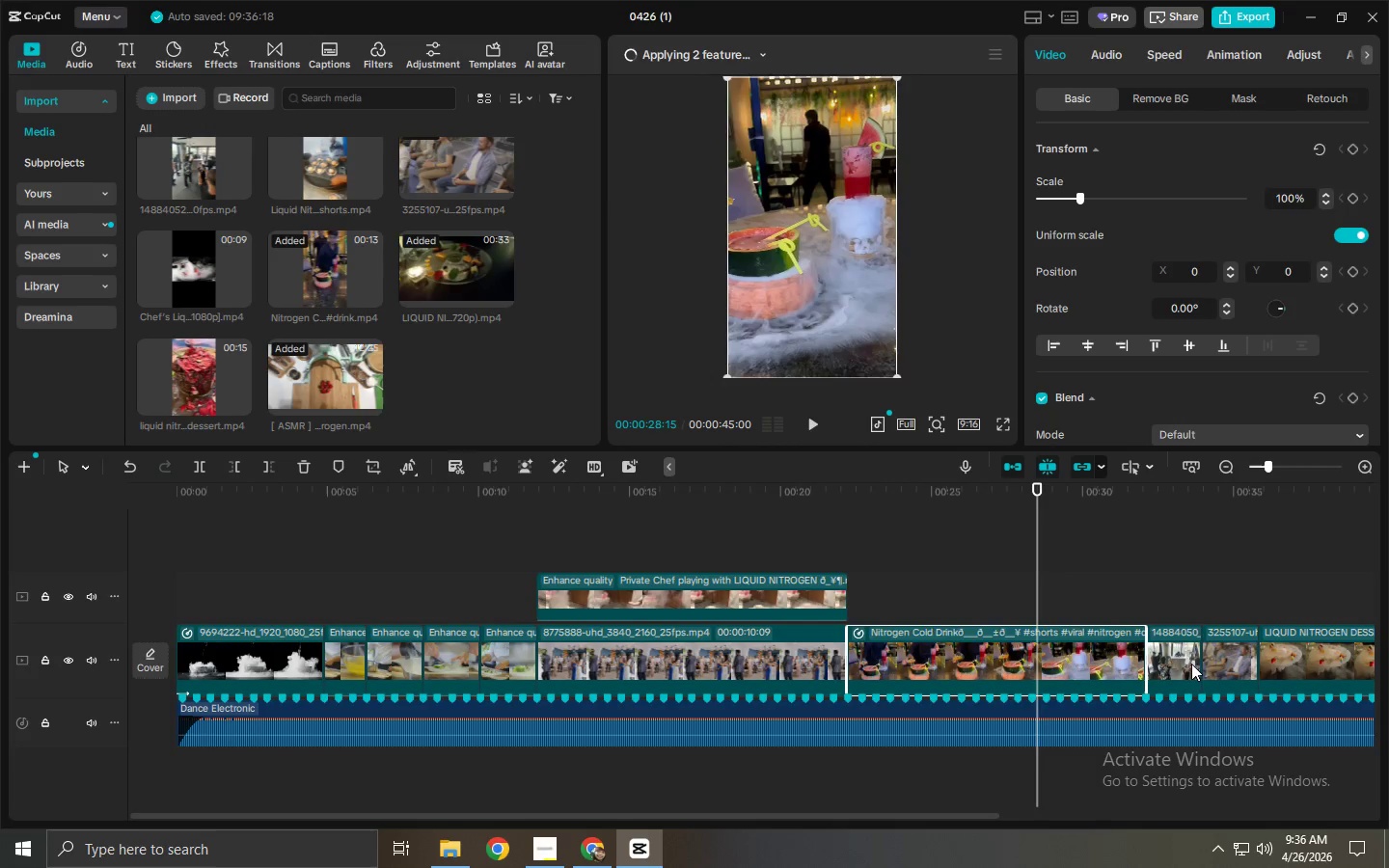 
key(Backquote)
 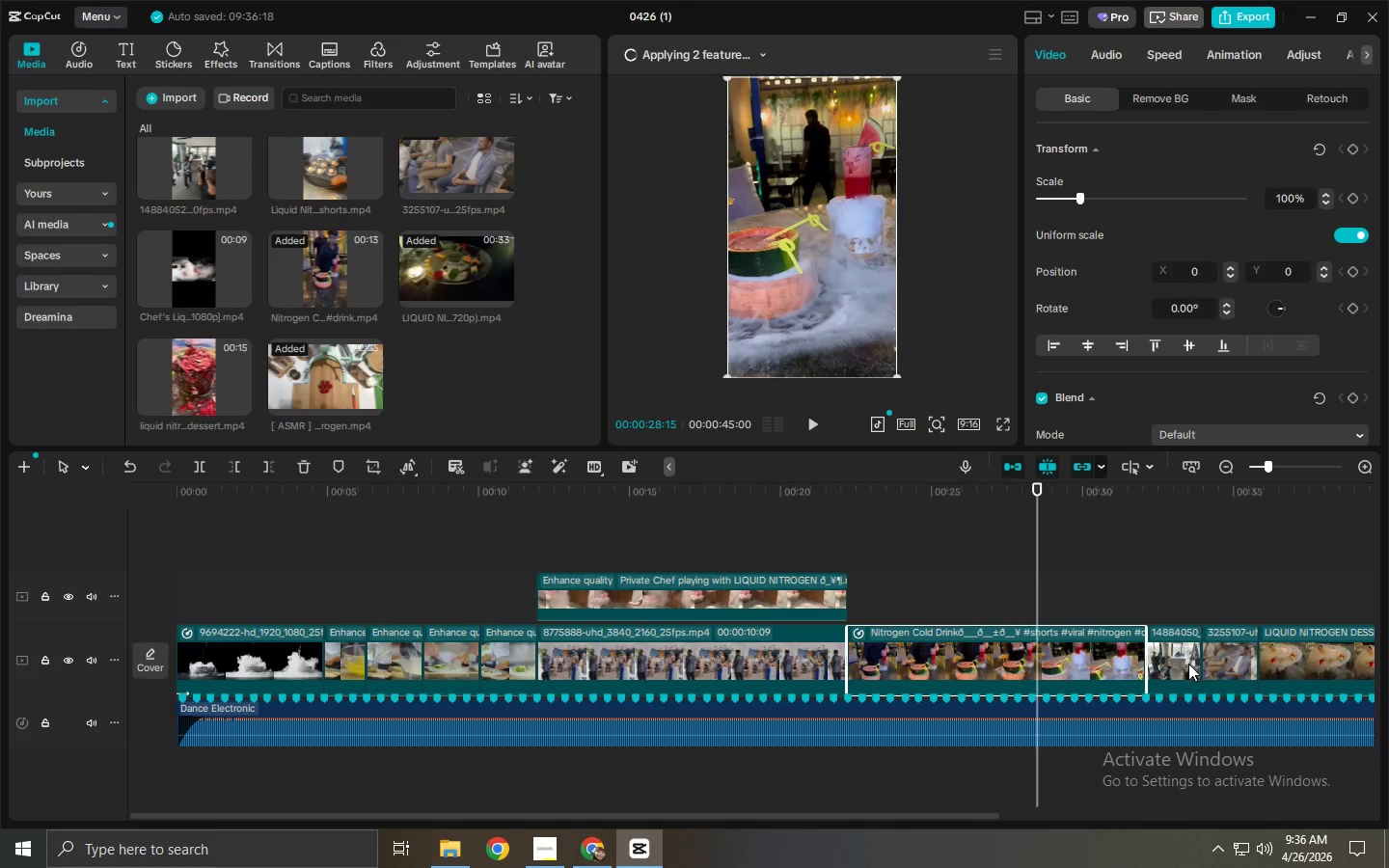 
double_click([1308, 665])
 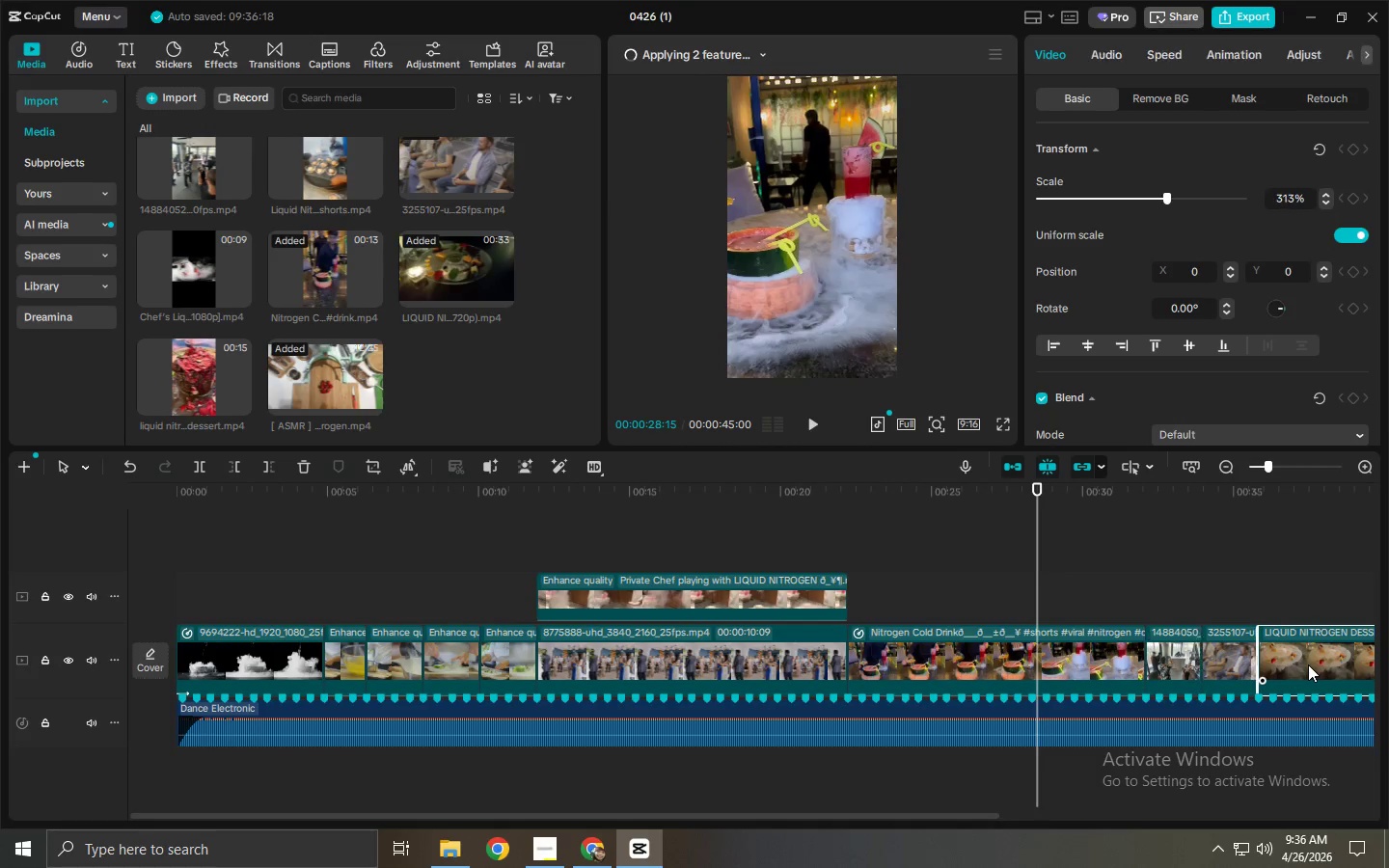 
right_click([1308, 665])
 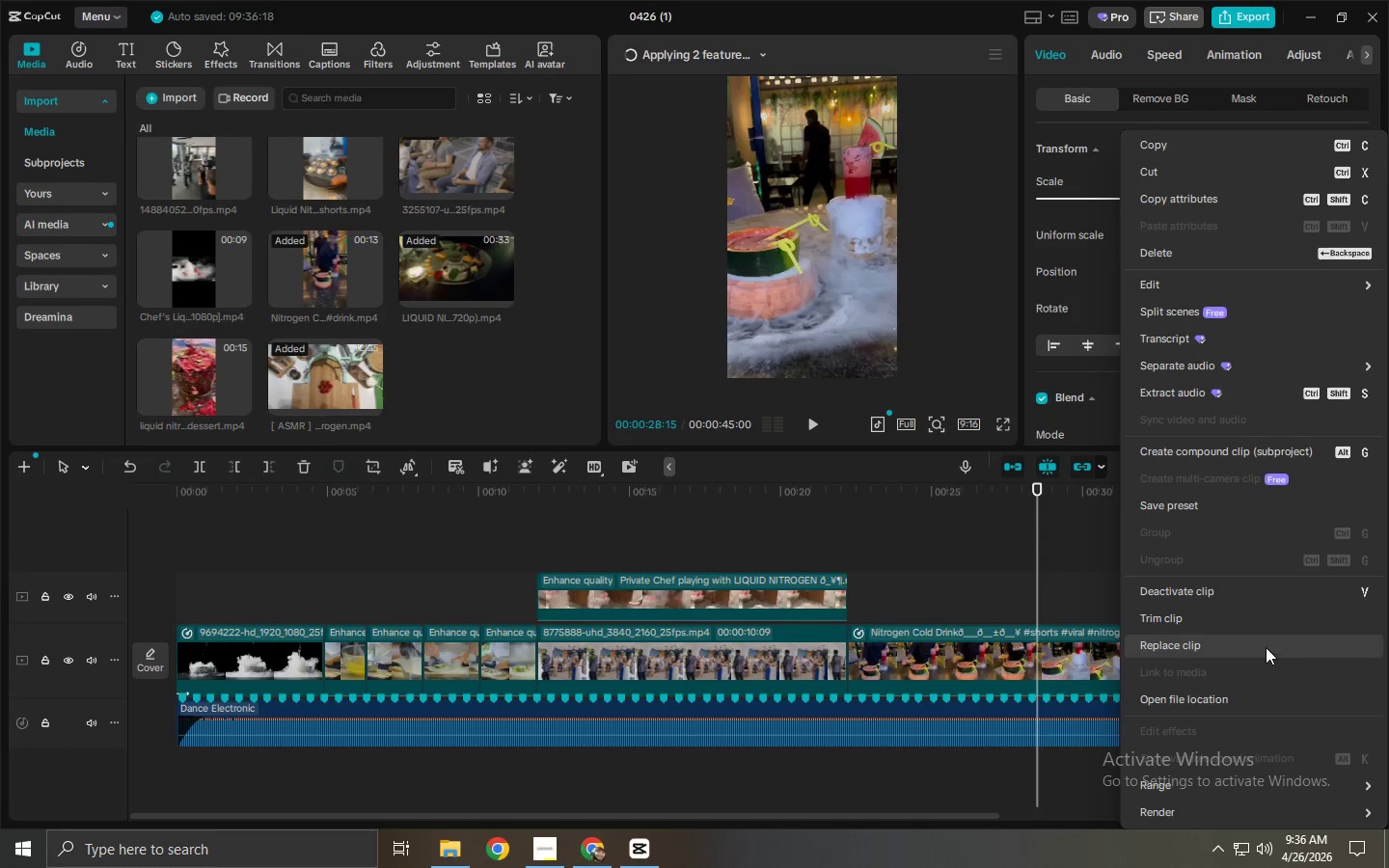 
left_click([1228, 618])
 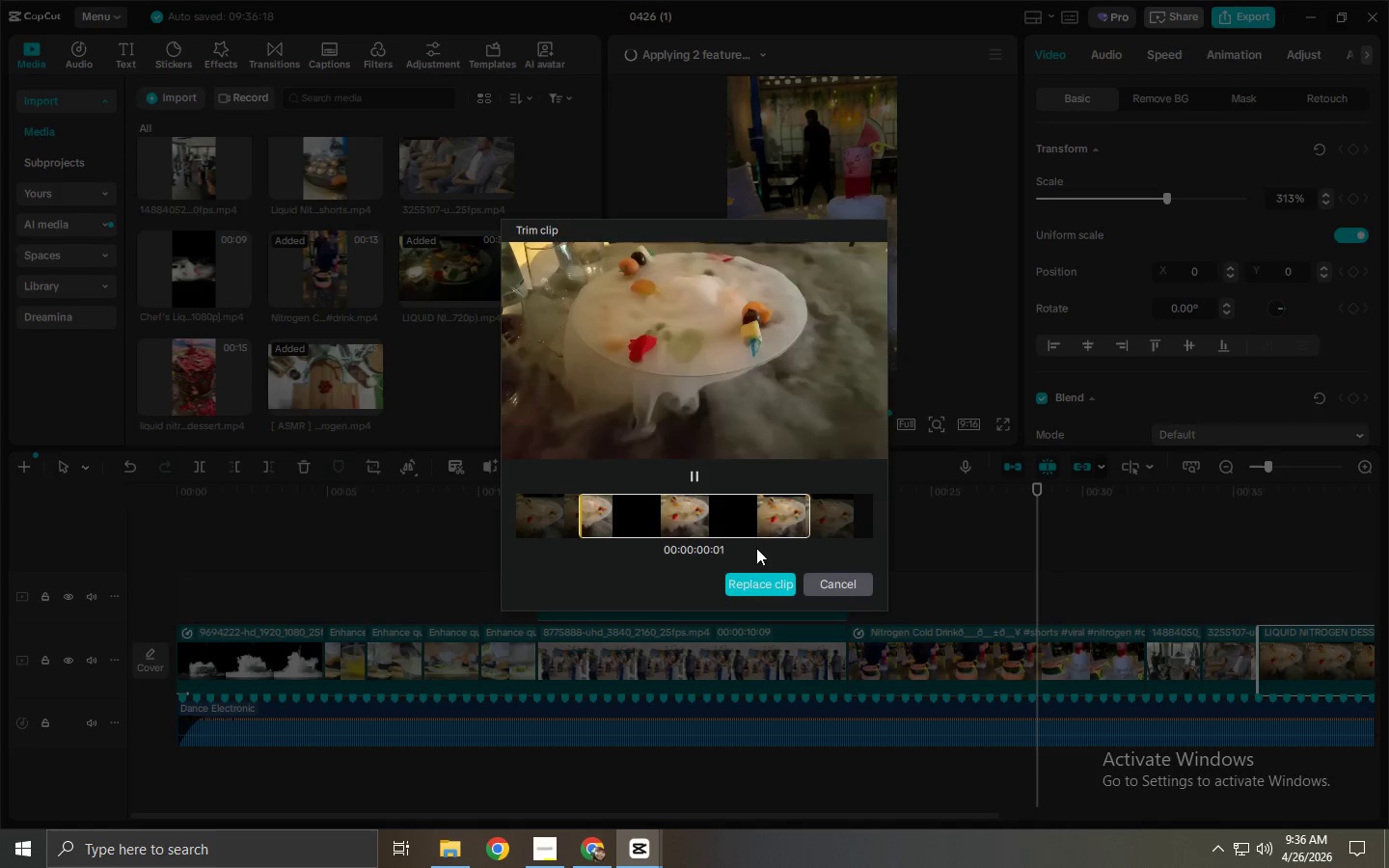 
left_click_drag(start_coordinate=[797, 540], to_coordinate=[921, 546])
 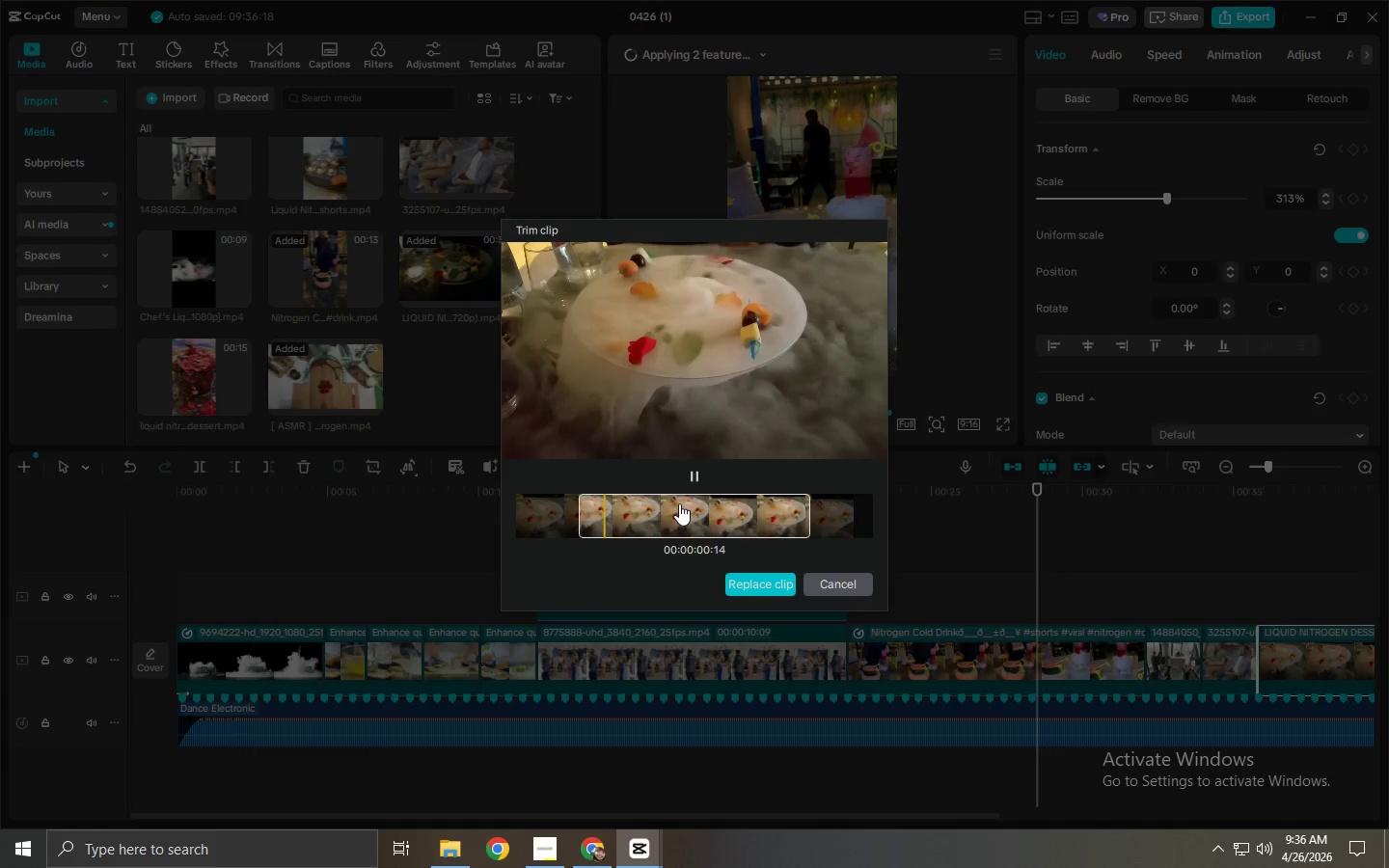 
left_click_drag(start_coordinate=[677, 503], to_coordinate=[841, 516])
 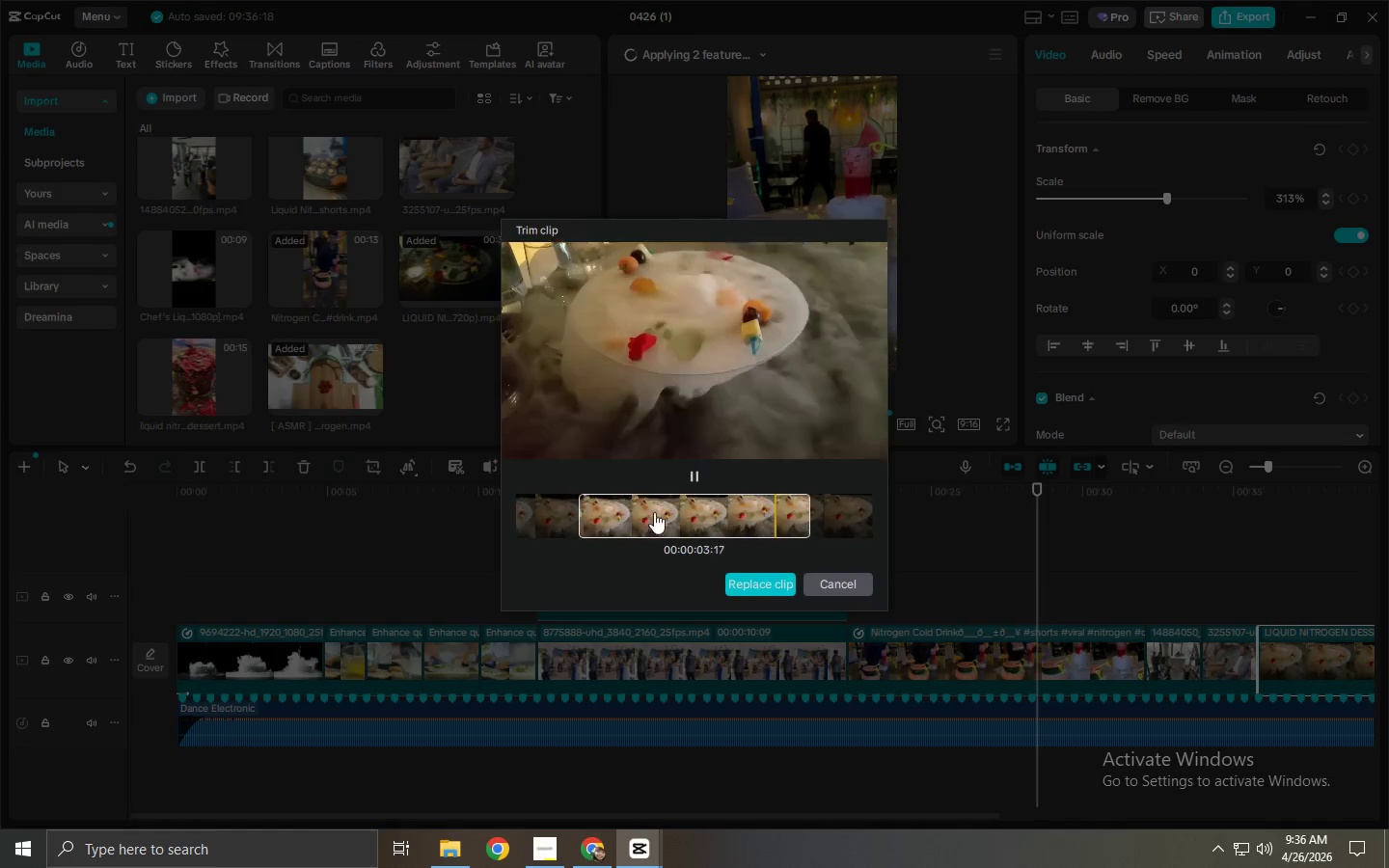 
left_click_drag(start_coordinate=[654, 512], to_coordinate=[885, 520])
 